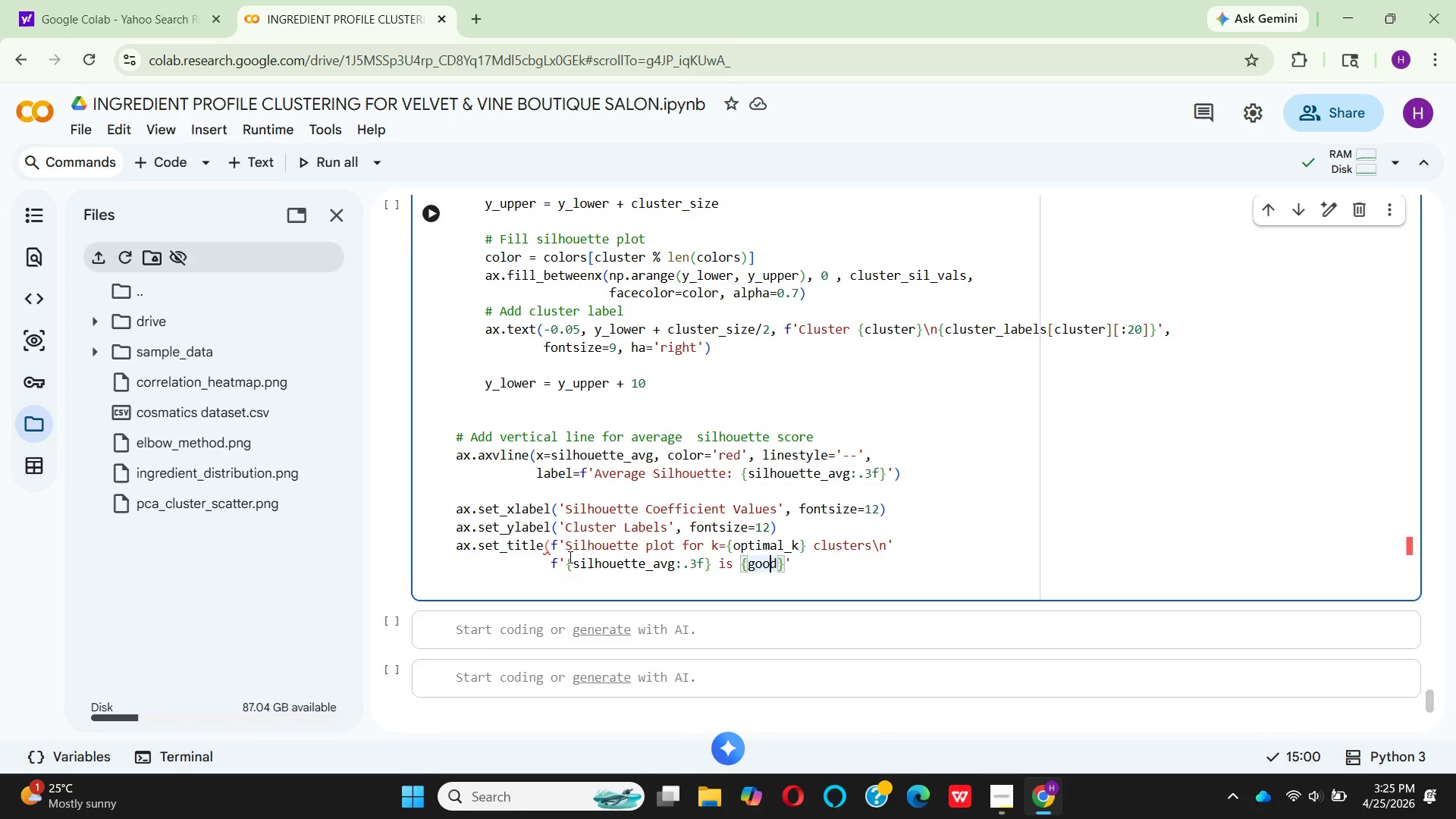 
key(ArrowLeft)
 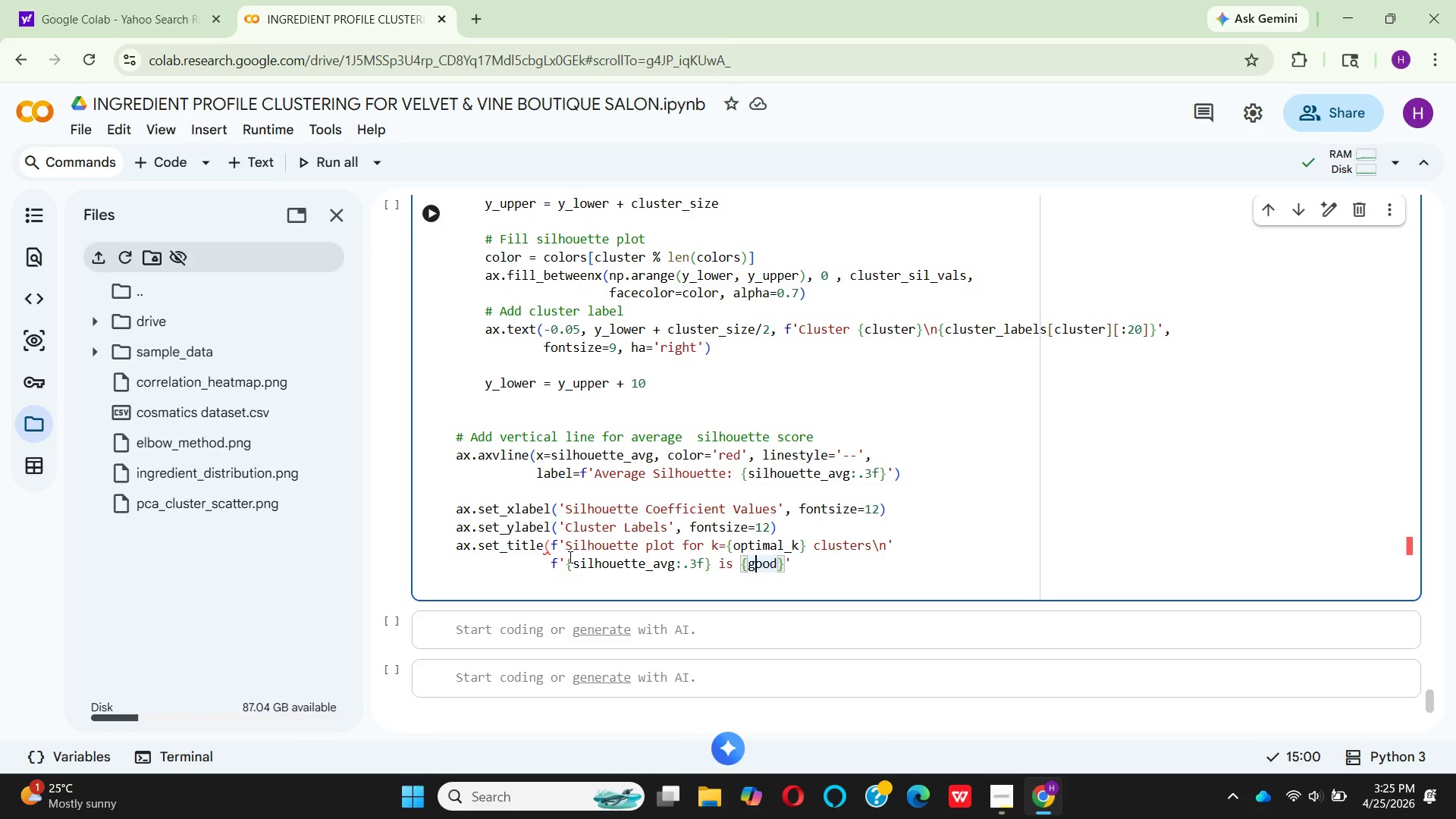 
key(ArrowLeft)
 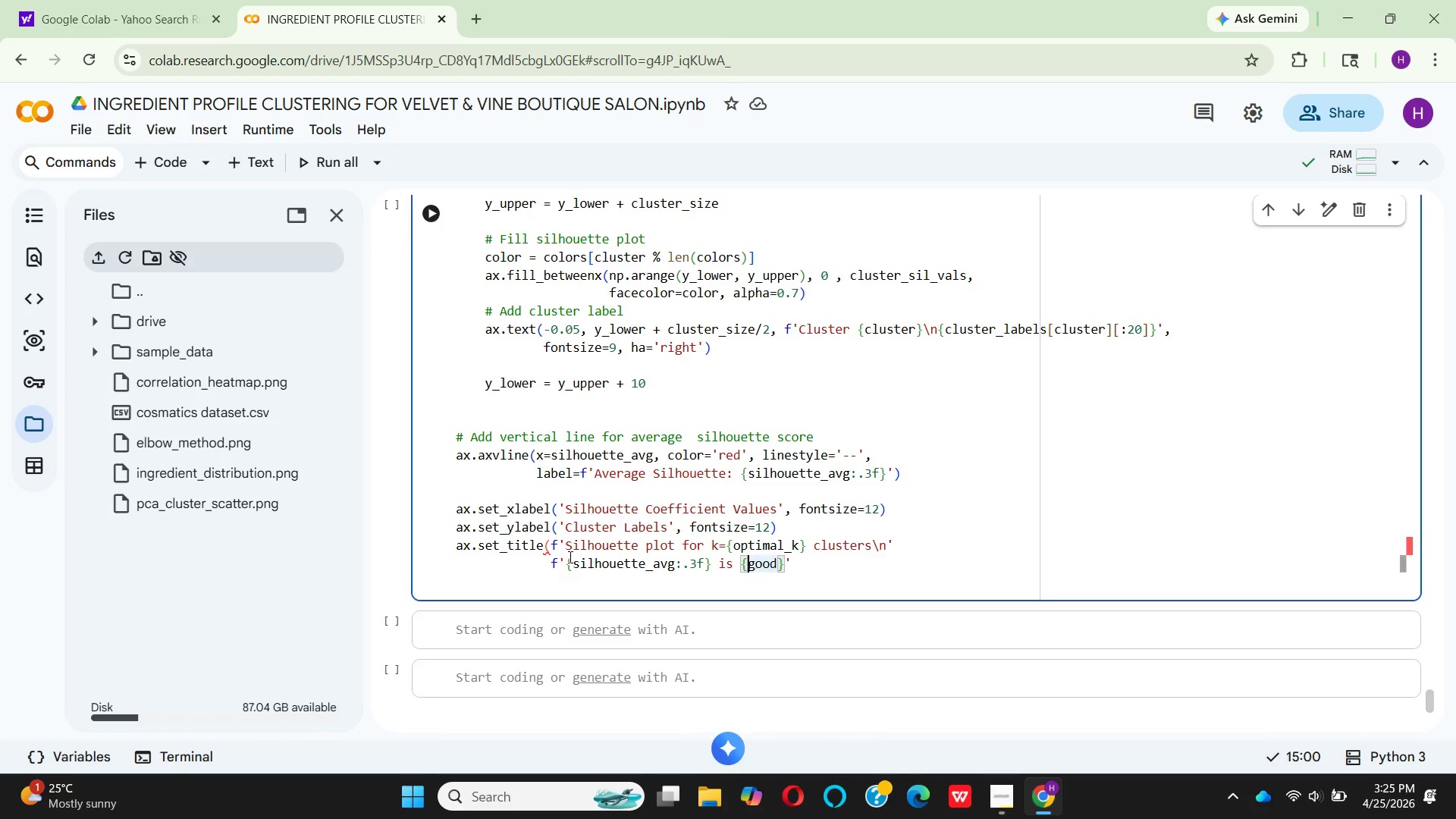 
key(ArrowLeft)
 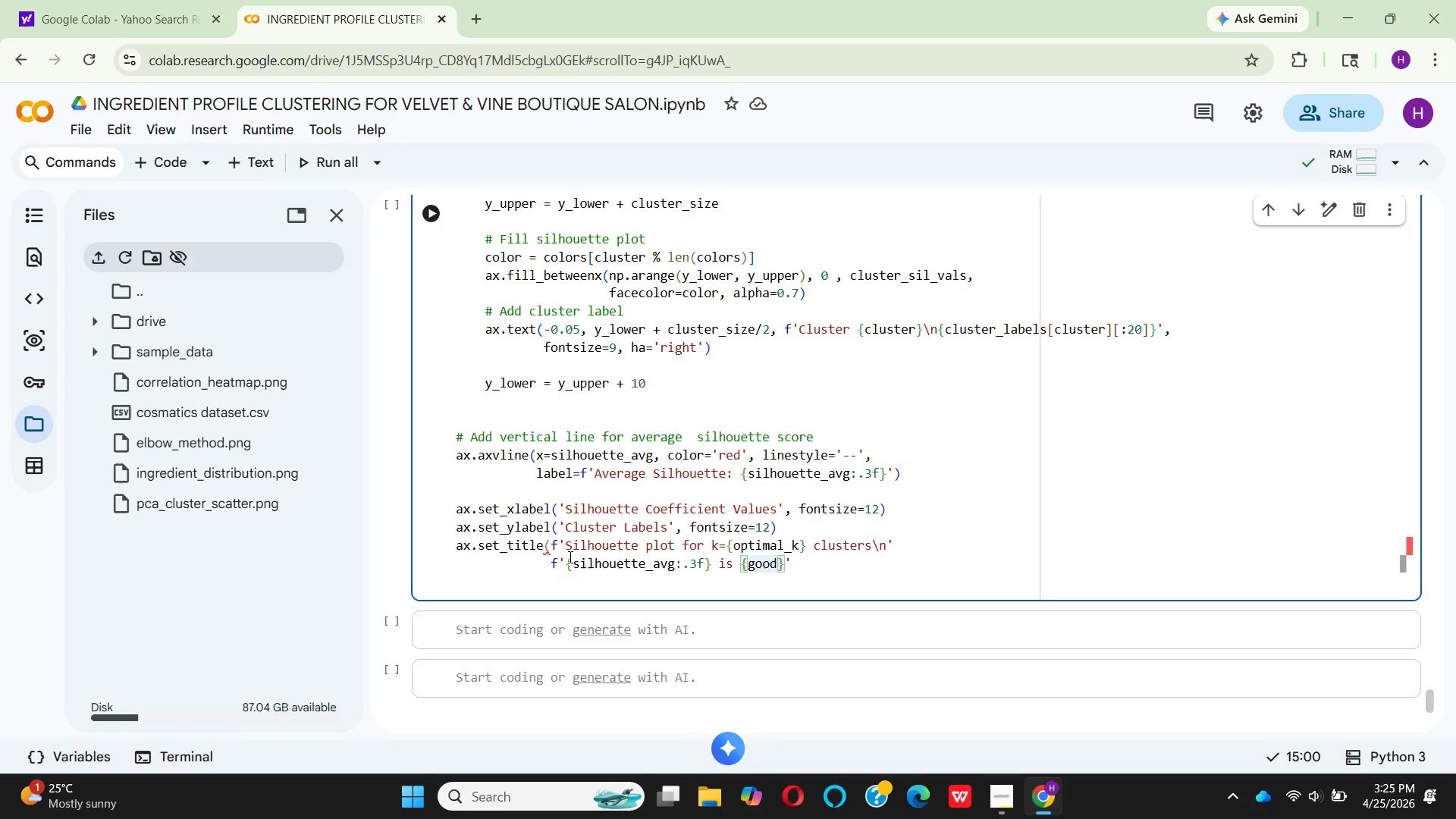 
key(Shift+ShiftRight)
 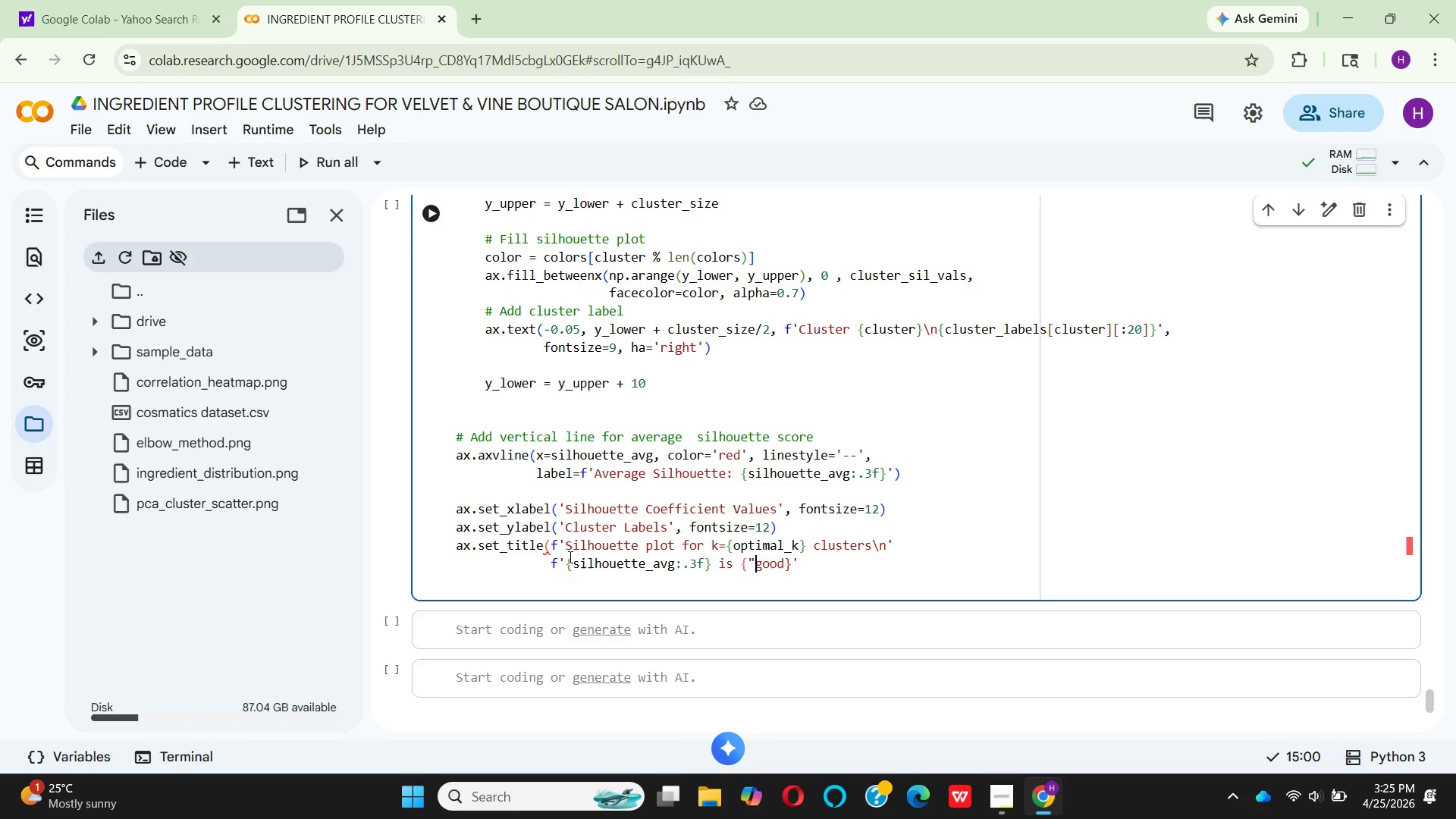 
key(Shift+Quote)
 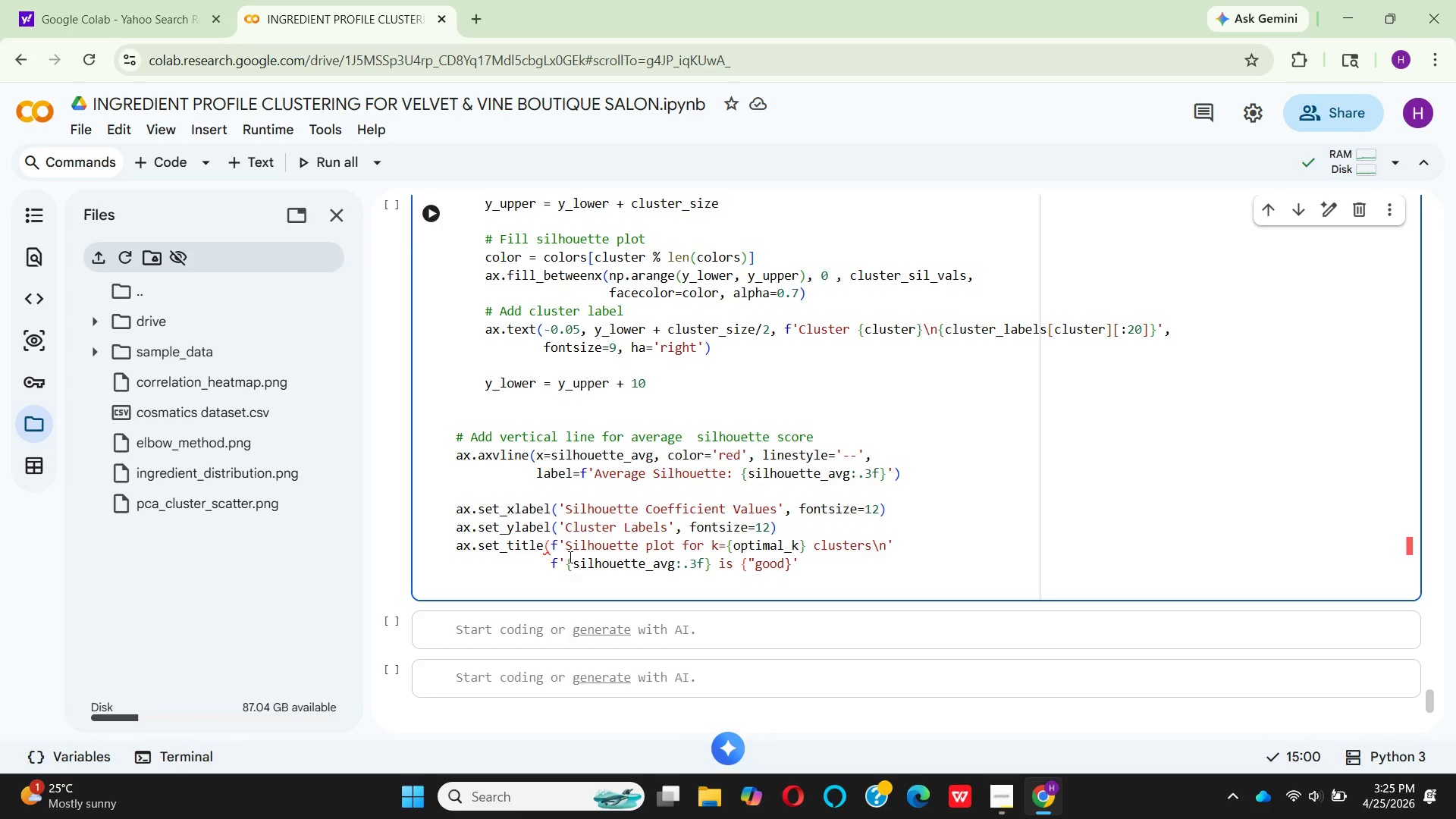 
key(ArrowRight)
 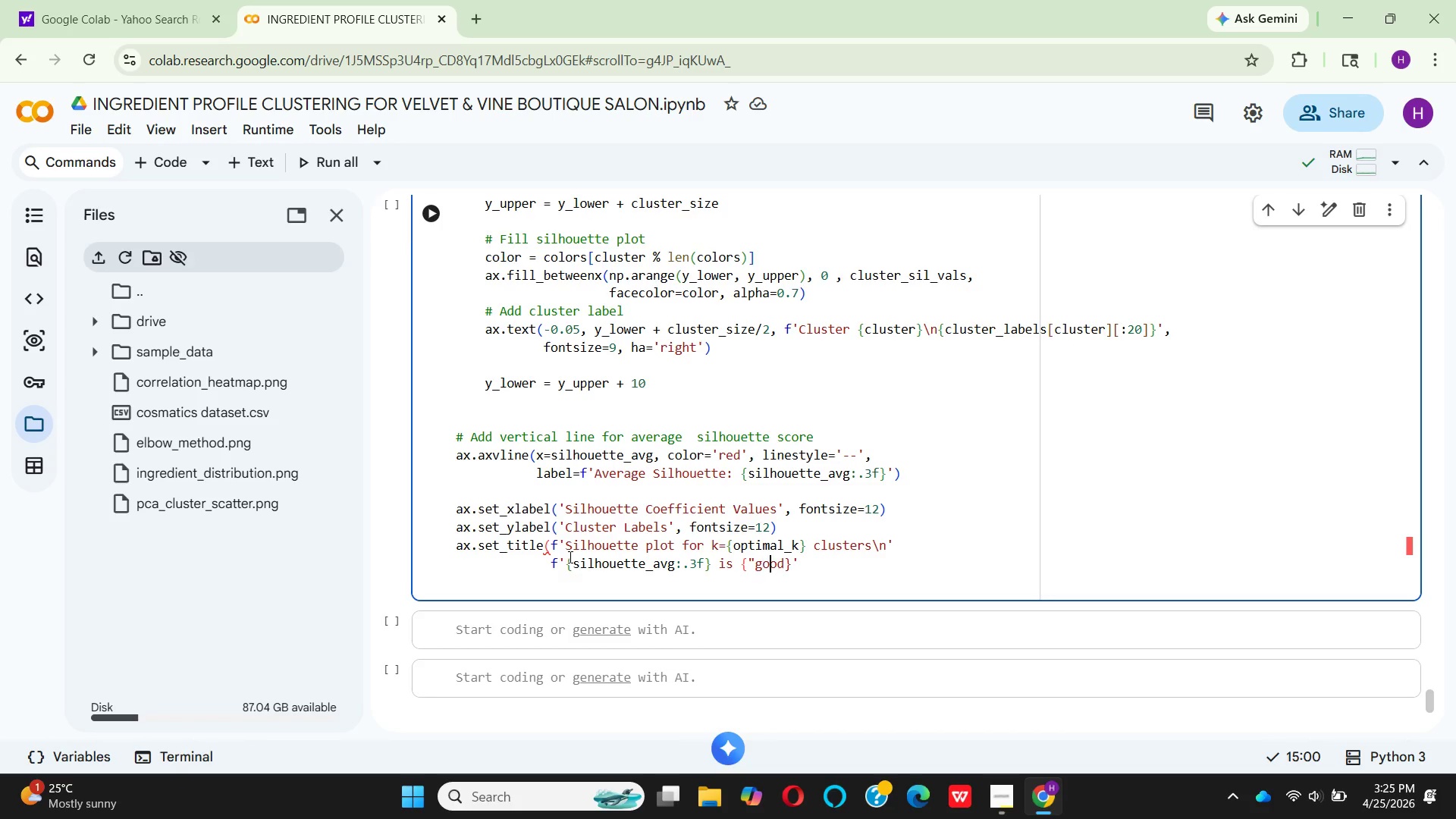 
key(ArrowRight)
 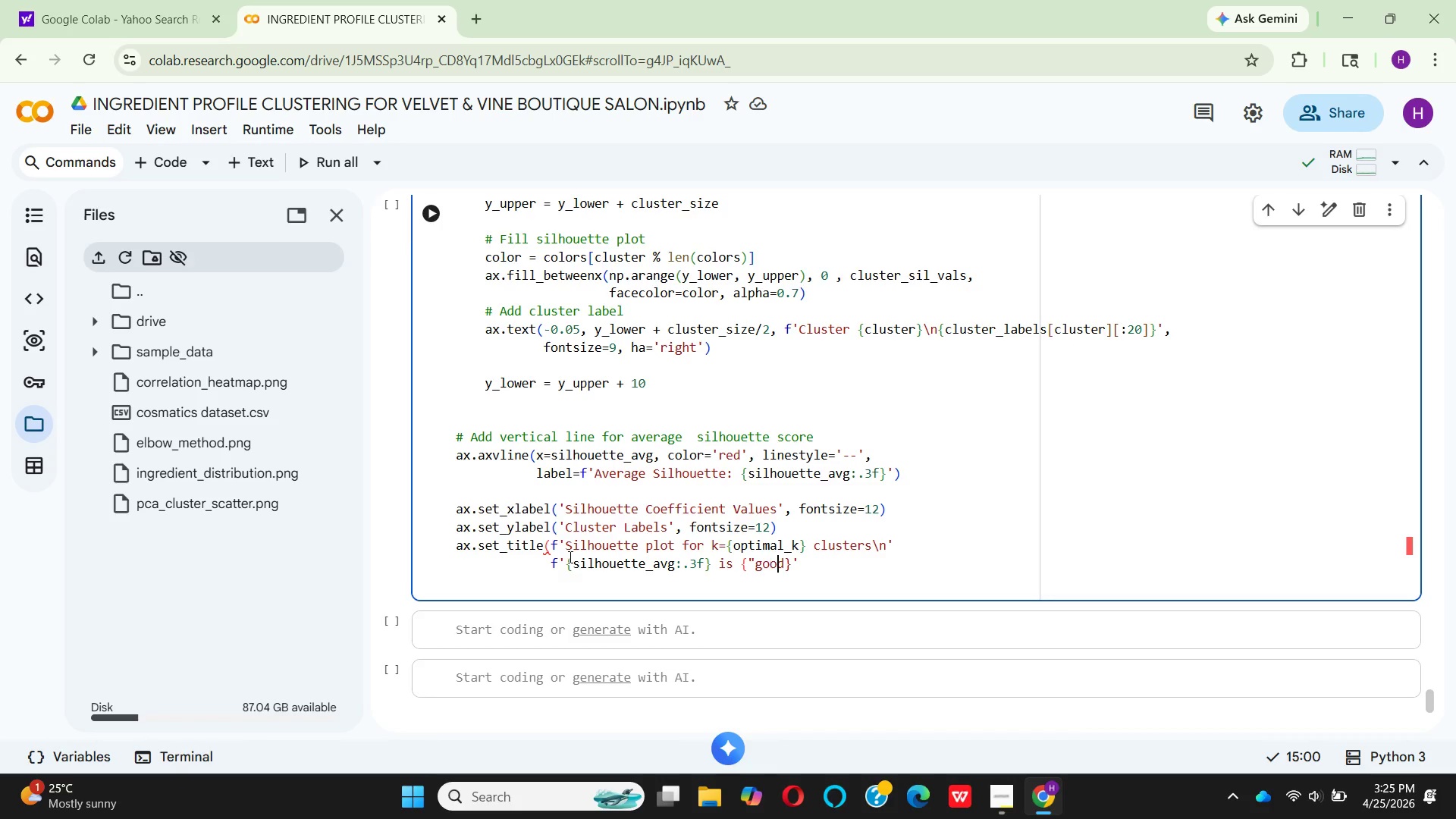 
hold_key(key=ArrowRight, duration=0.33)
 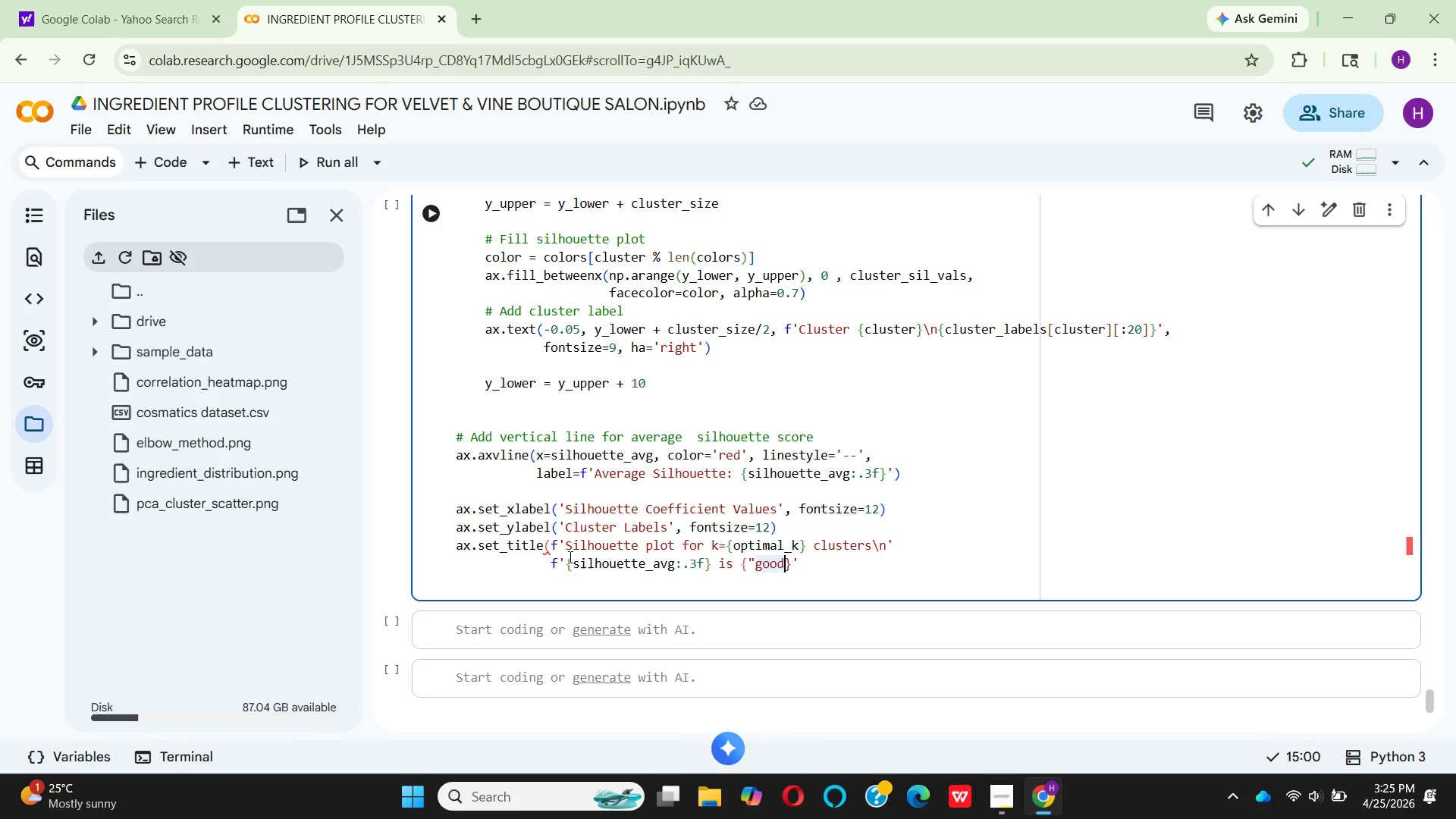 
key(ArrowRight)
 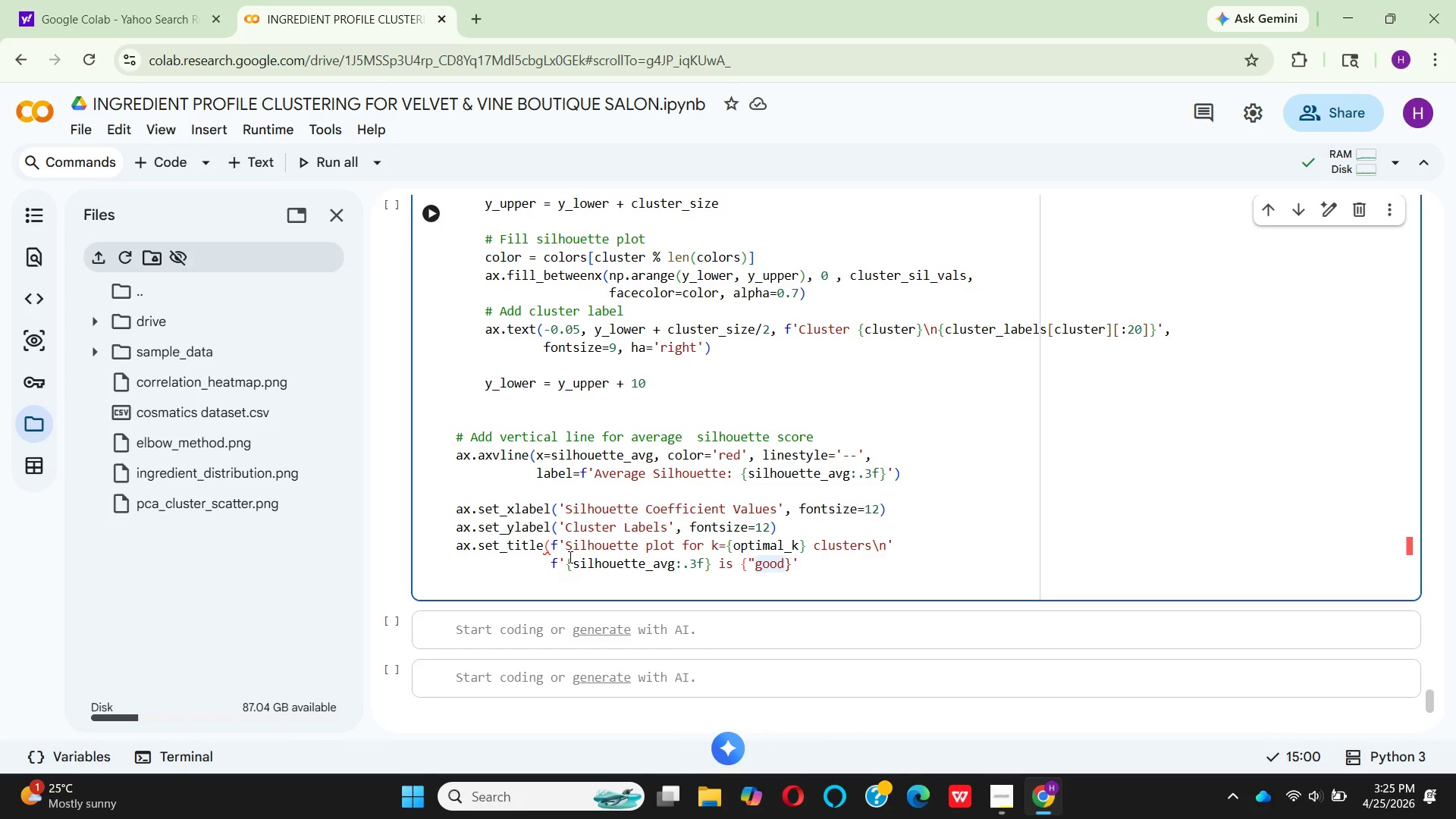 
type(" if si)
 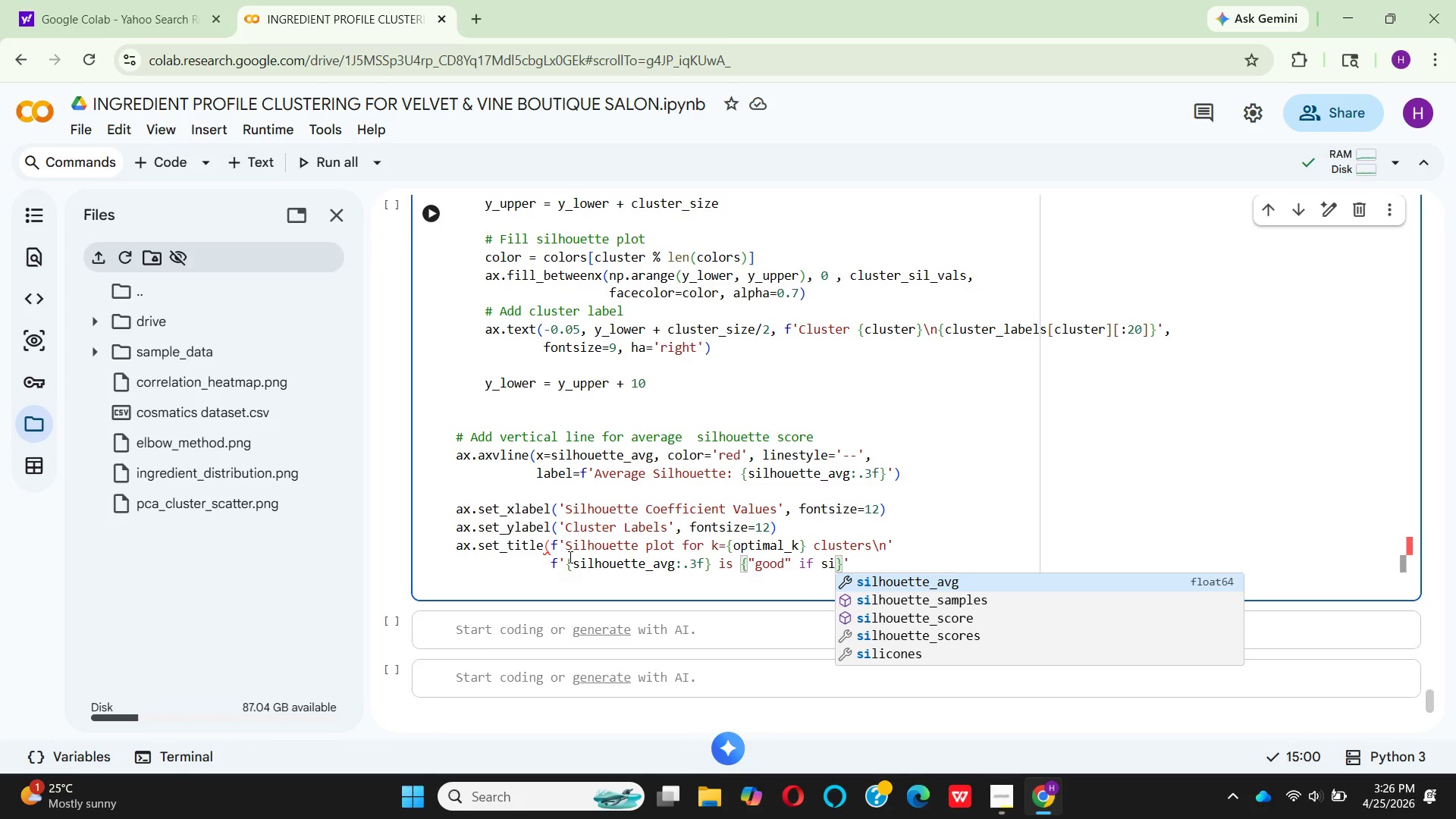 
key(Enter)
 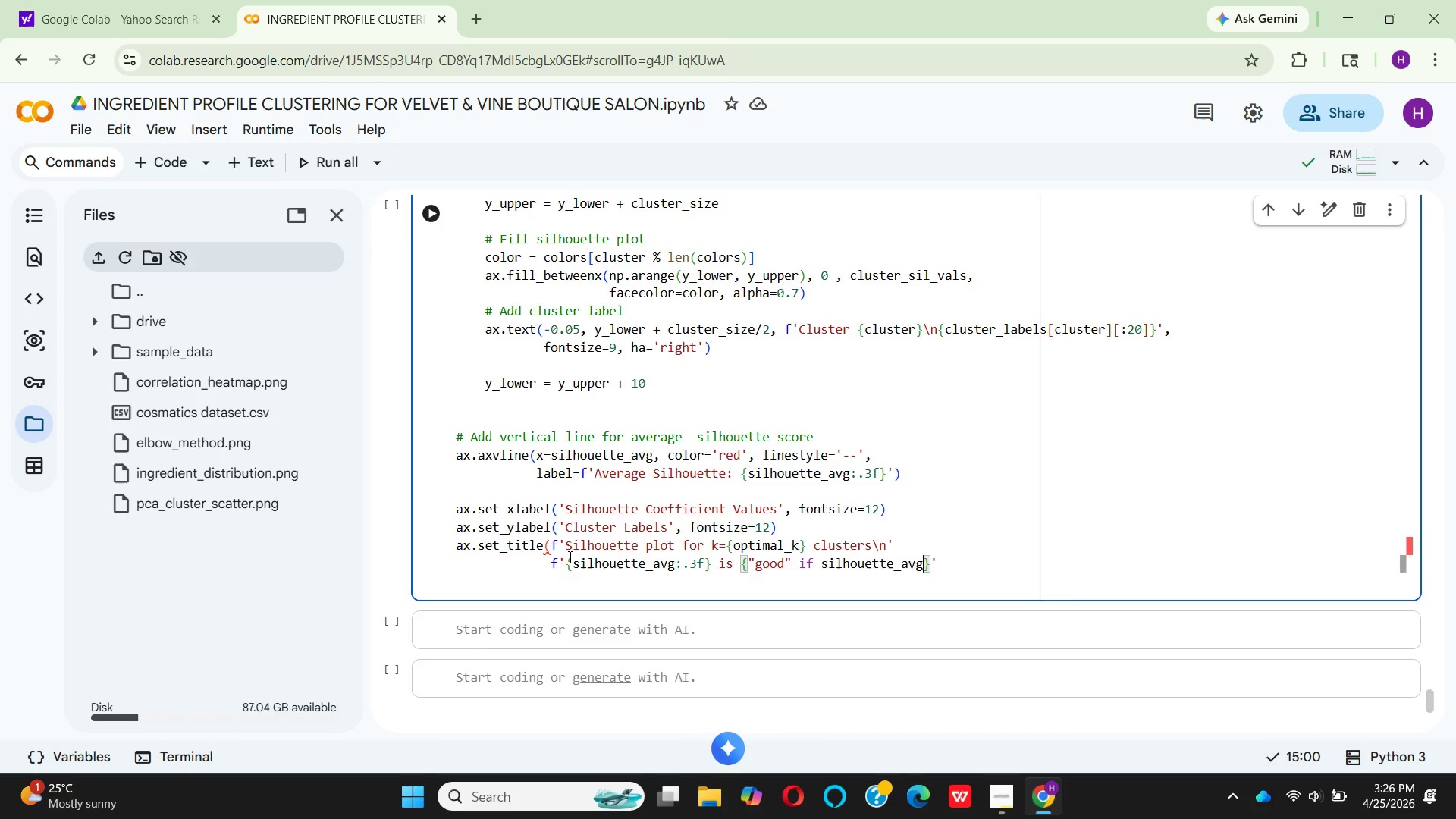 
type( > 0.5 else "mode)
 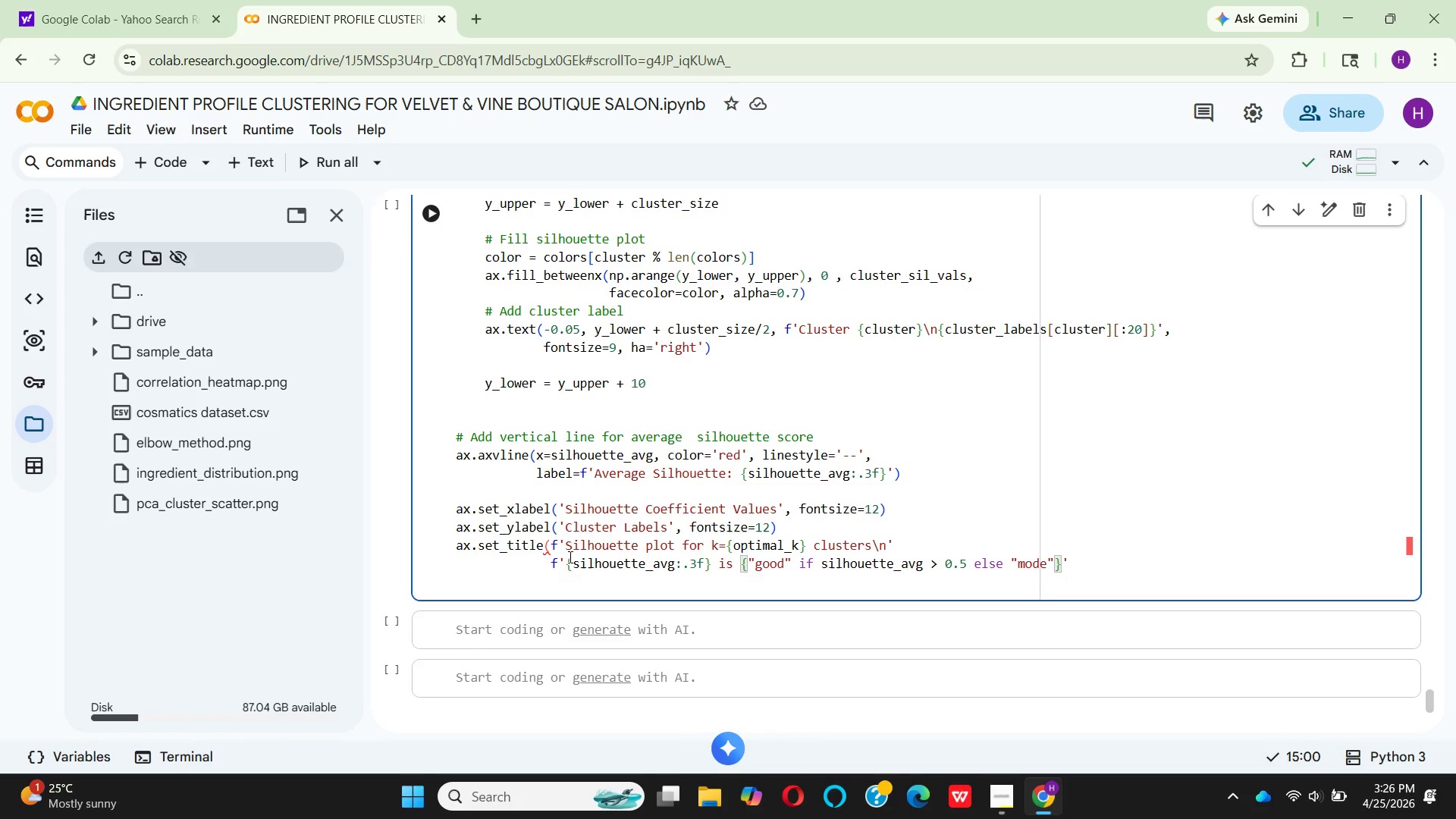 
wait(5.12)
 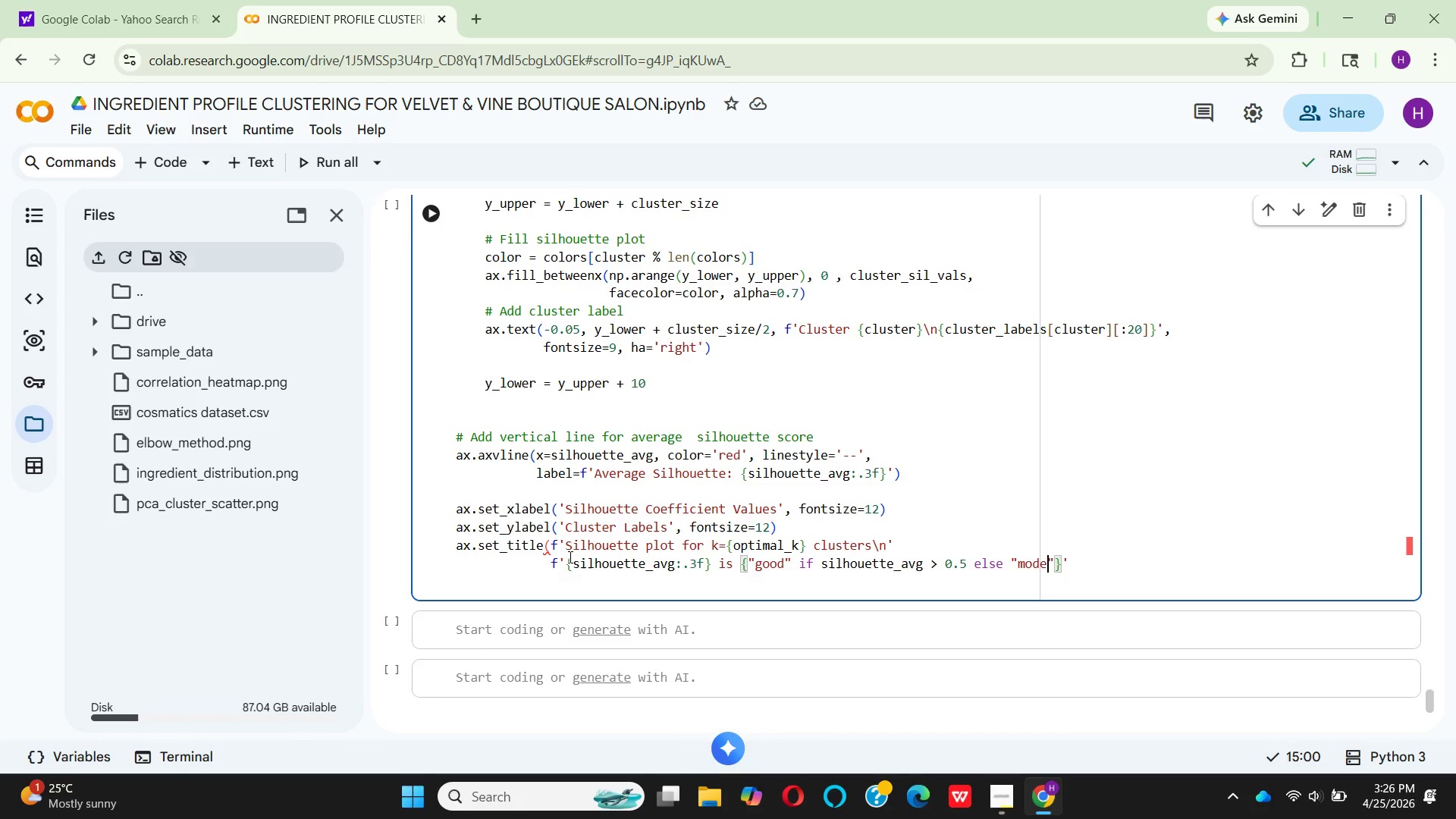 
type(rate)
 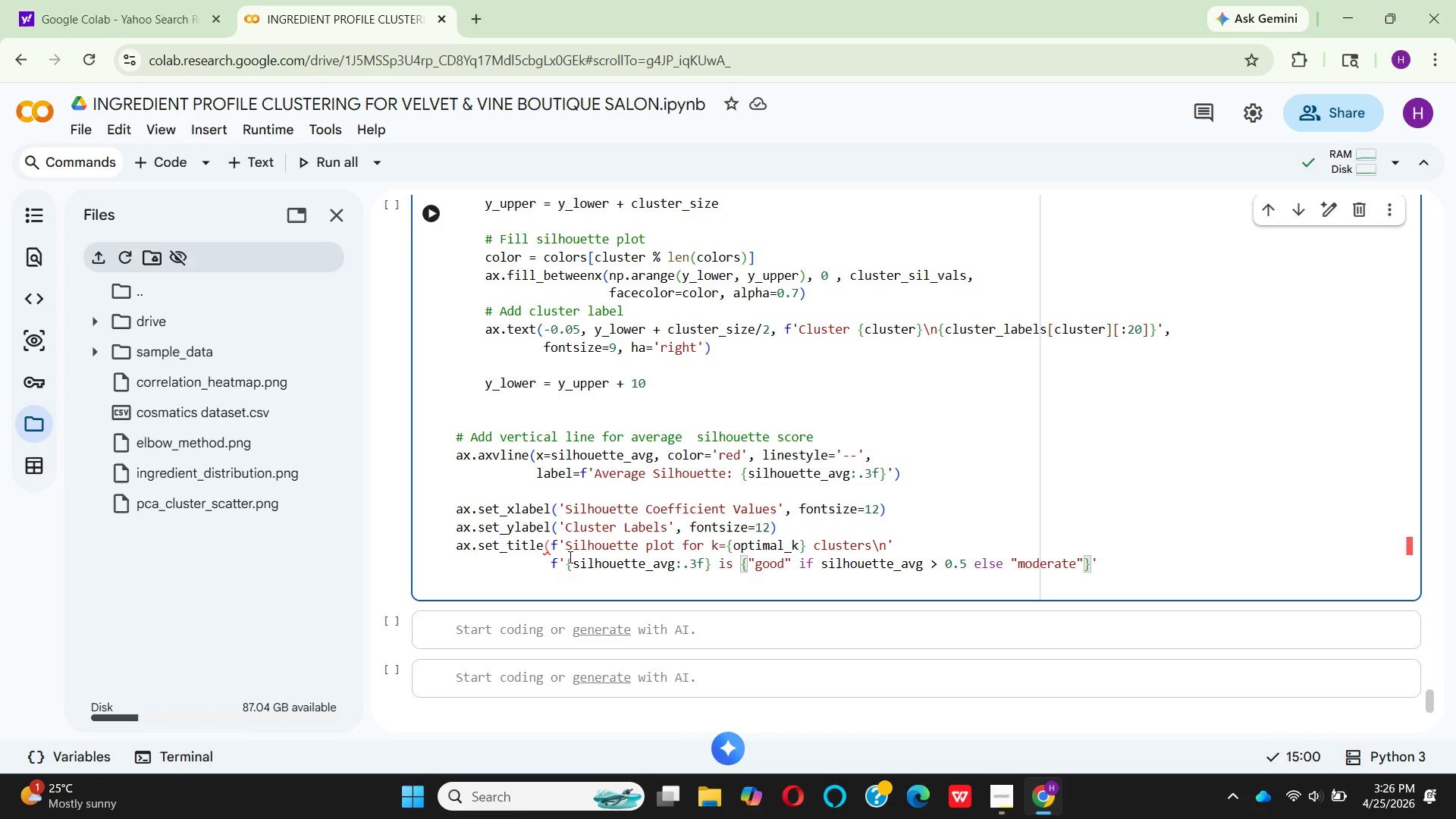 
key(ArrowRight)
 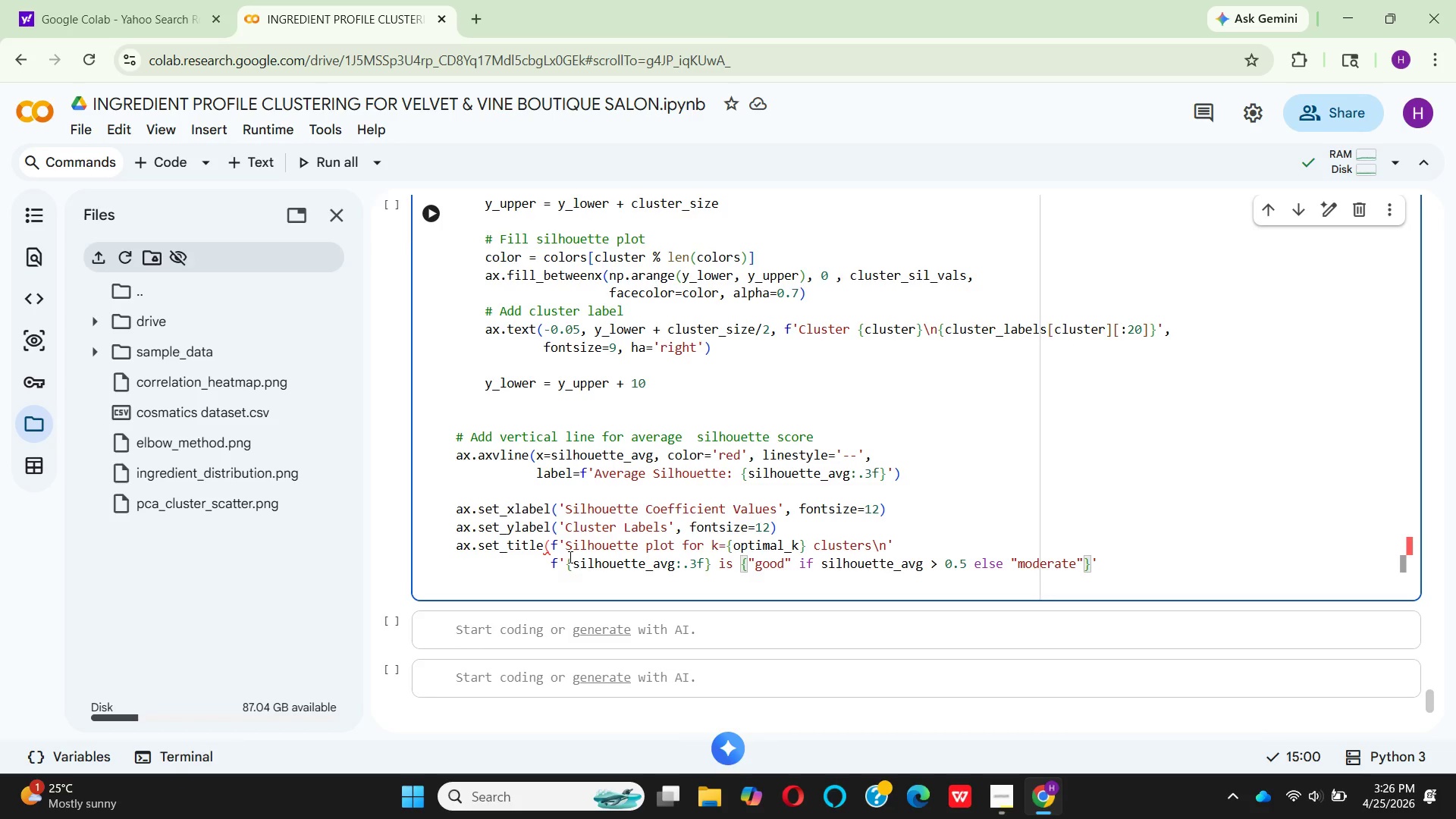 
key(ArrowRight)
 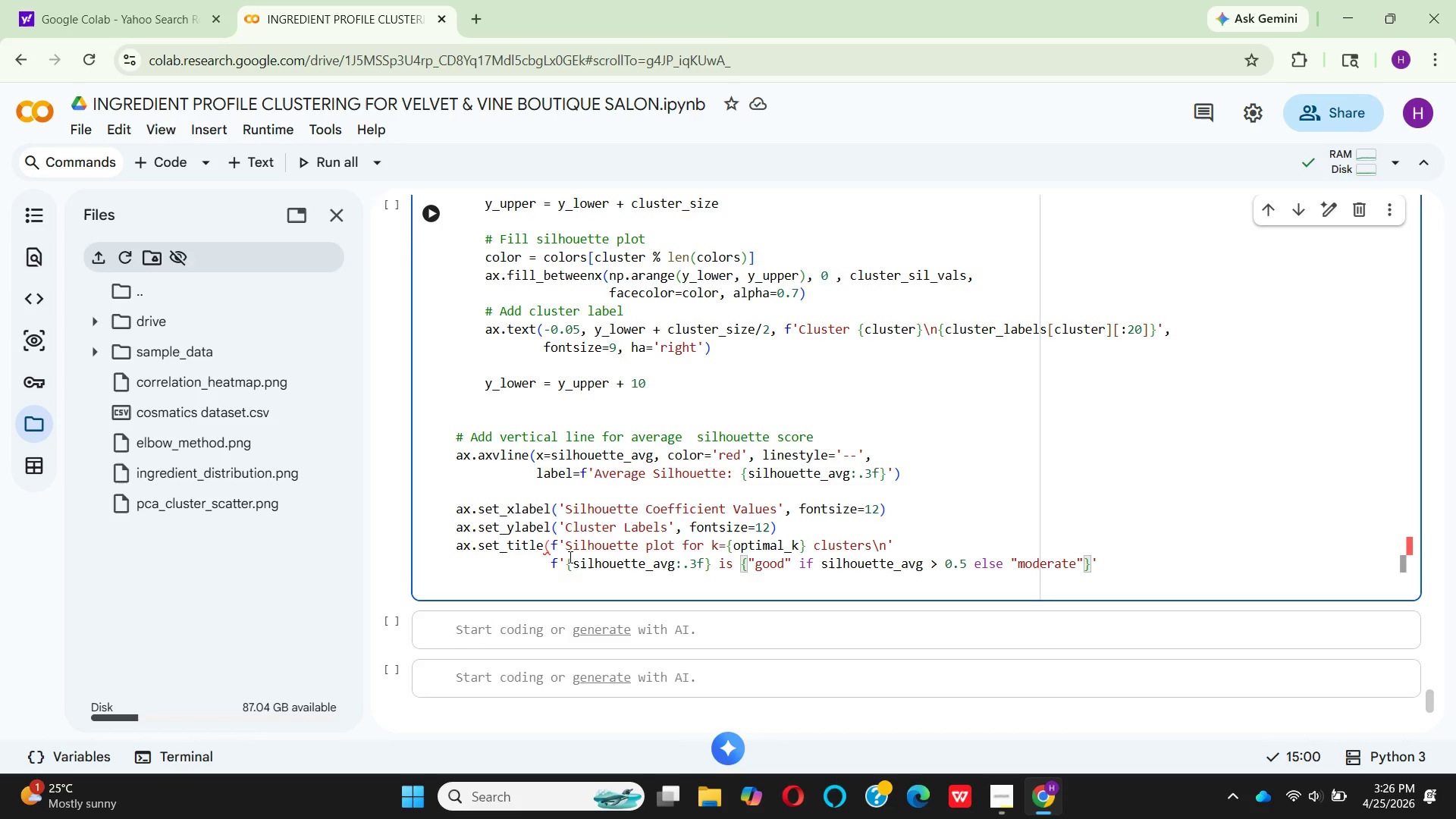 
type( clus)
 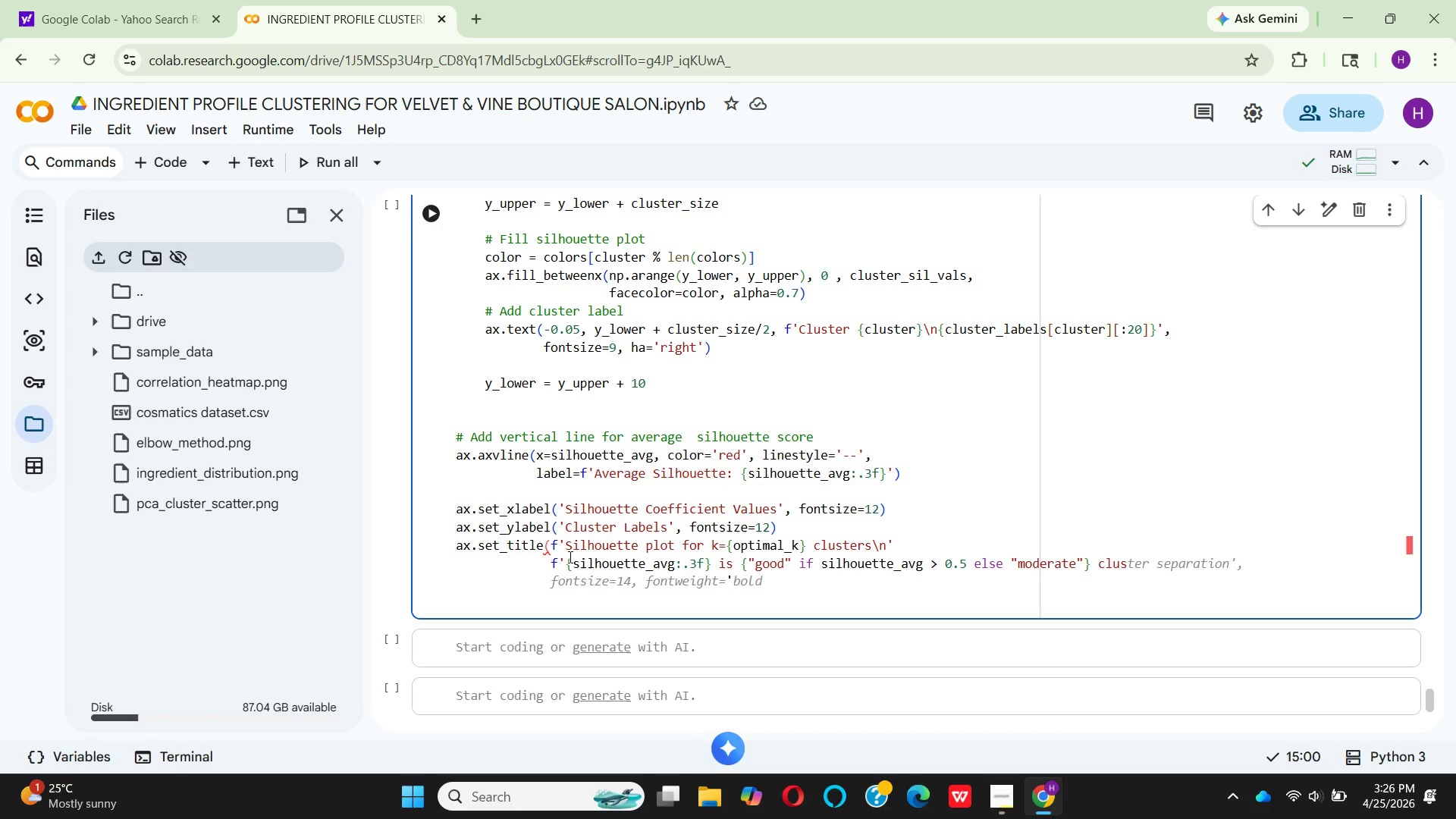 
wait(7.06)
 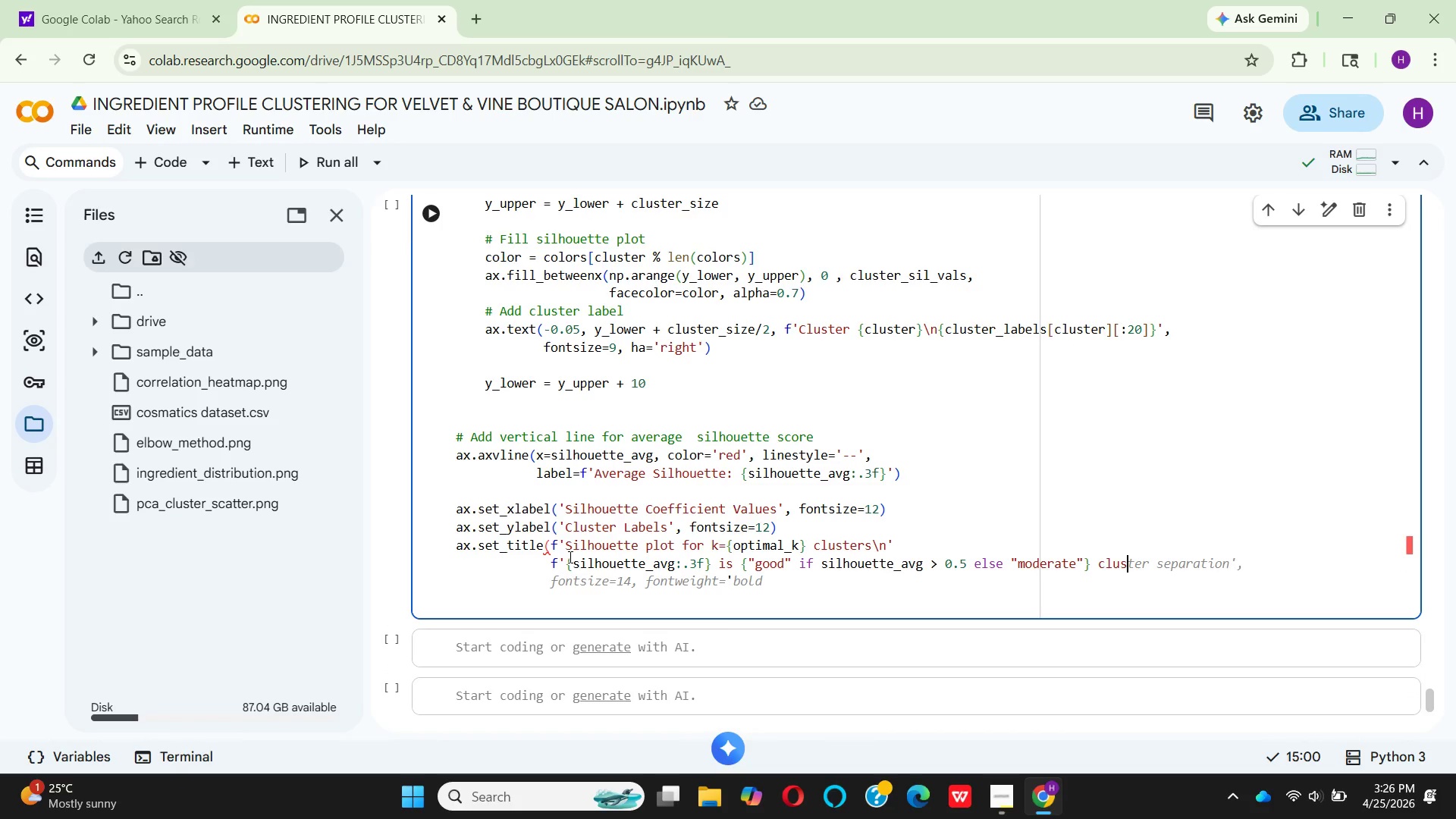 
type(tering quality)
 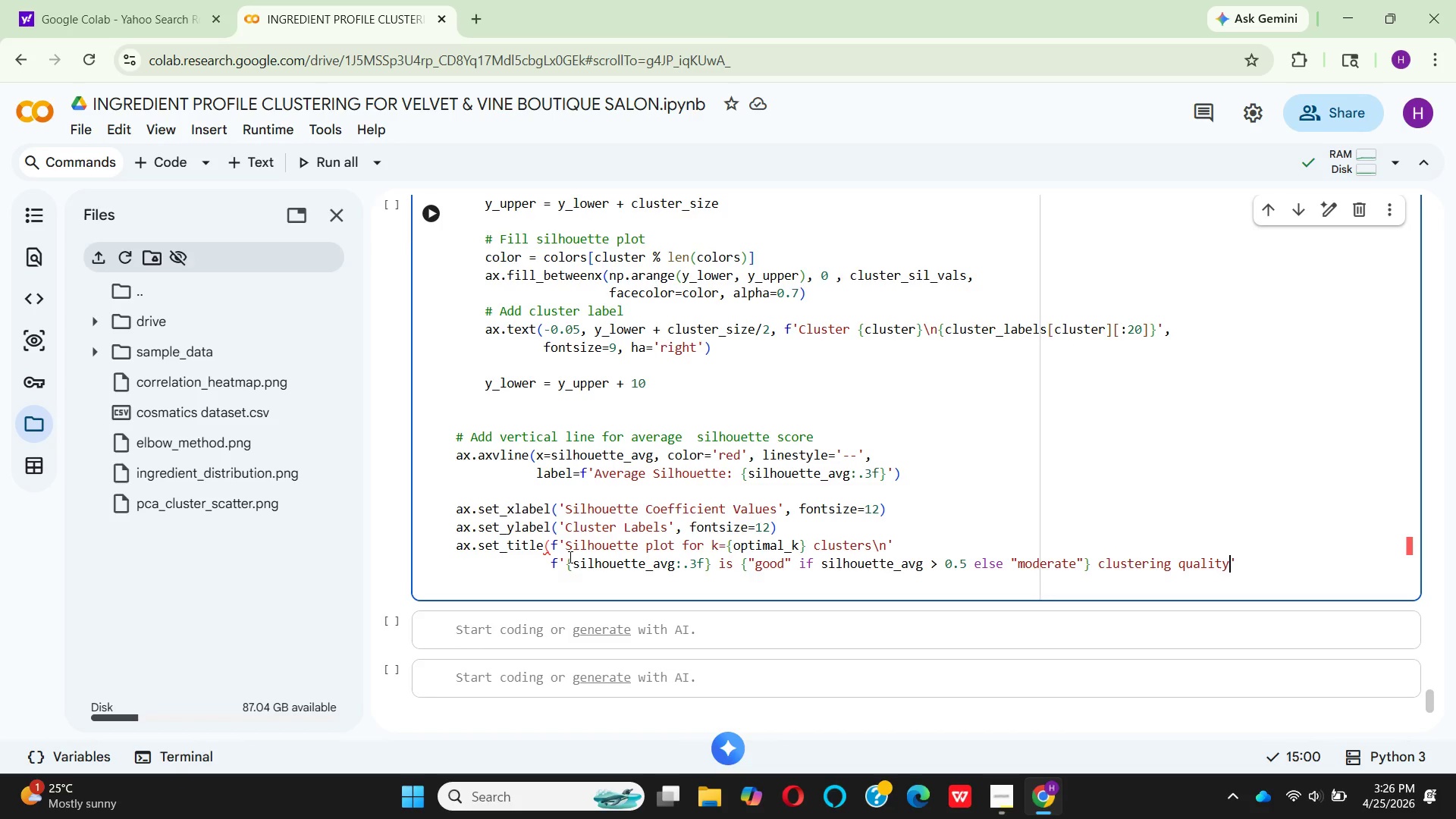 
key(ArrowRight)
 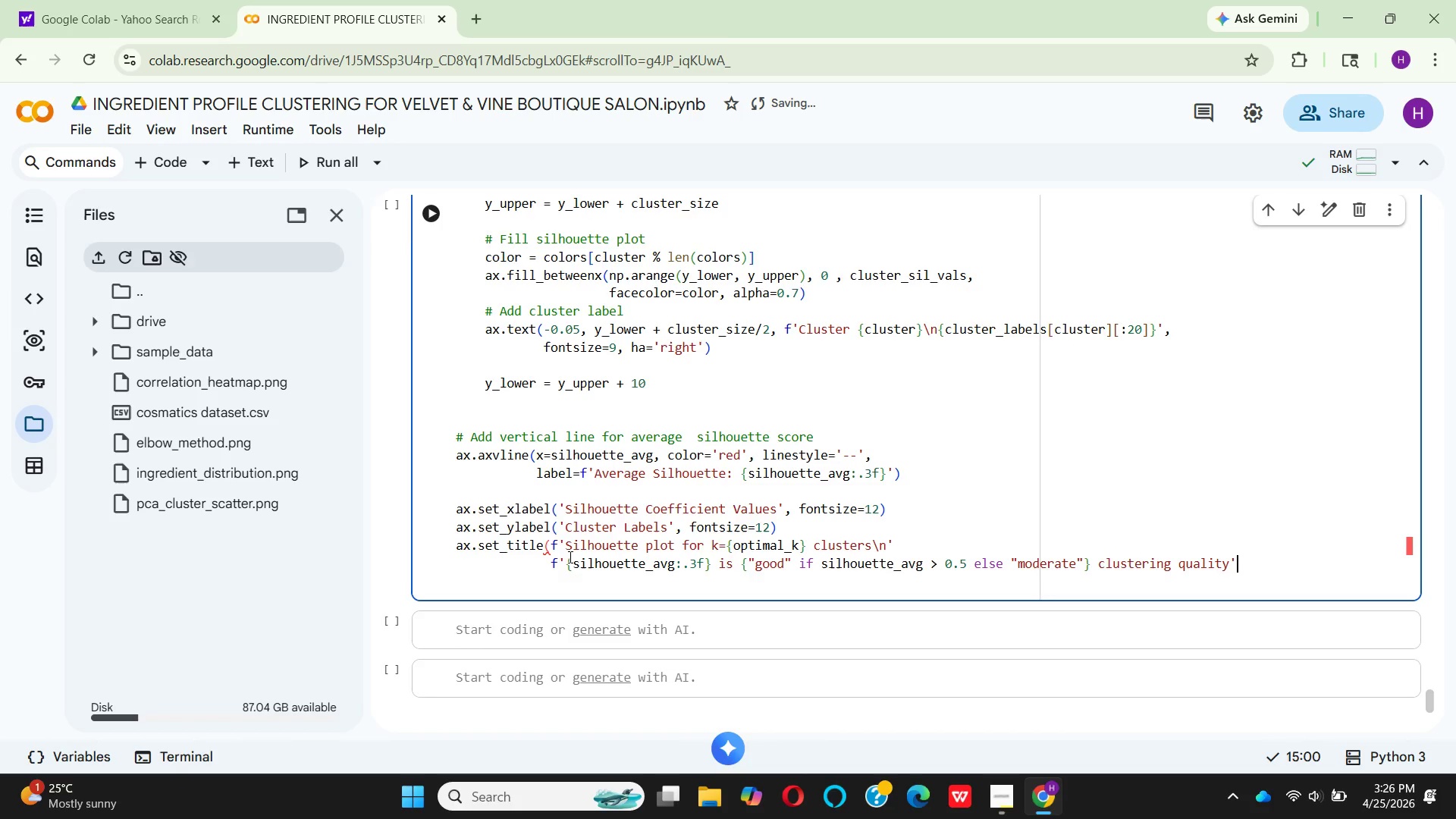 
key(Comma)
 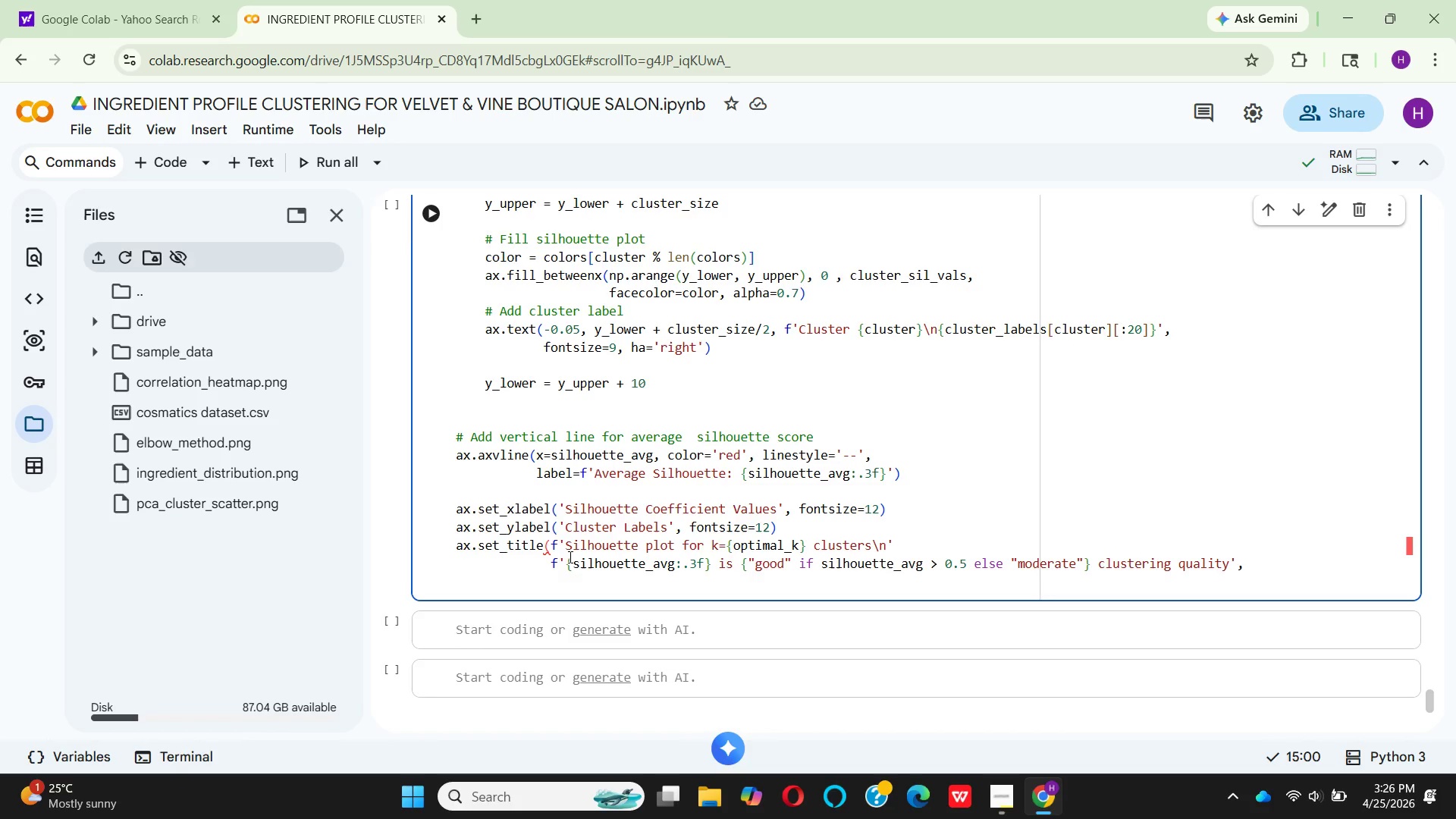 
key(Enter)
 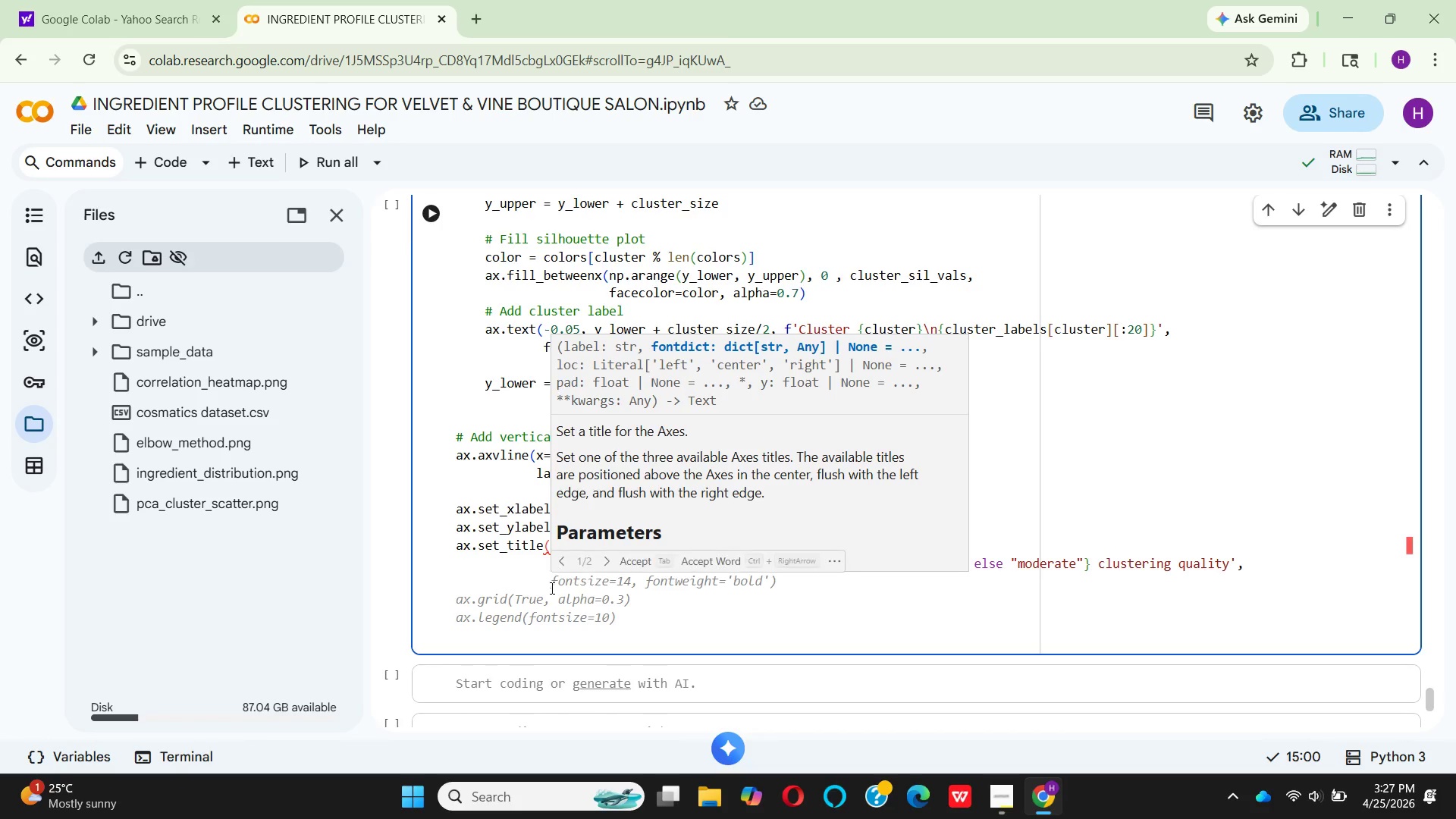 
left_click([635, 561])
 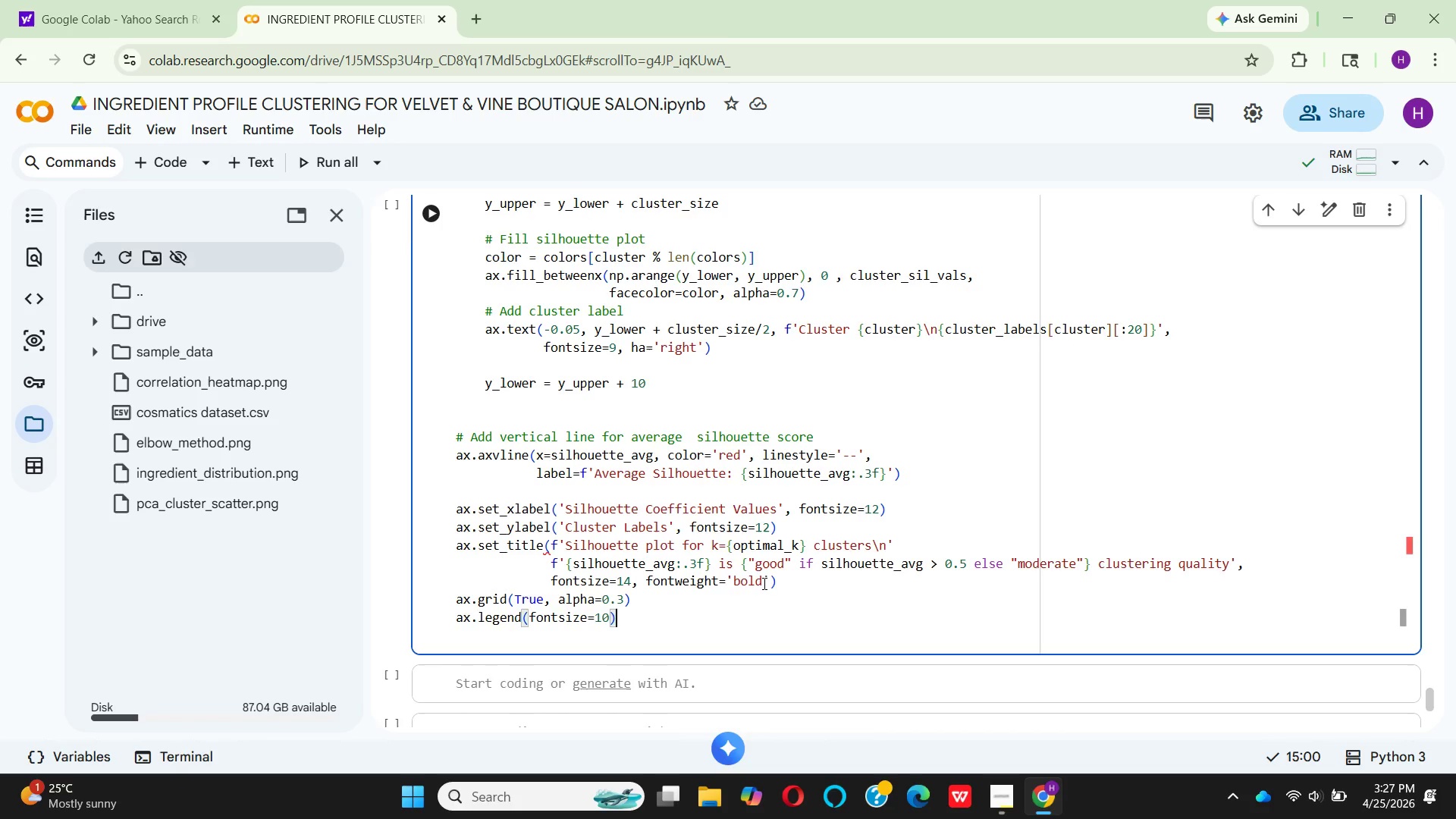 
wait(9.31)
 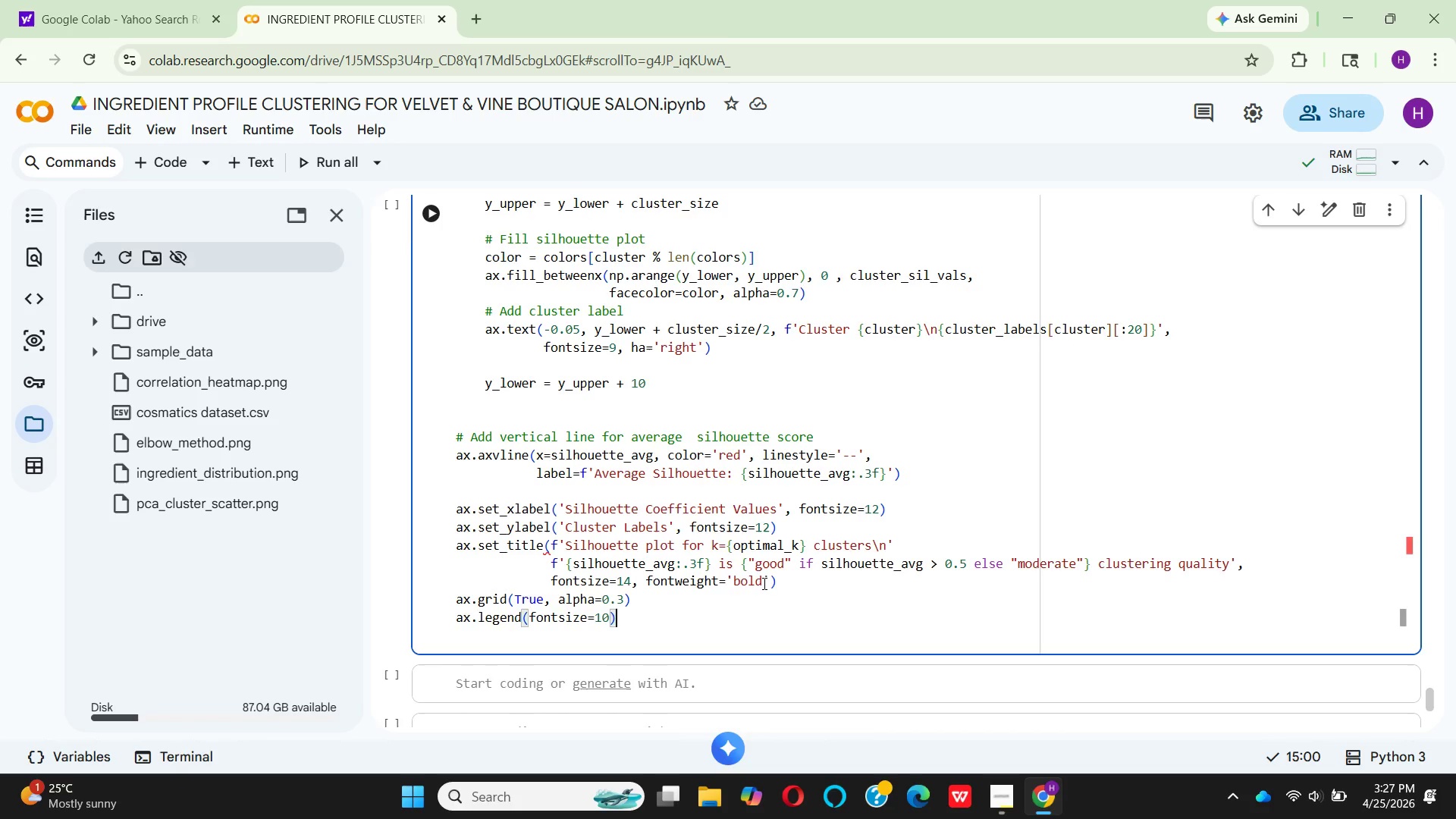 
left_click_drag(start_coordinate=[637, 604], to_coordinate=[455, 602])
 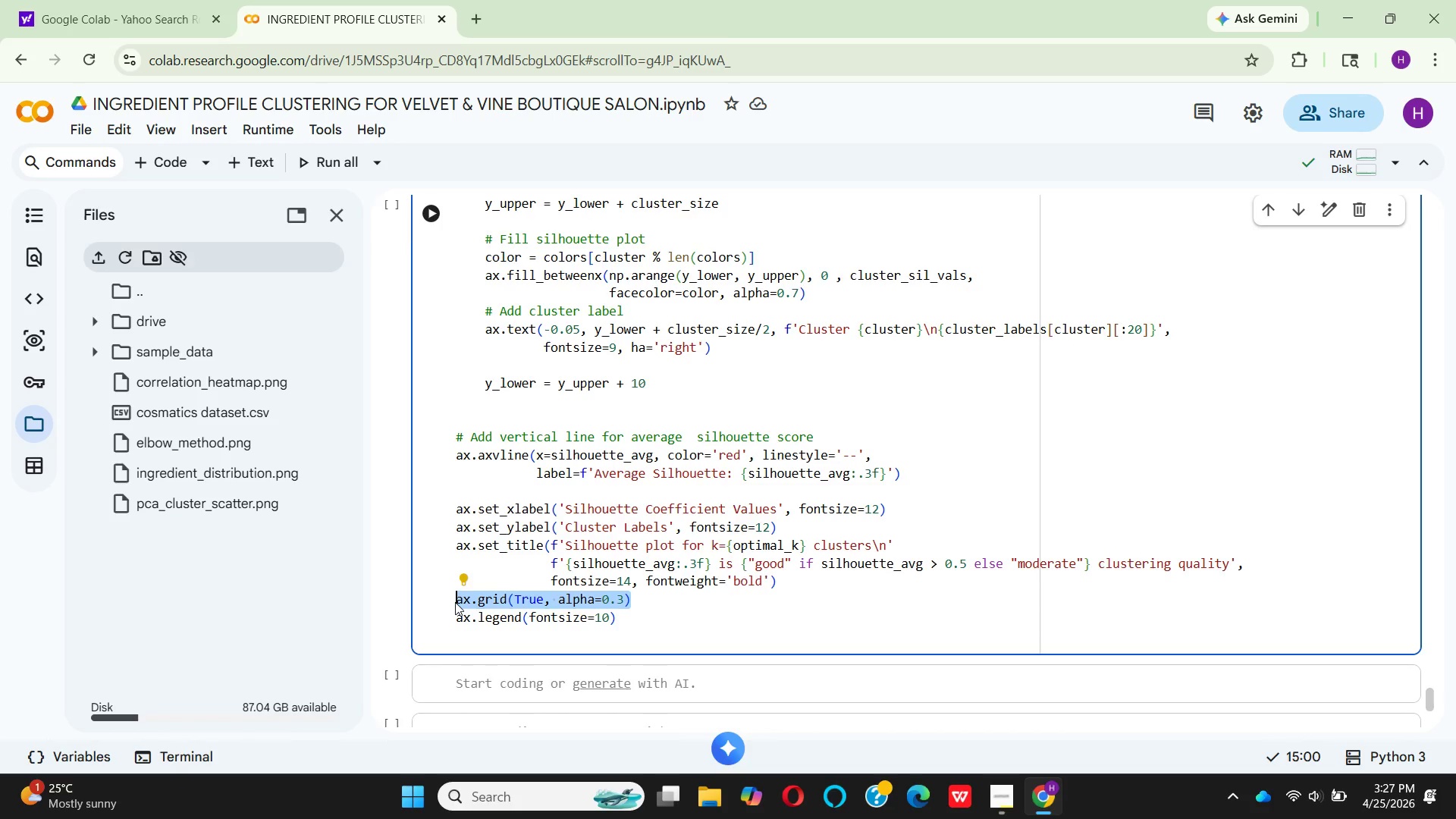 
key(Control+D)
 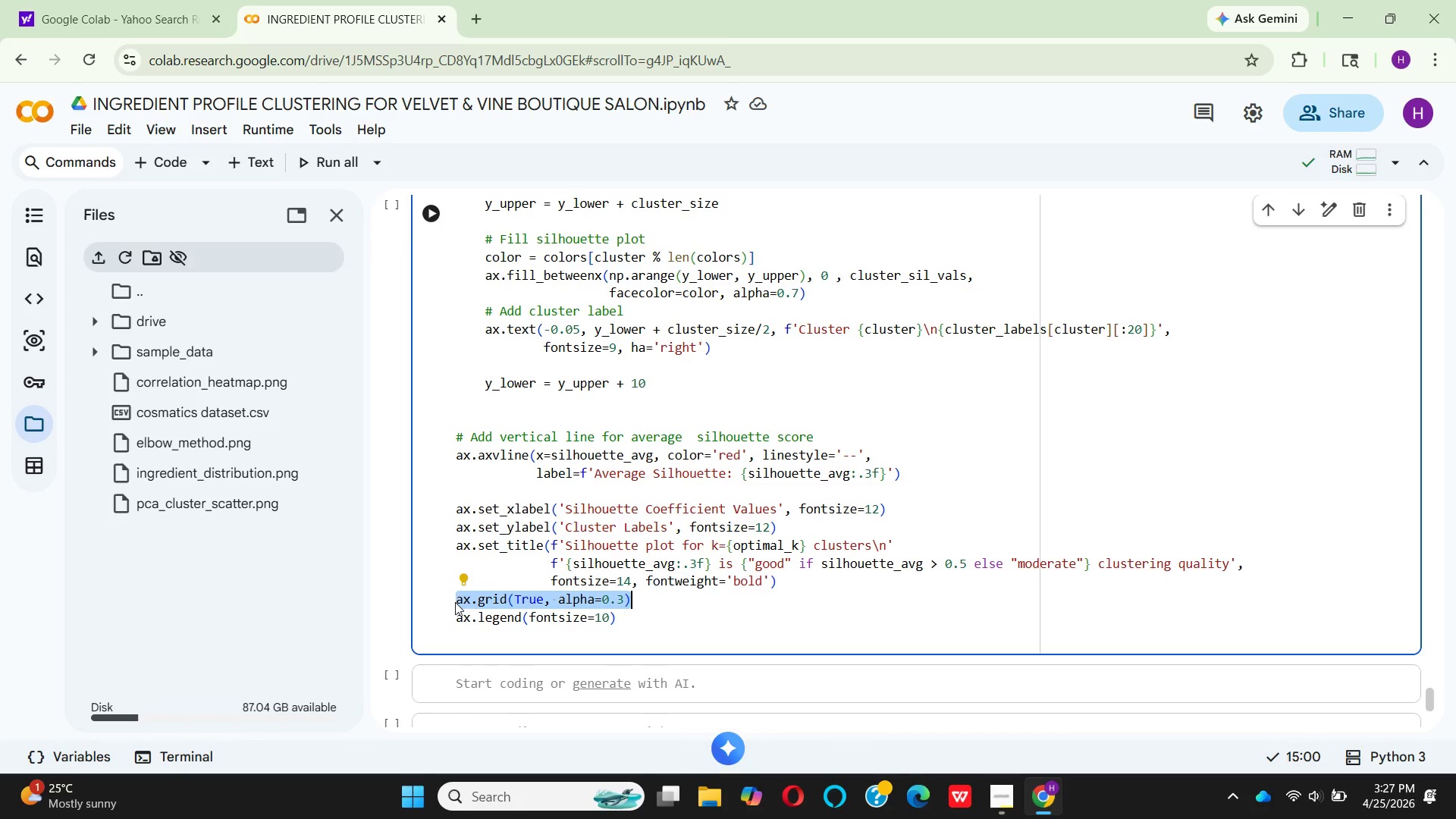 
key(Control+C)
 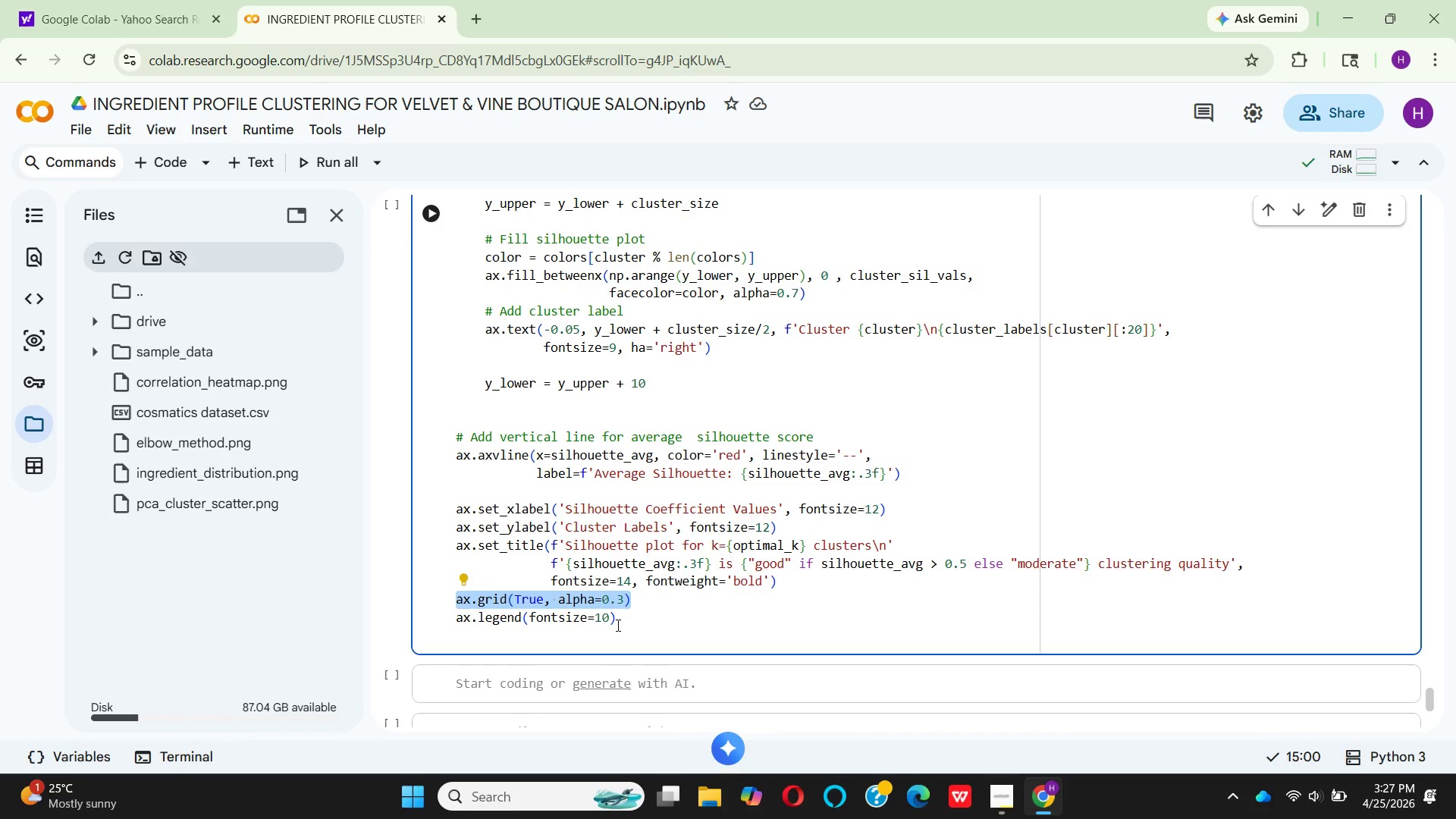 
left_click([618, 623])
 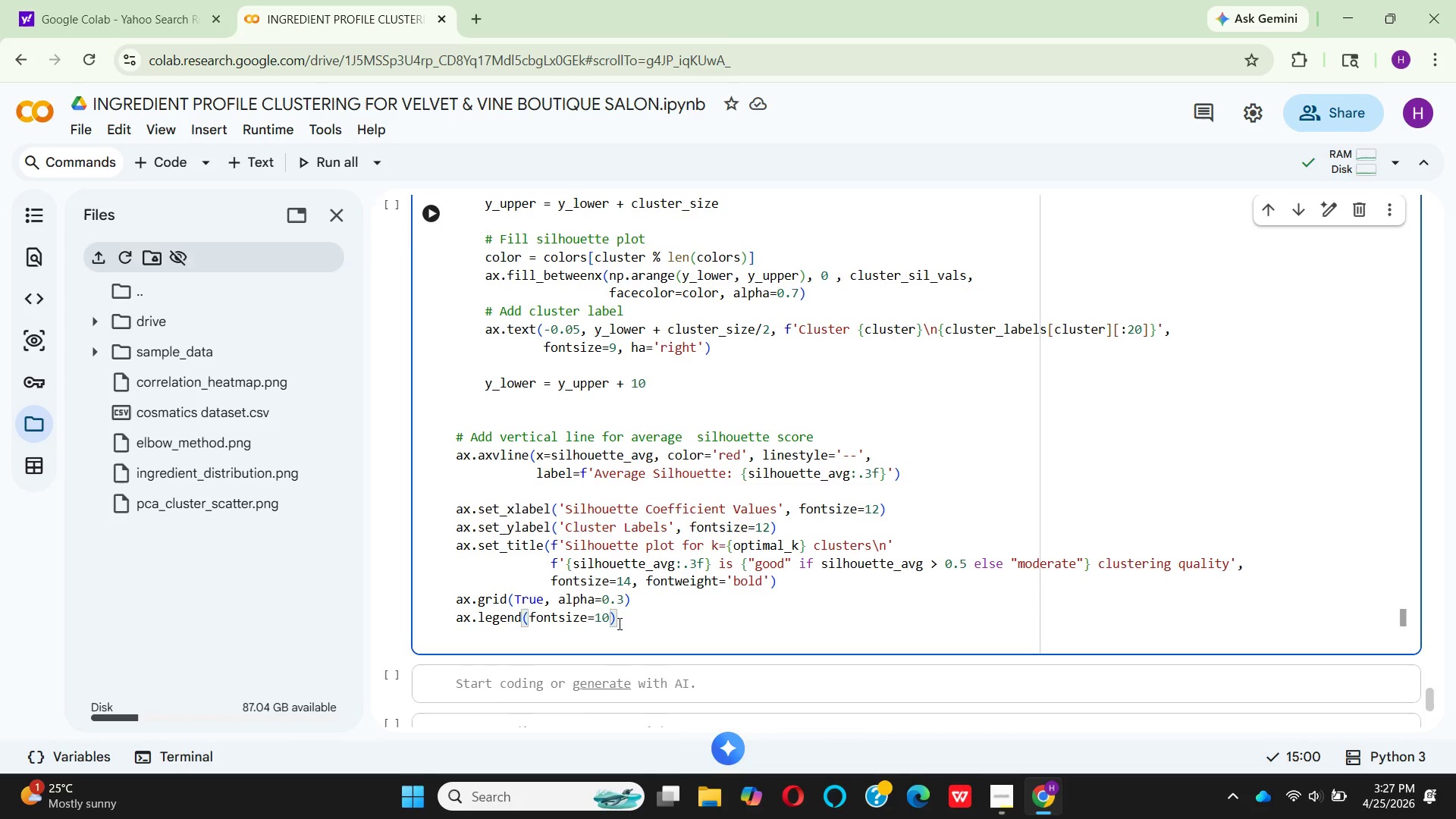 
key(Enter)
 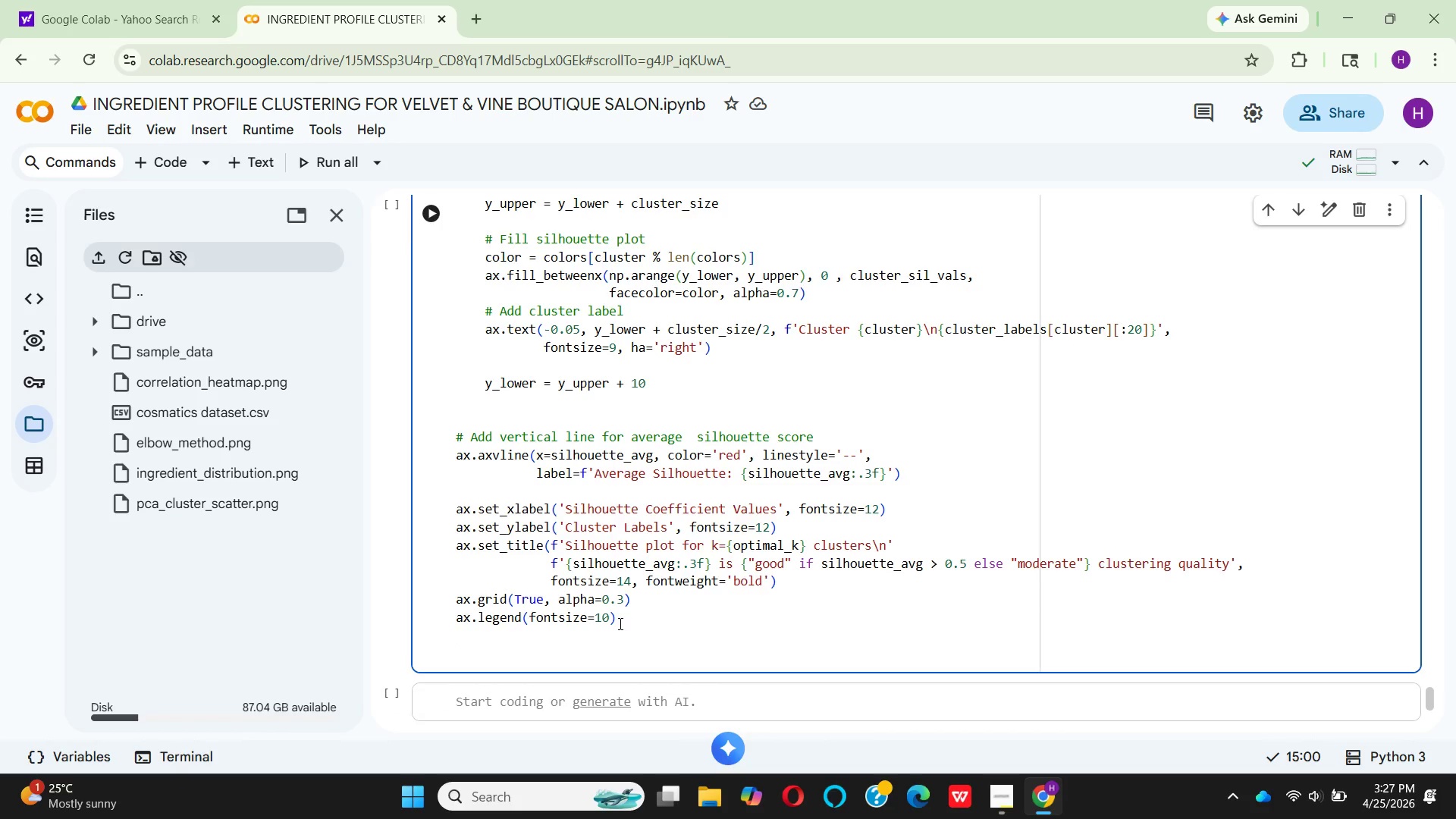 
key(Control+V)
 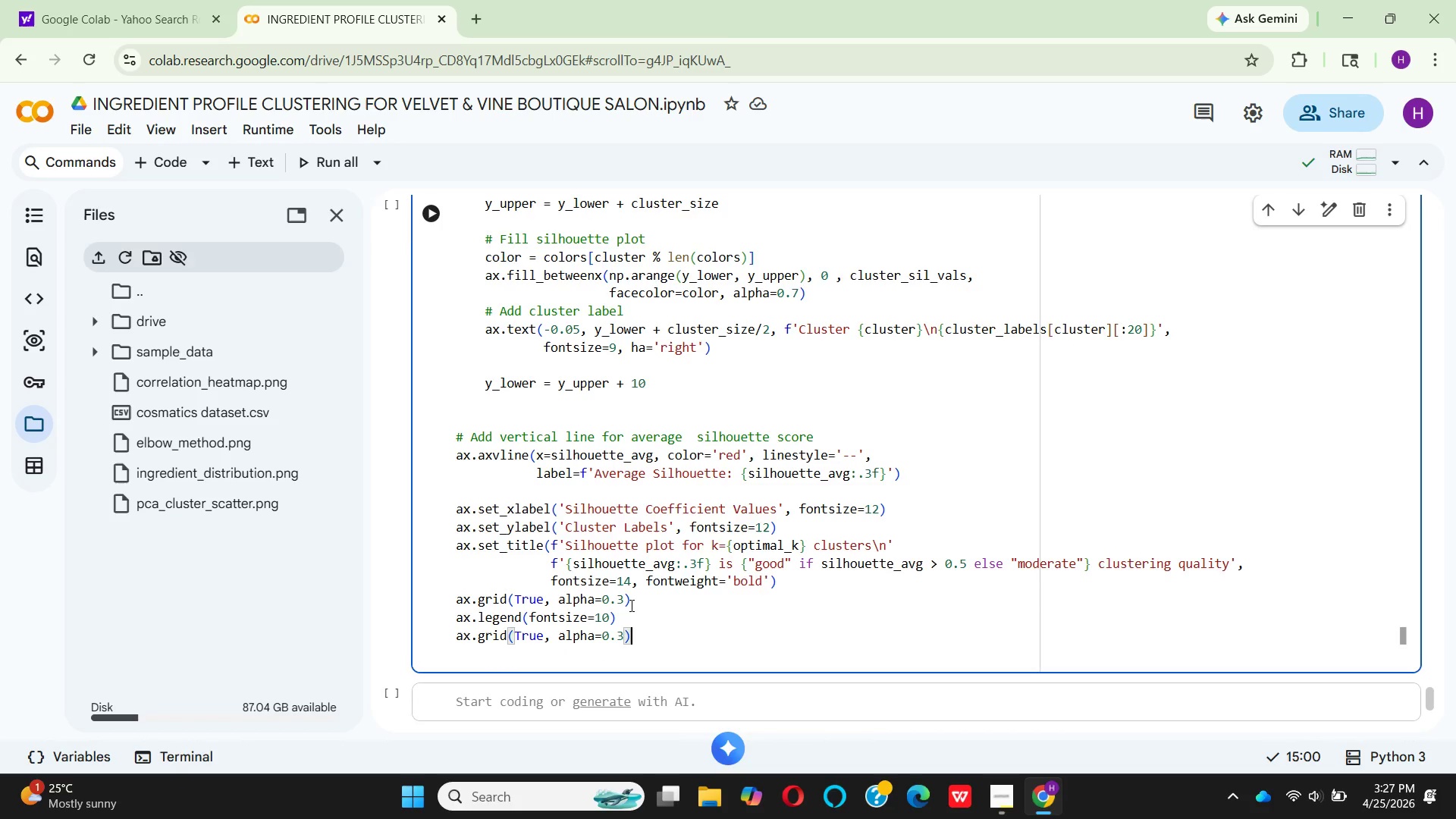 
left_click_drag(start_coordinate=[632, 604], to_coordinate=[447, 601])
 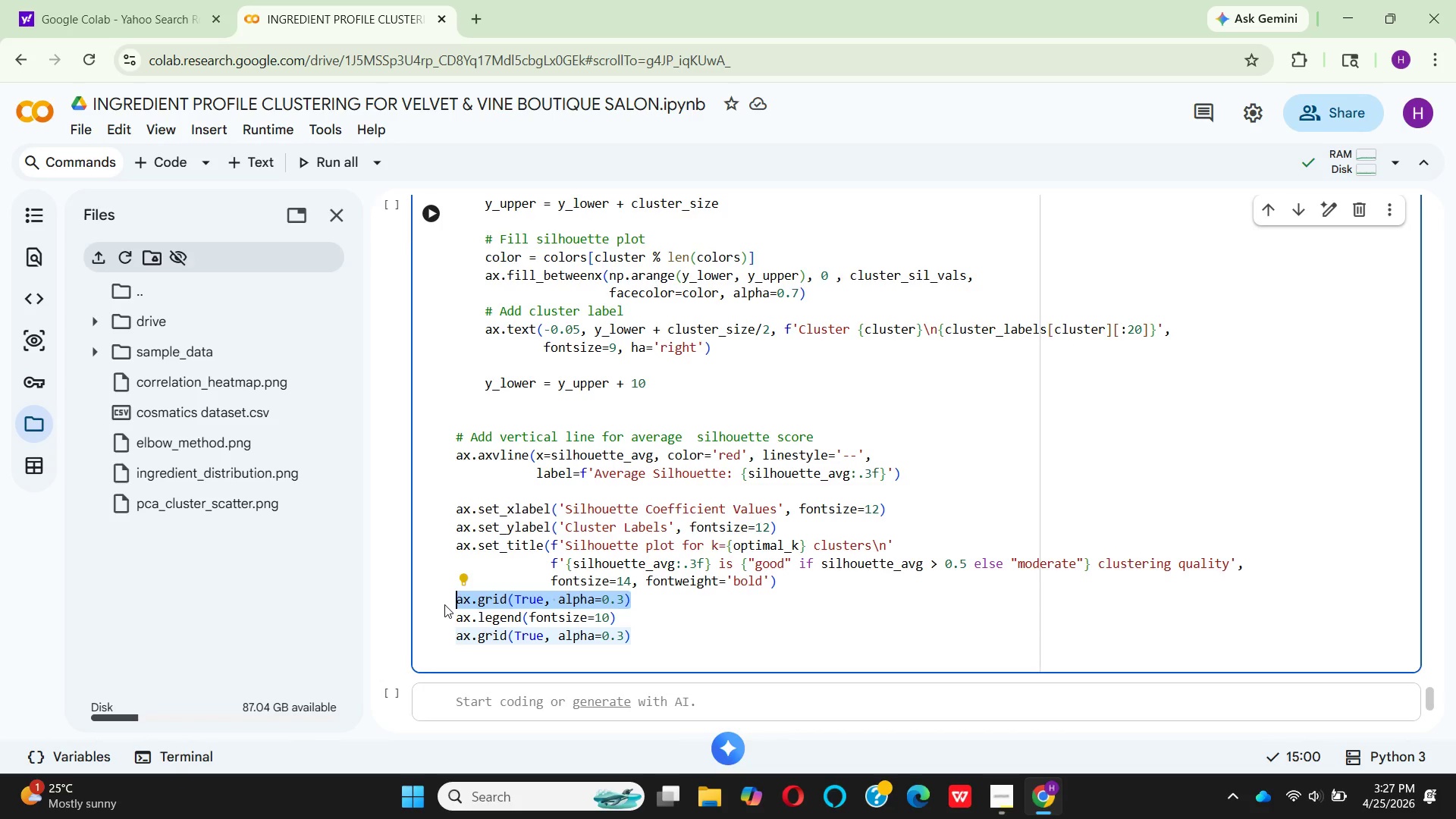 
key(Backspace)
 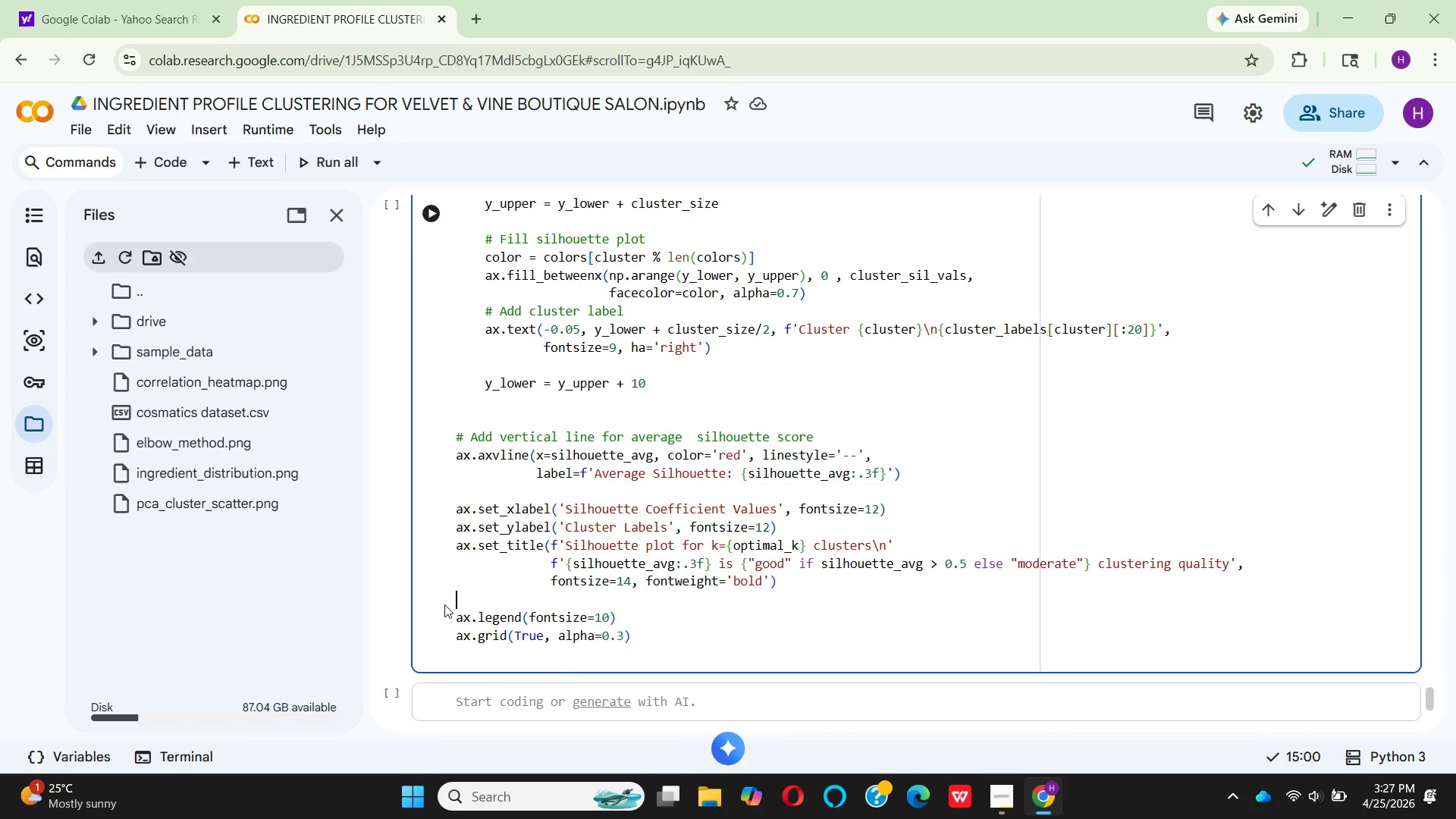 
key(Backspace)
 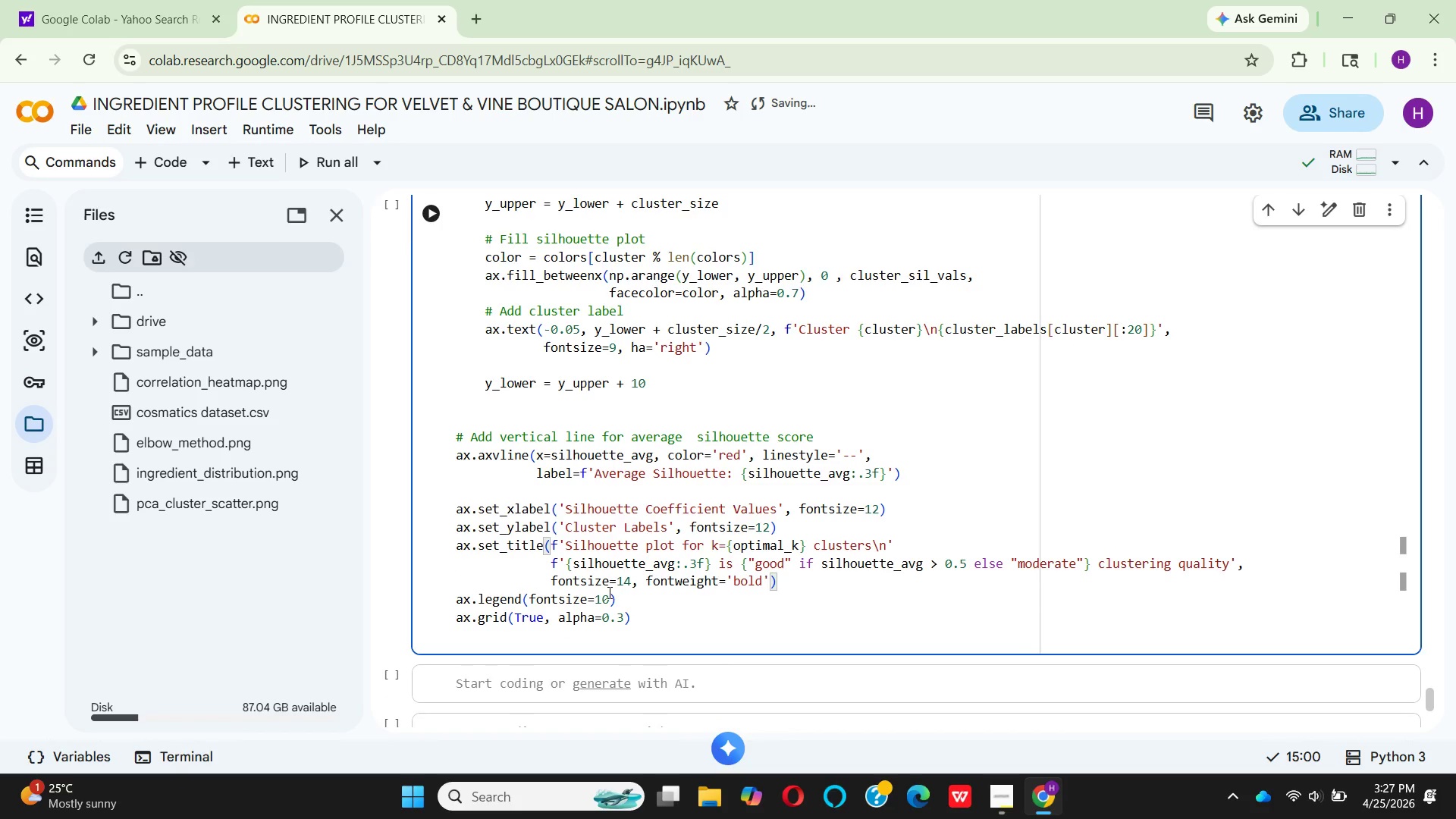 
left_click([608, 592])
 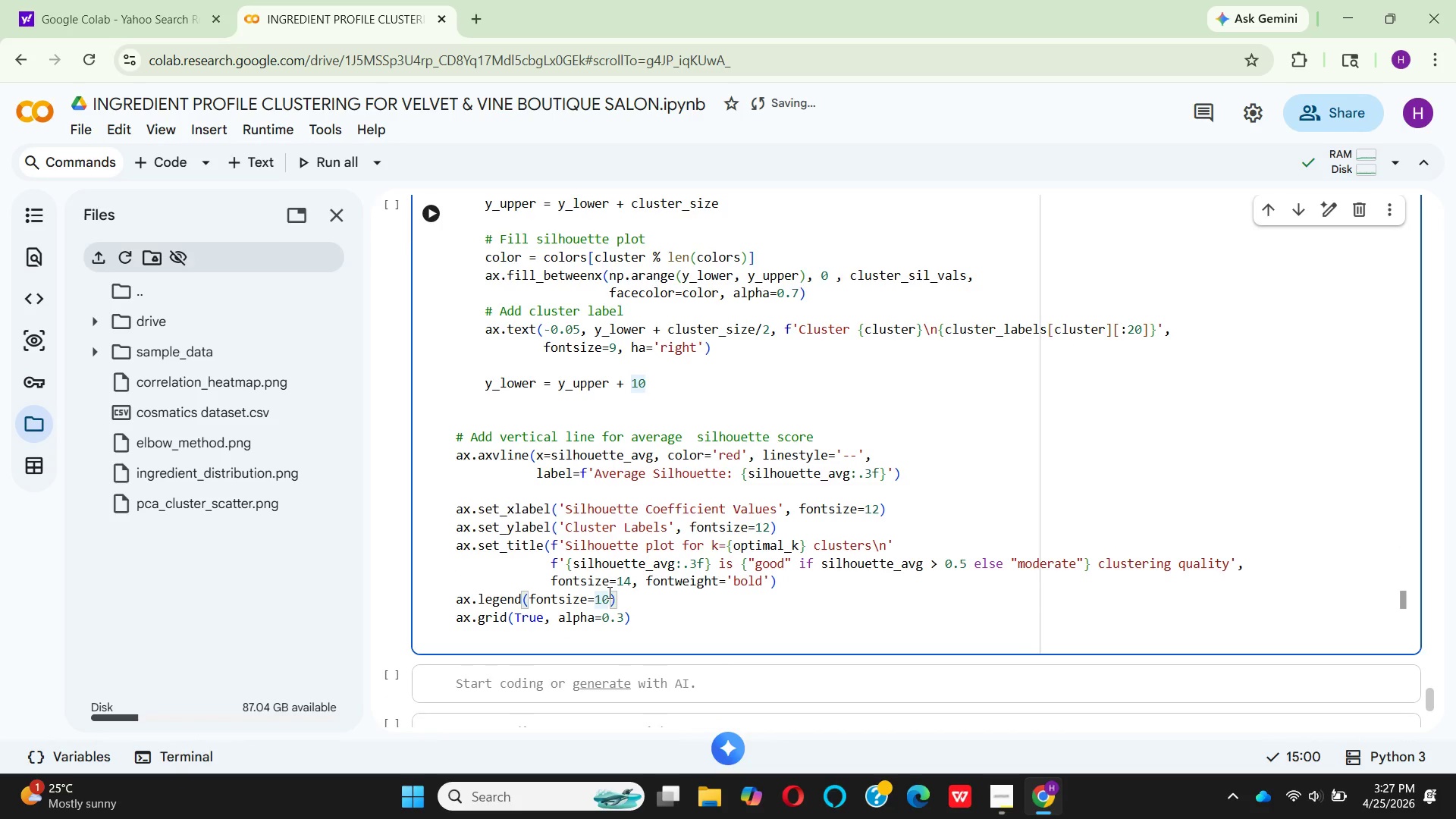 
key(Backspace)
 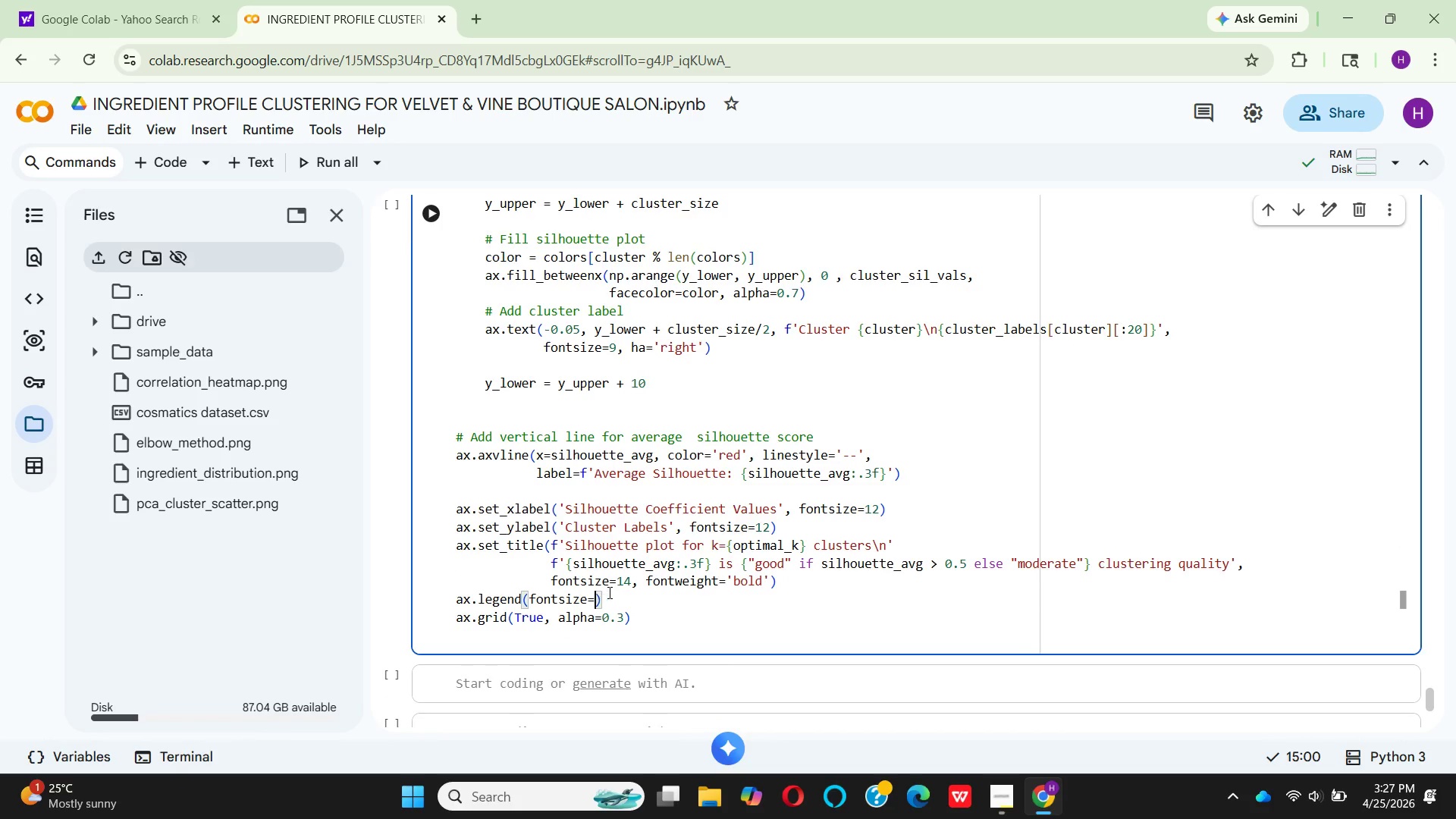 
key(Backspace)
 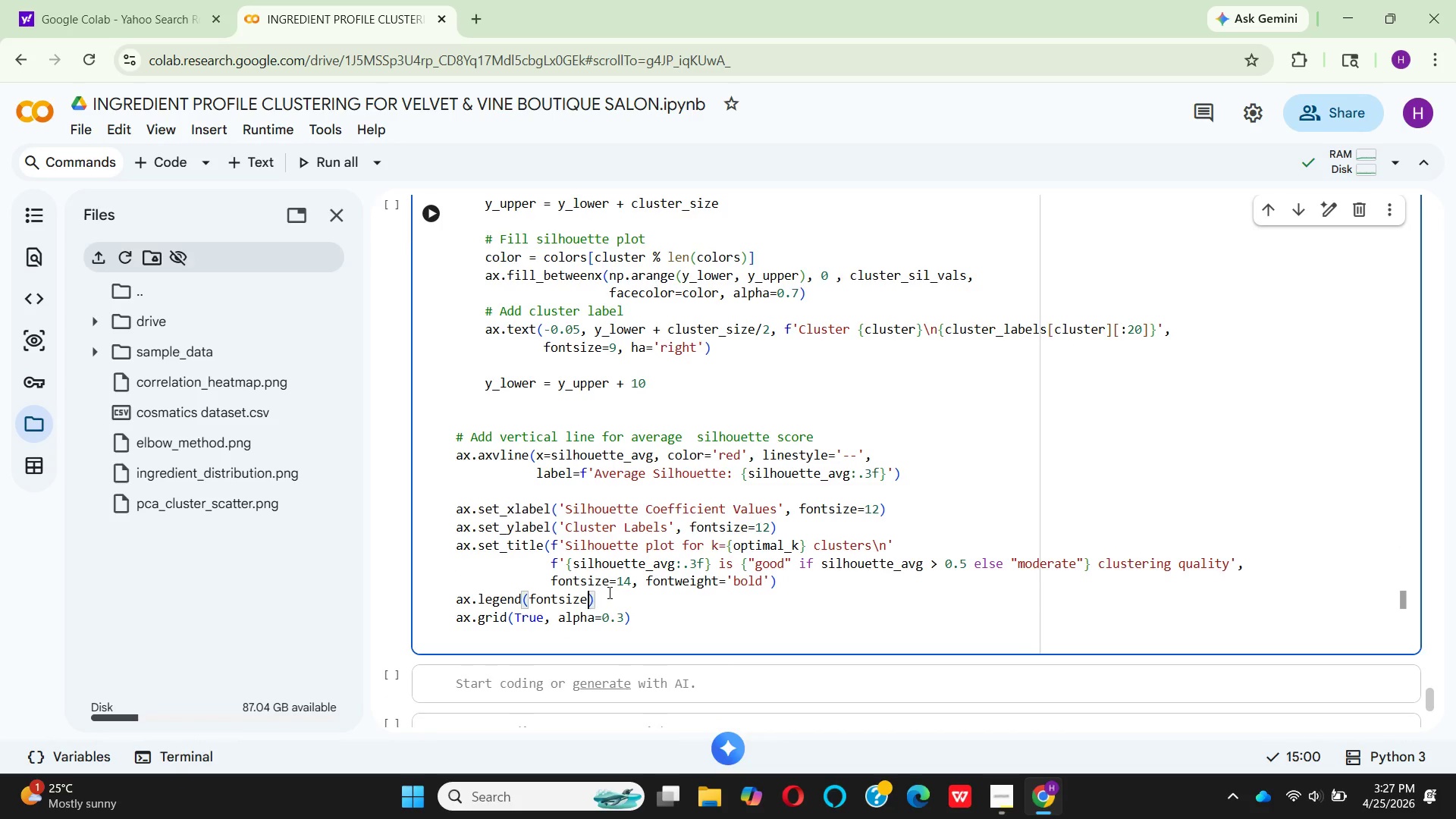 
key(Backspace)
 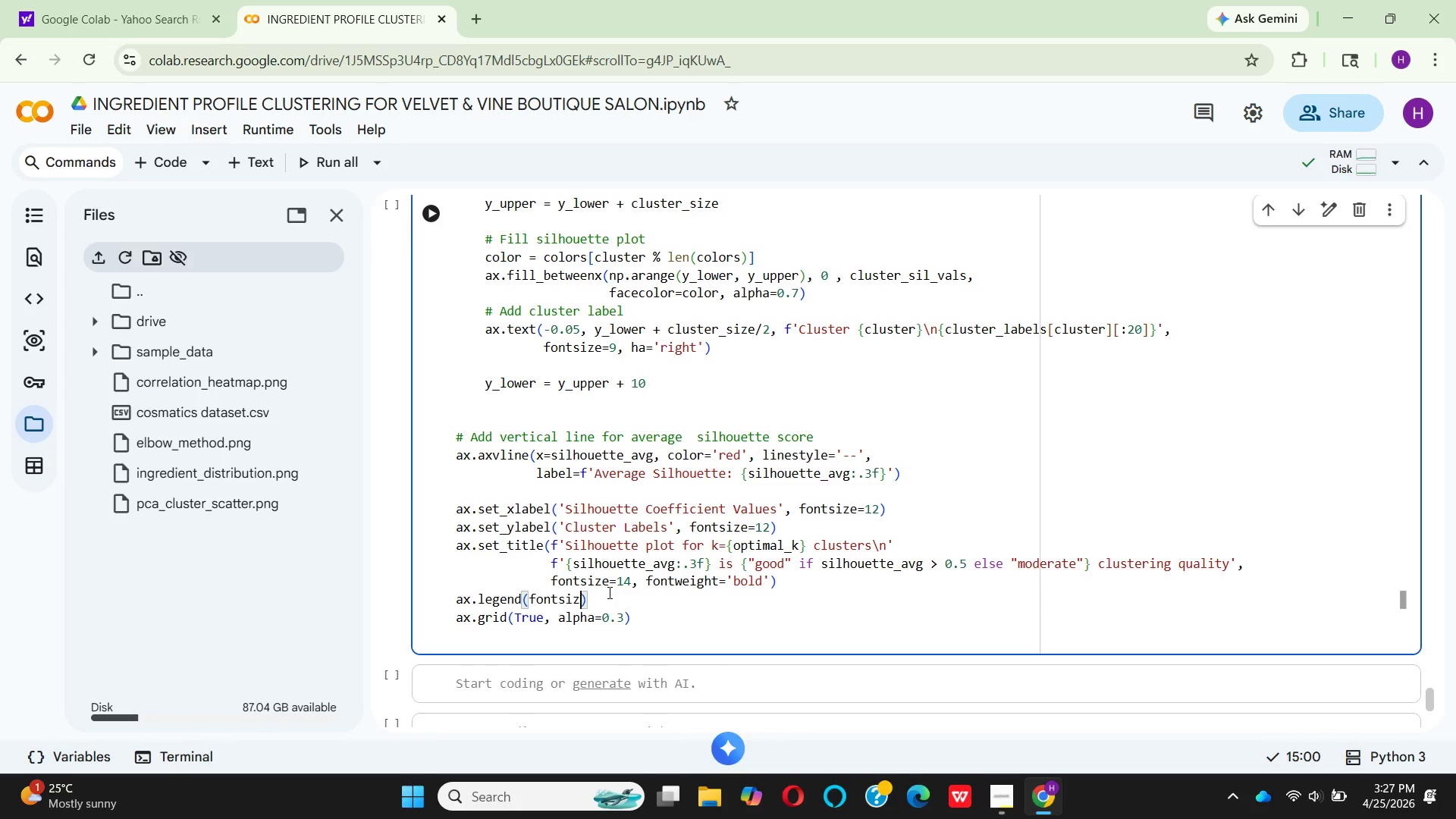 
key(Backspace)
 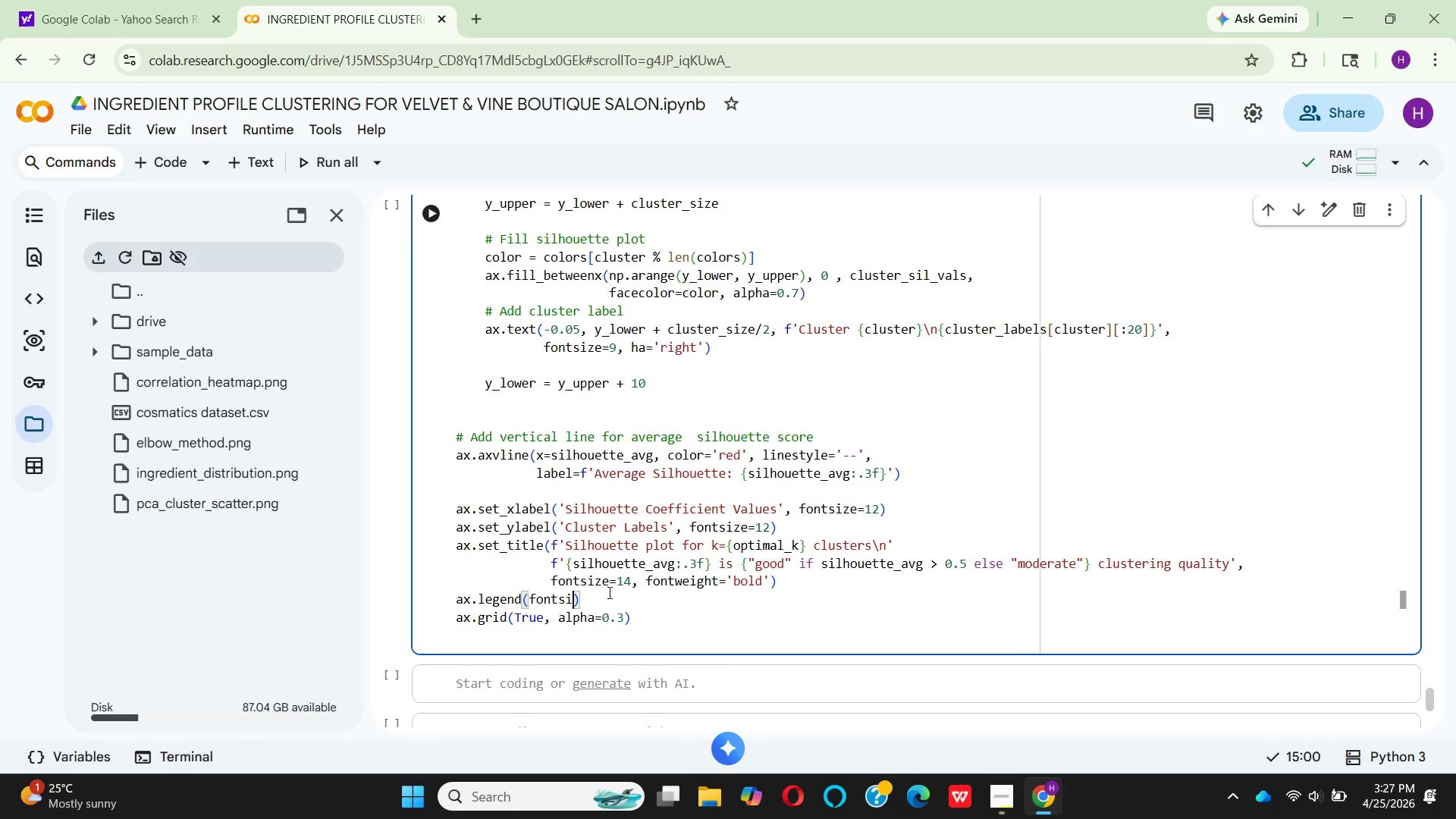 
key(Backspace)
 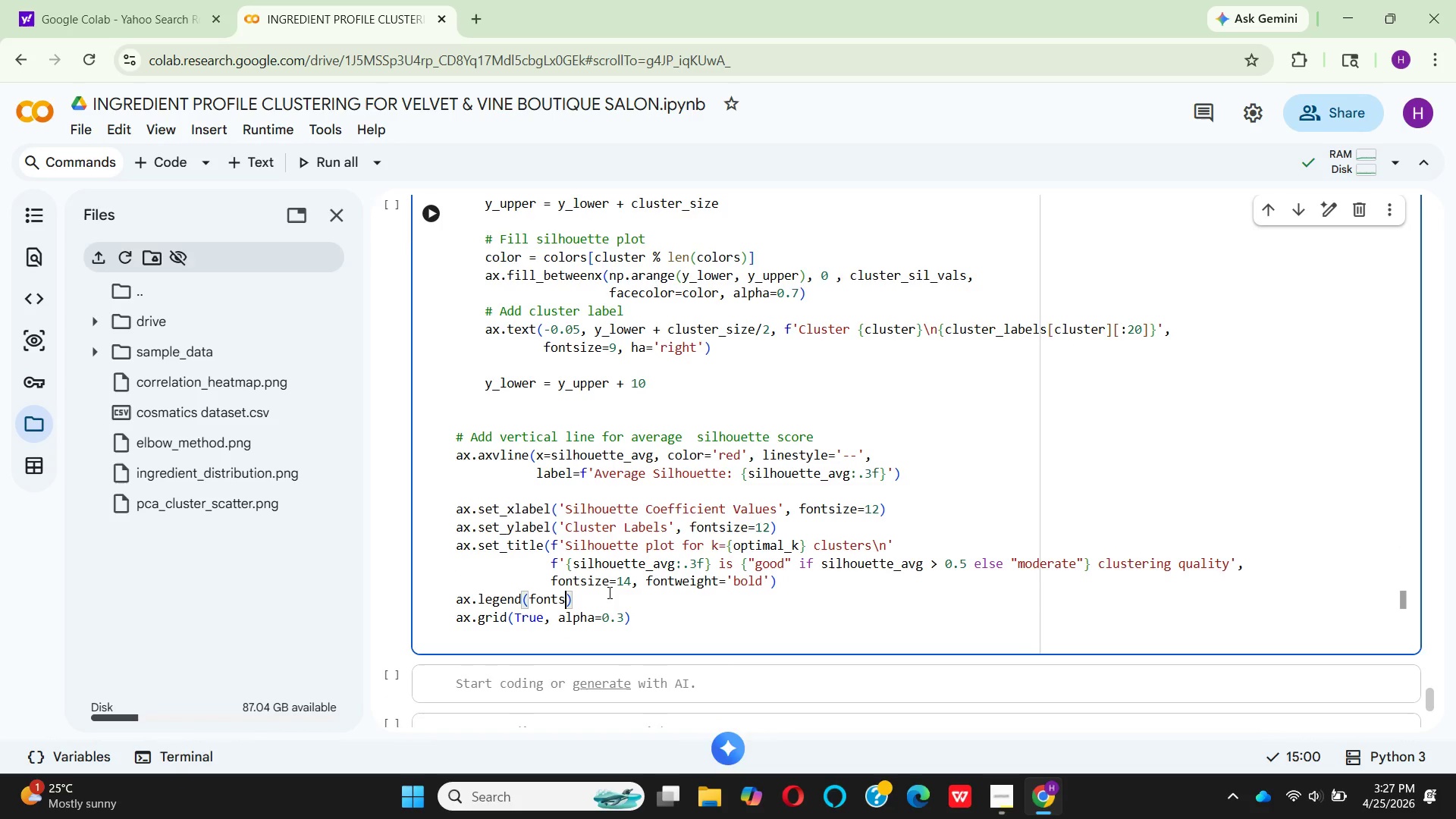 
key(Backspace)
 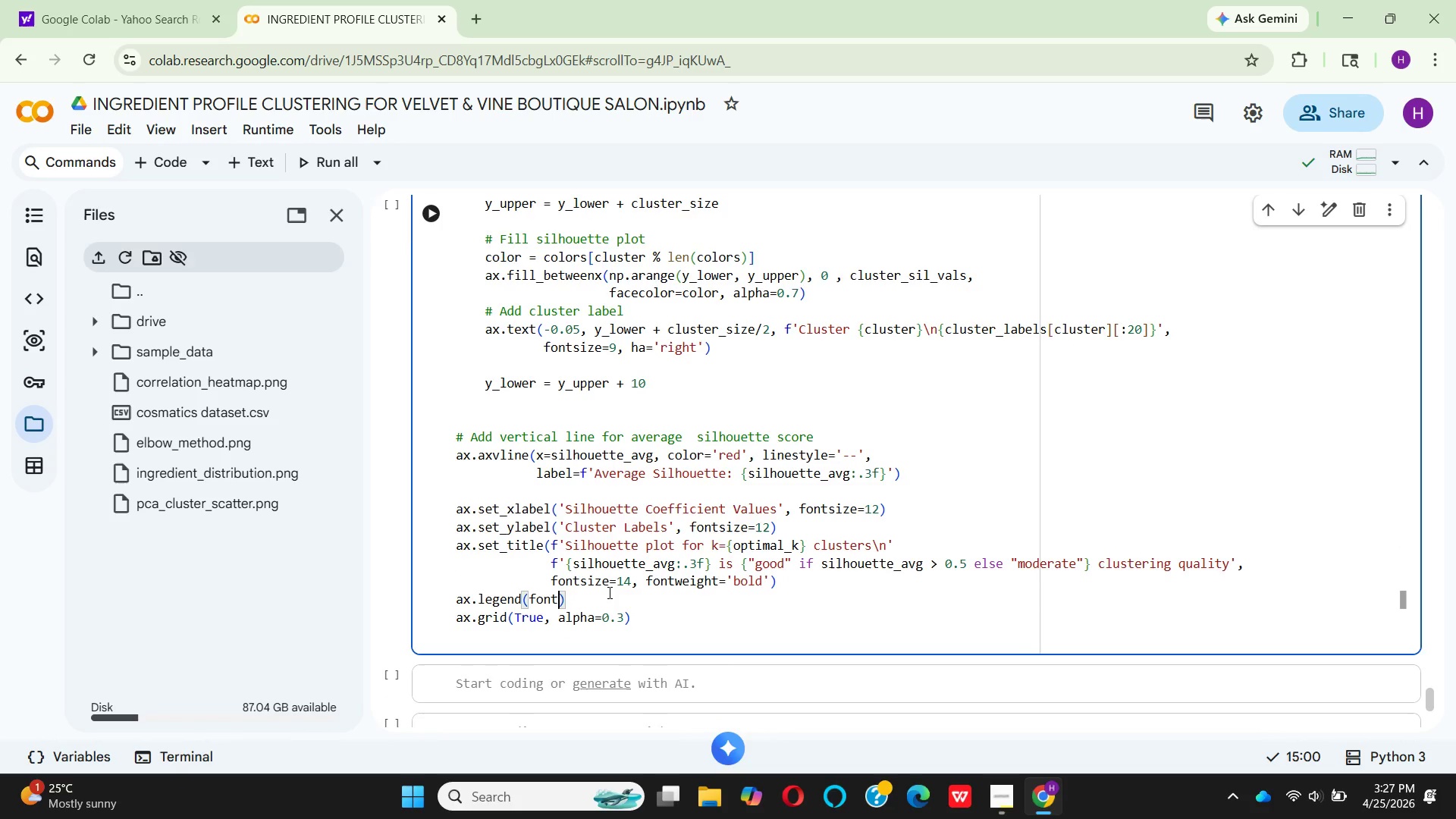 
key(Backspace)
 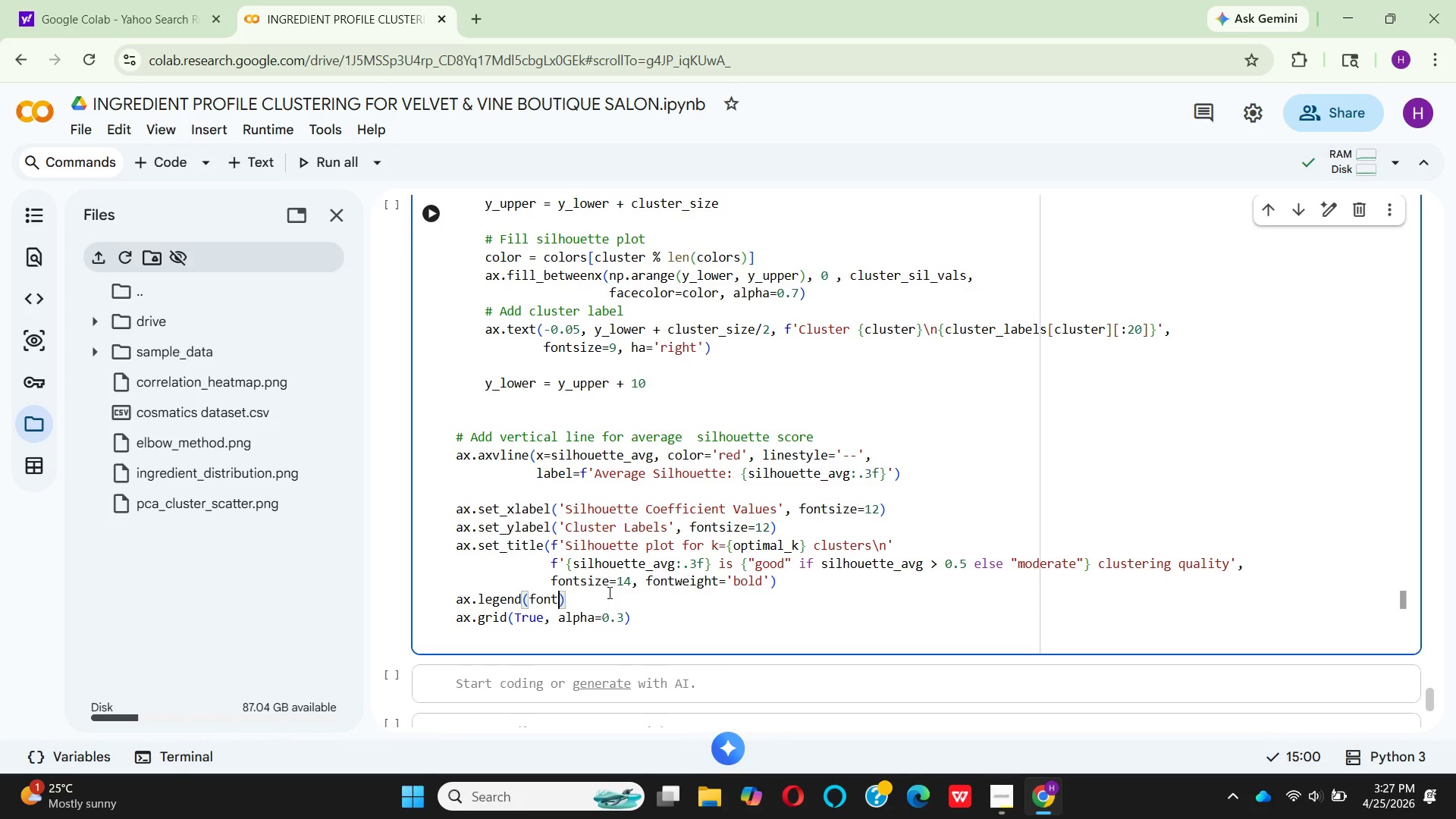 
key(Backspace)
 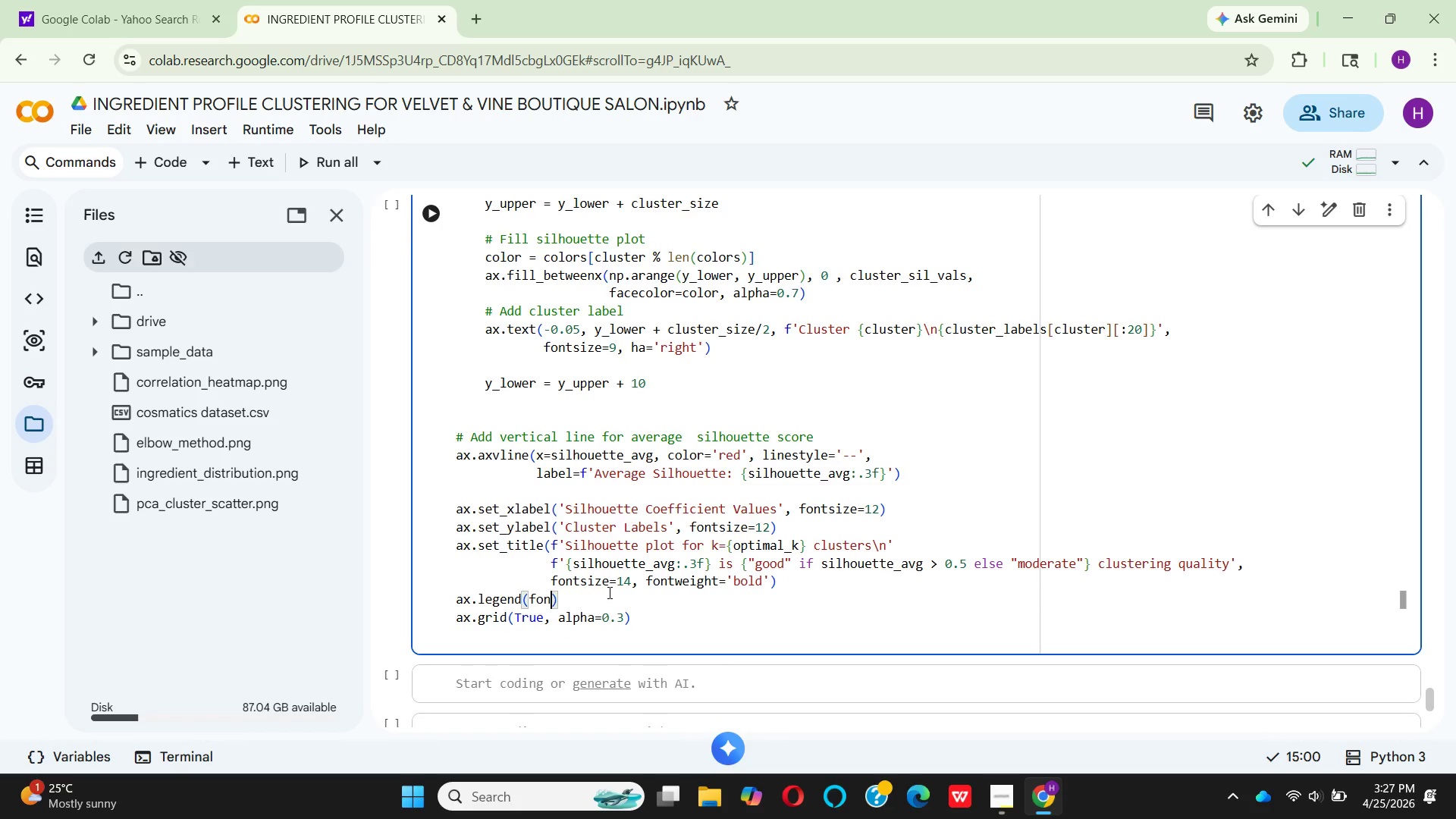 
key(Backspace)
 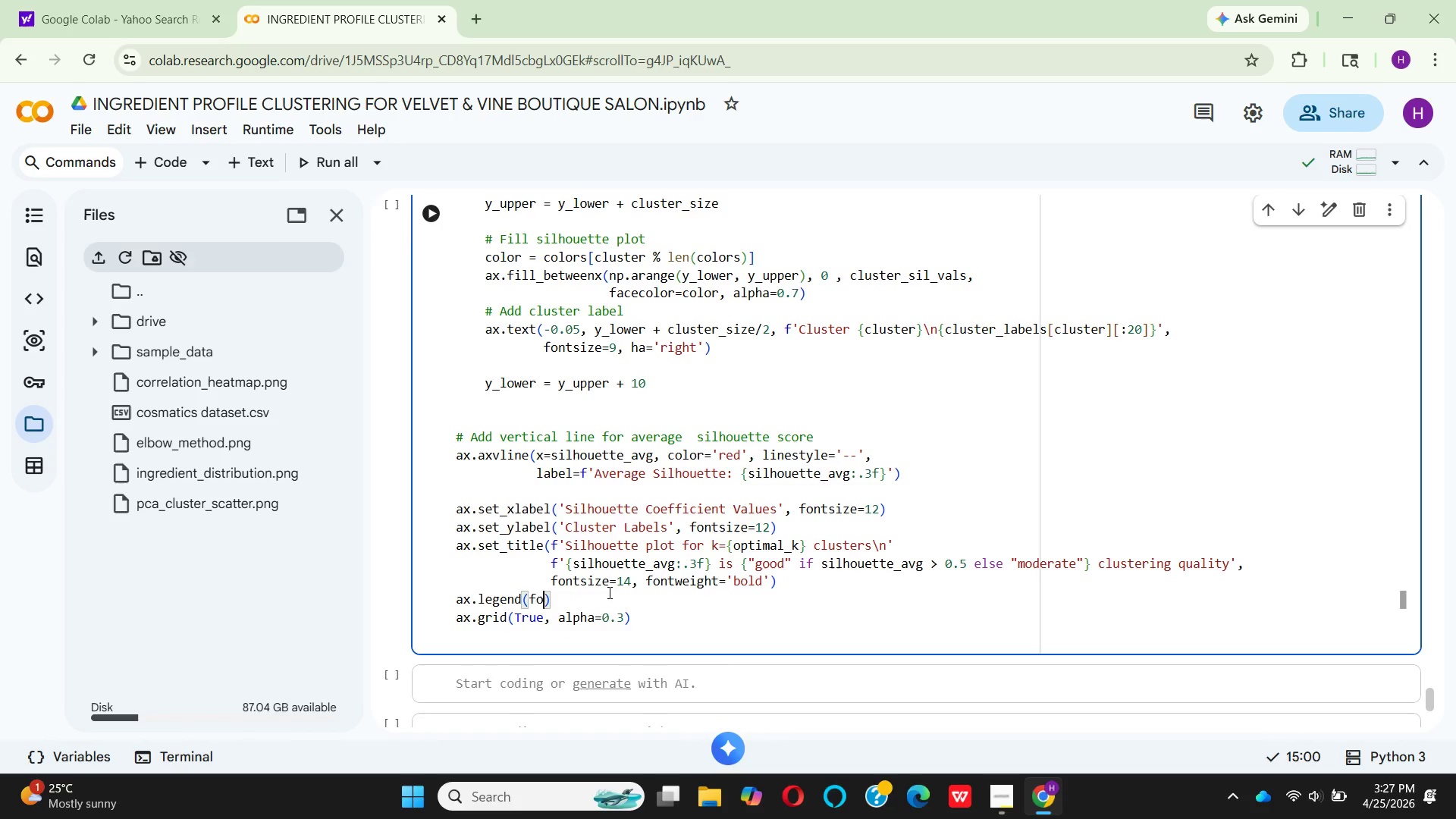 
key(Backspace)
 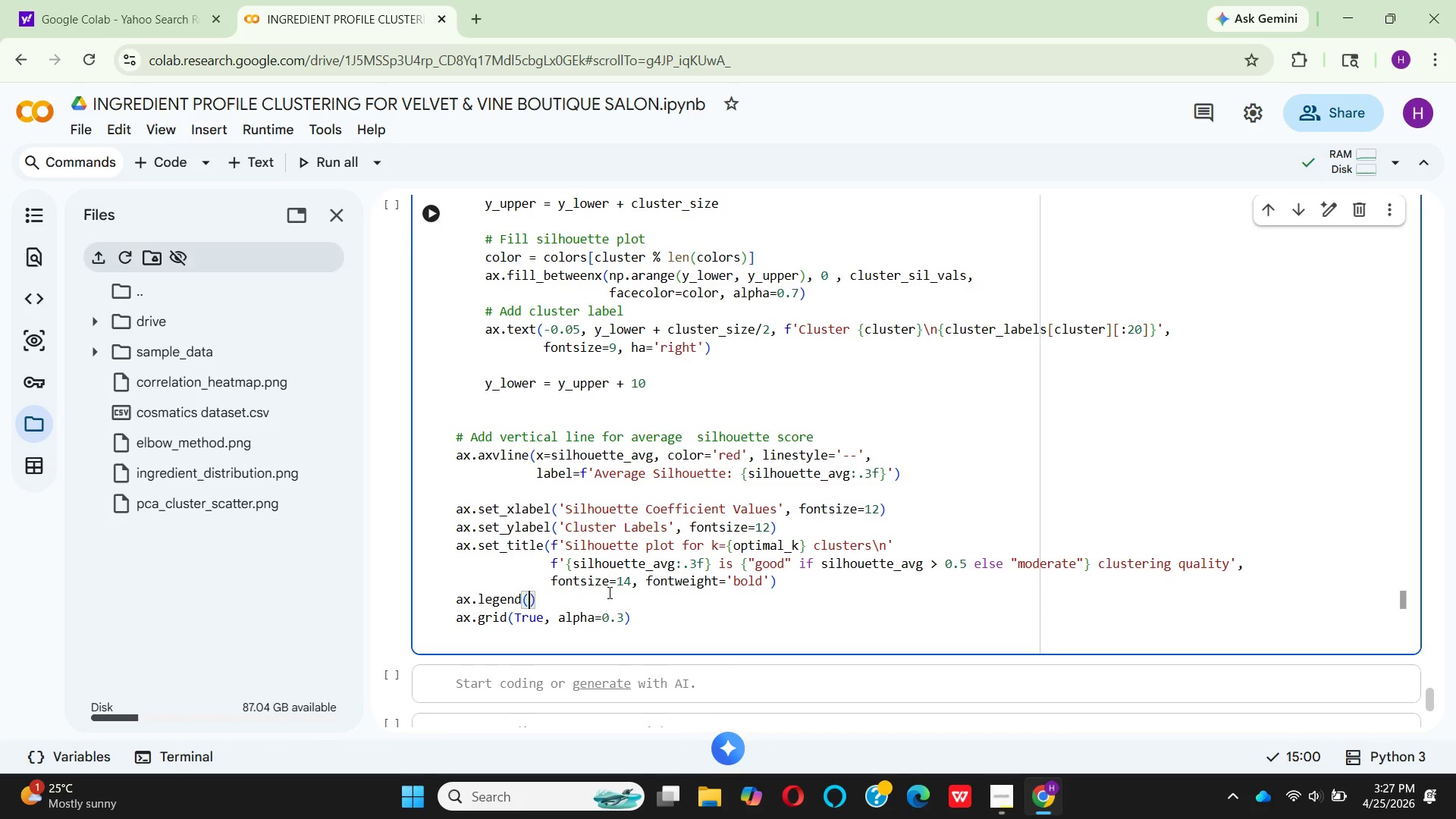 
key(Backspace)
 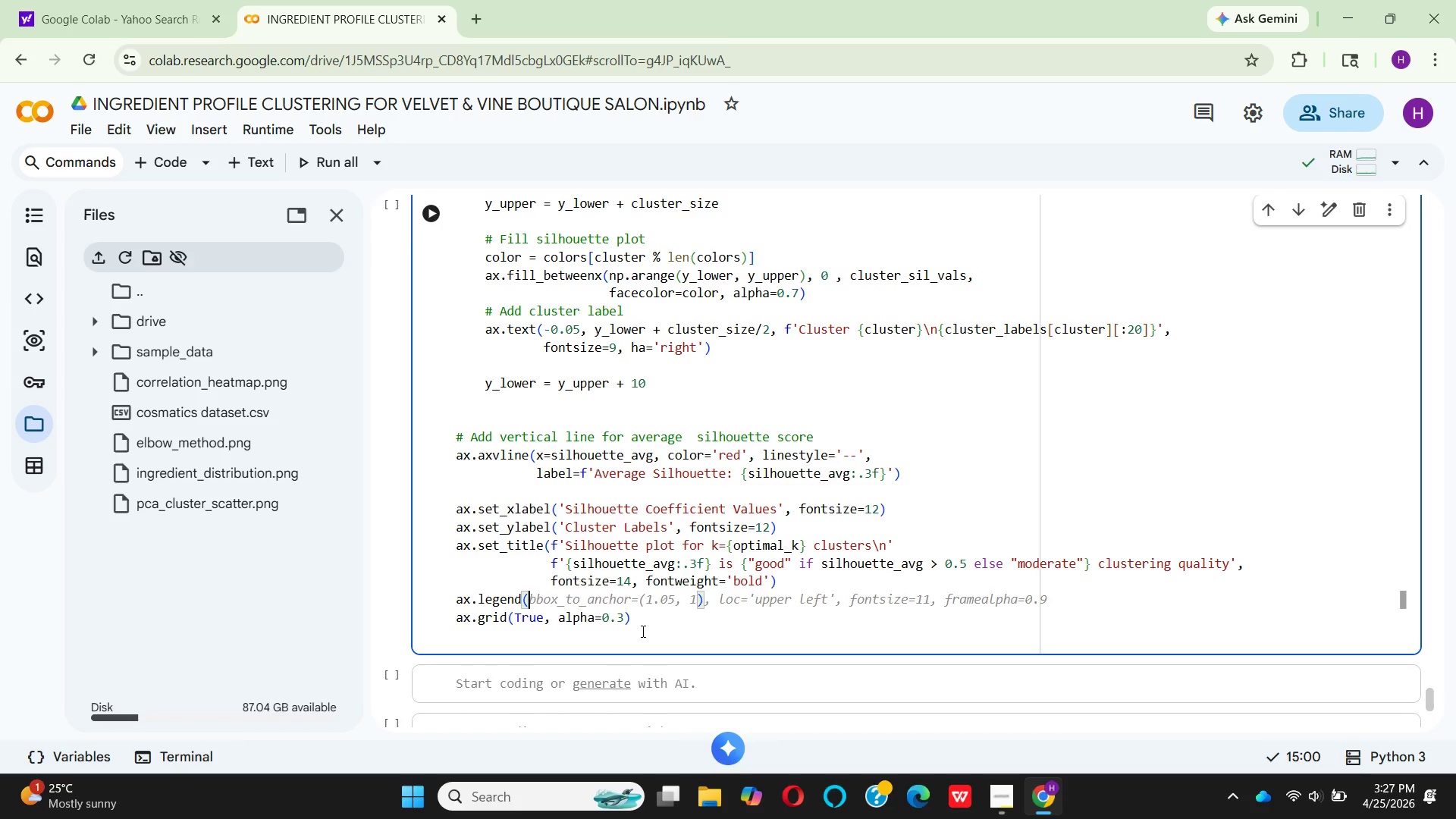 
left_click([650, 626])
 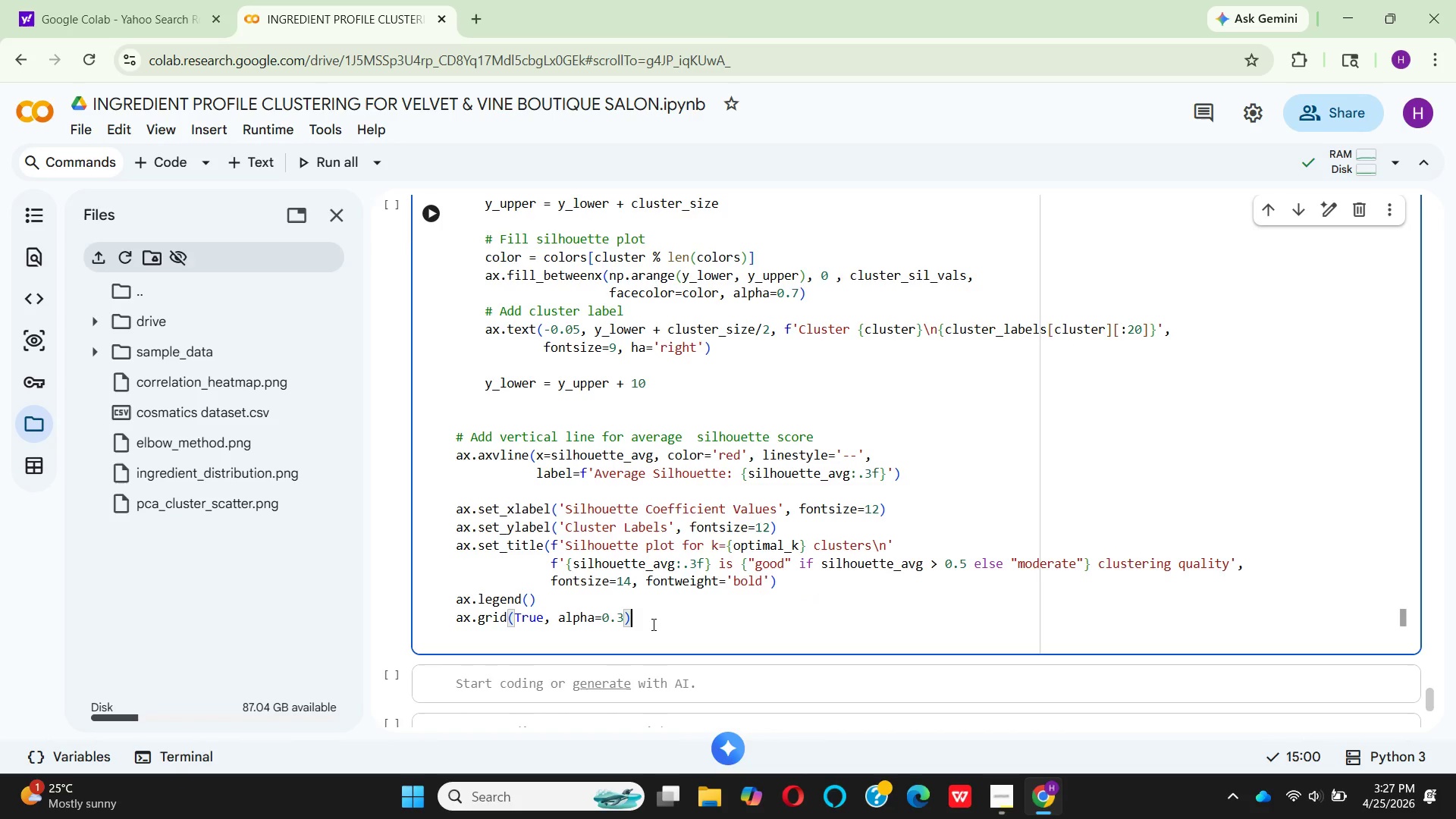 
wait(5.72)
 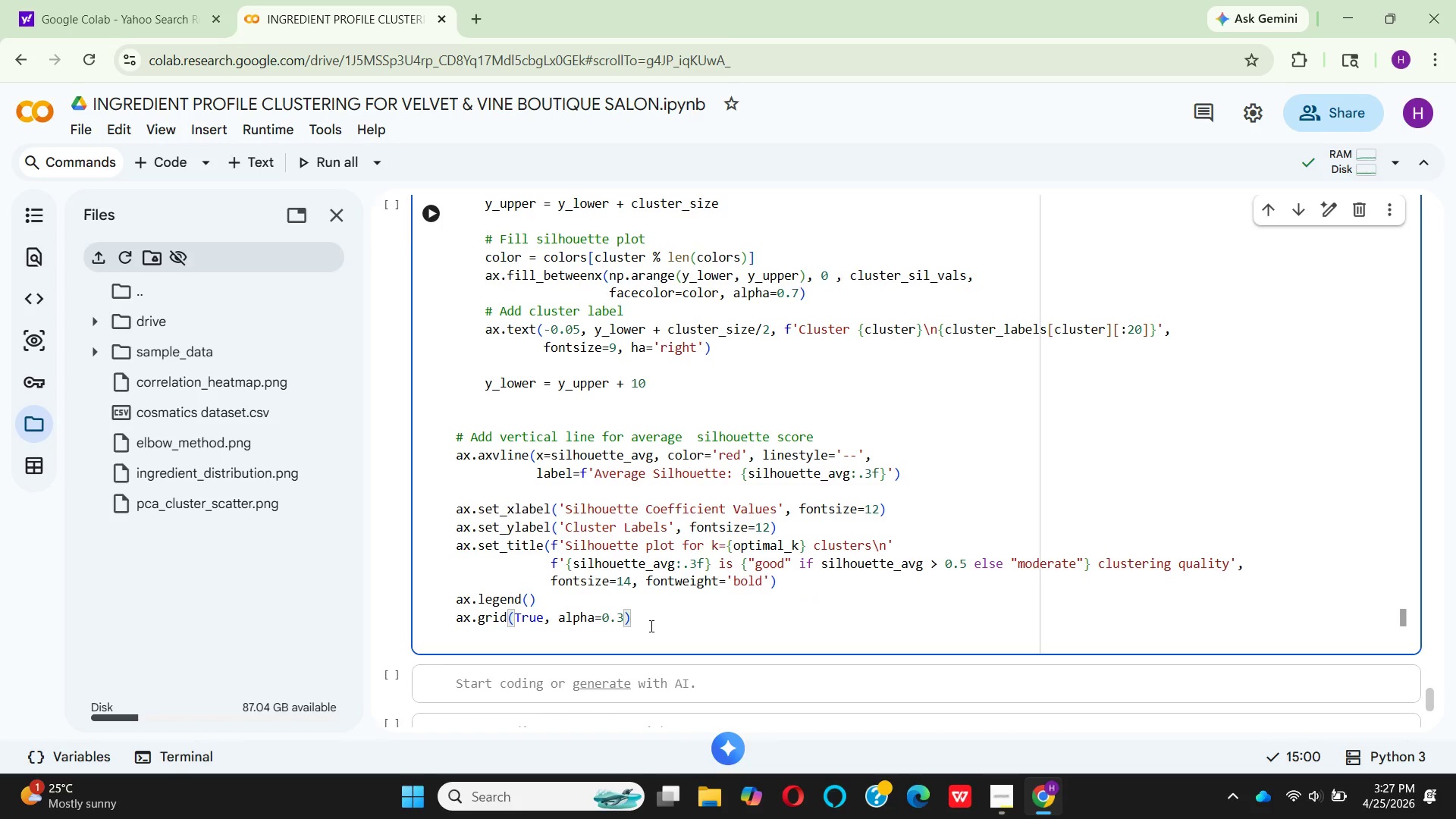 
key(Enter)
 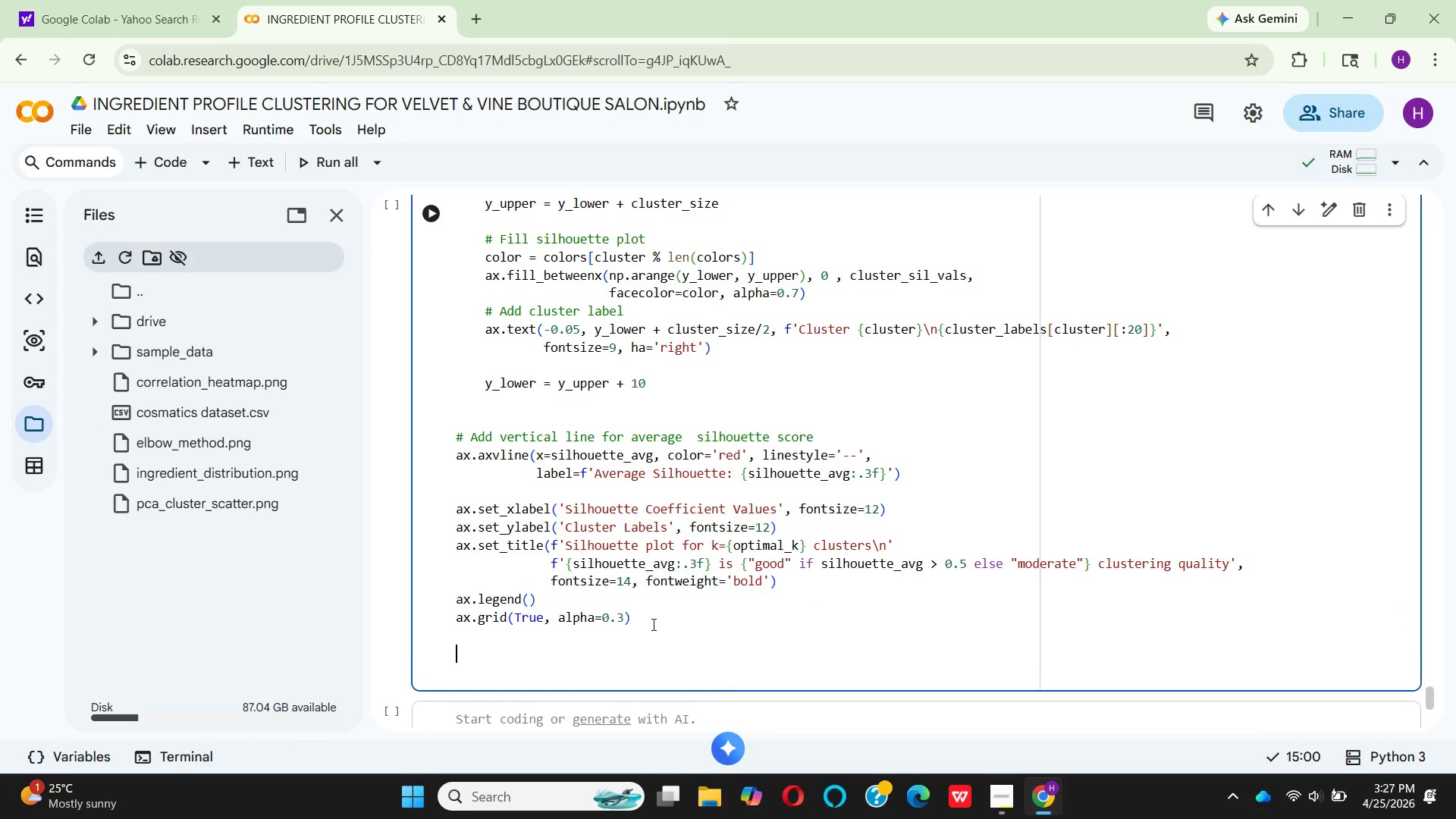 
key(Enter)
 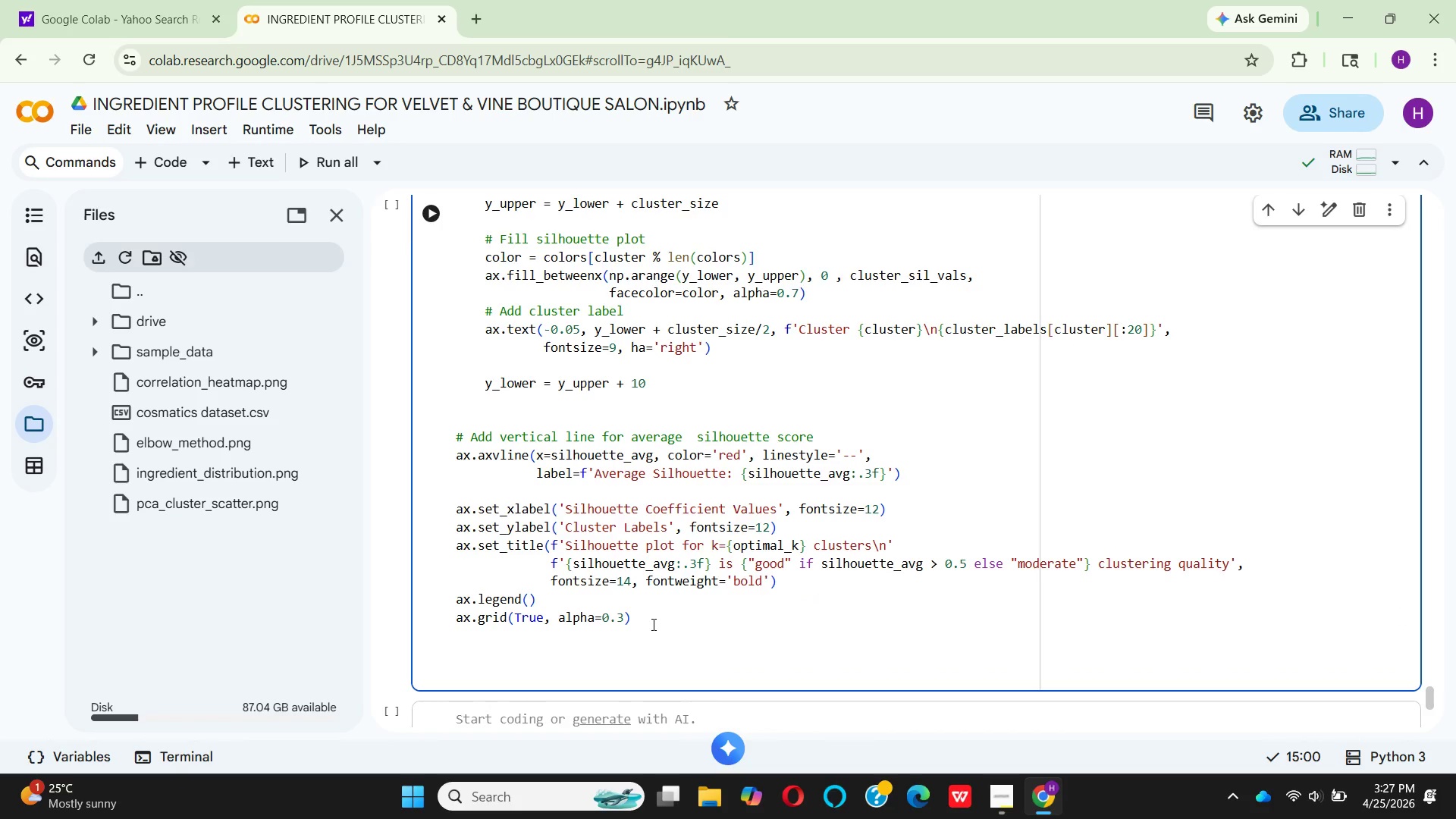 
type(plt)
 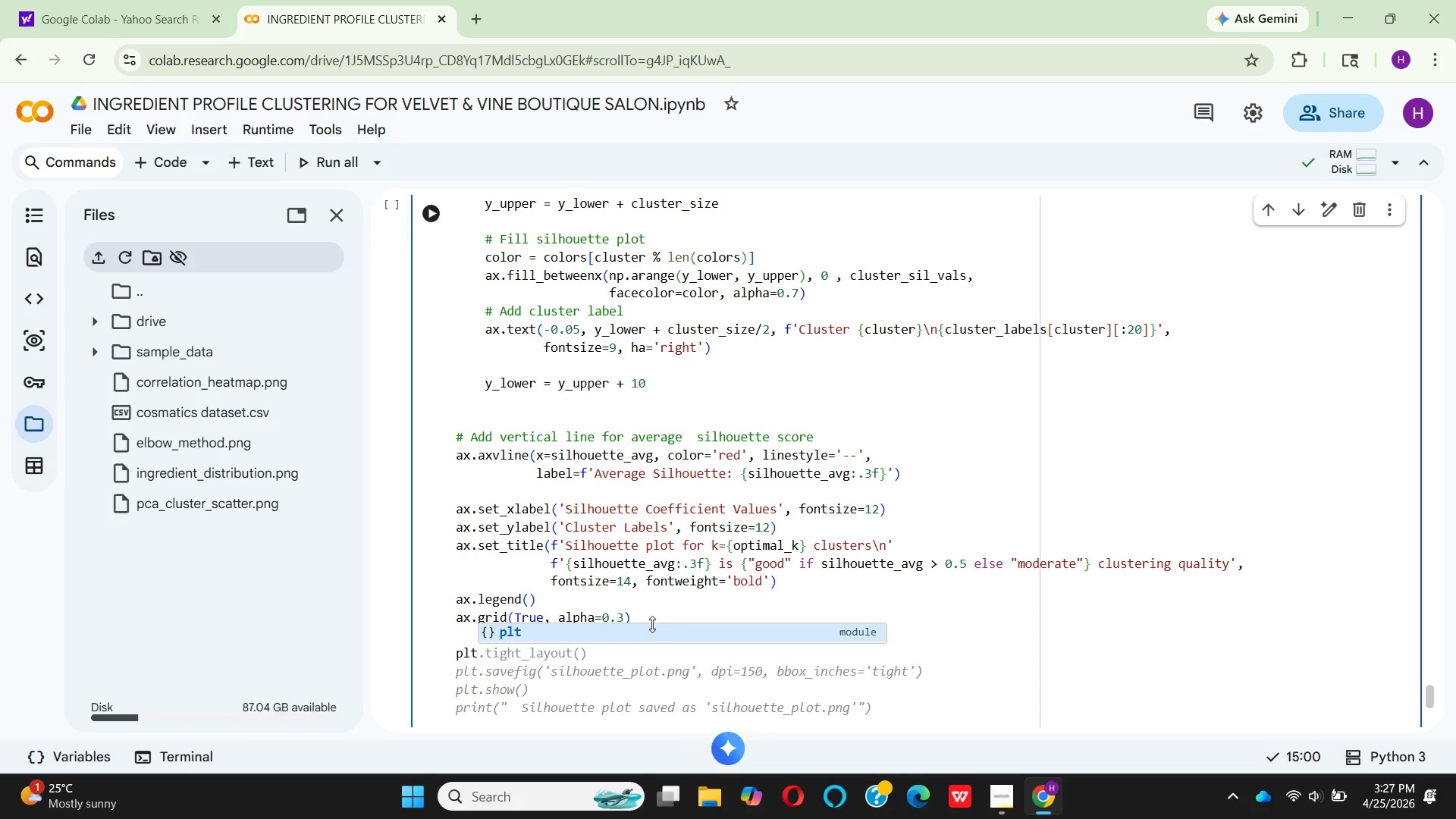 
key(Enter)
 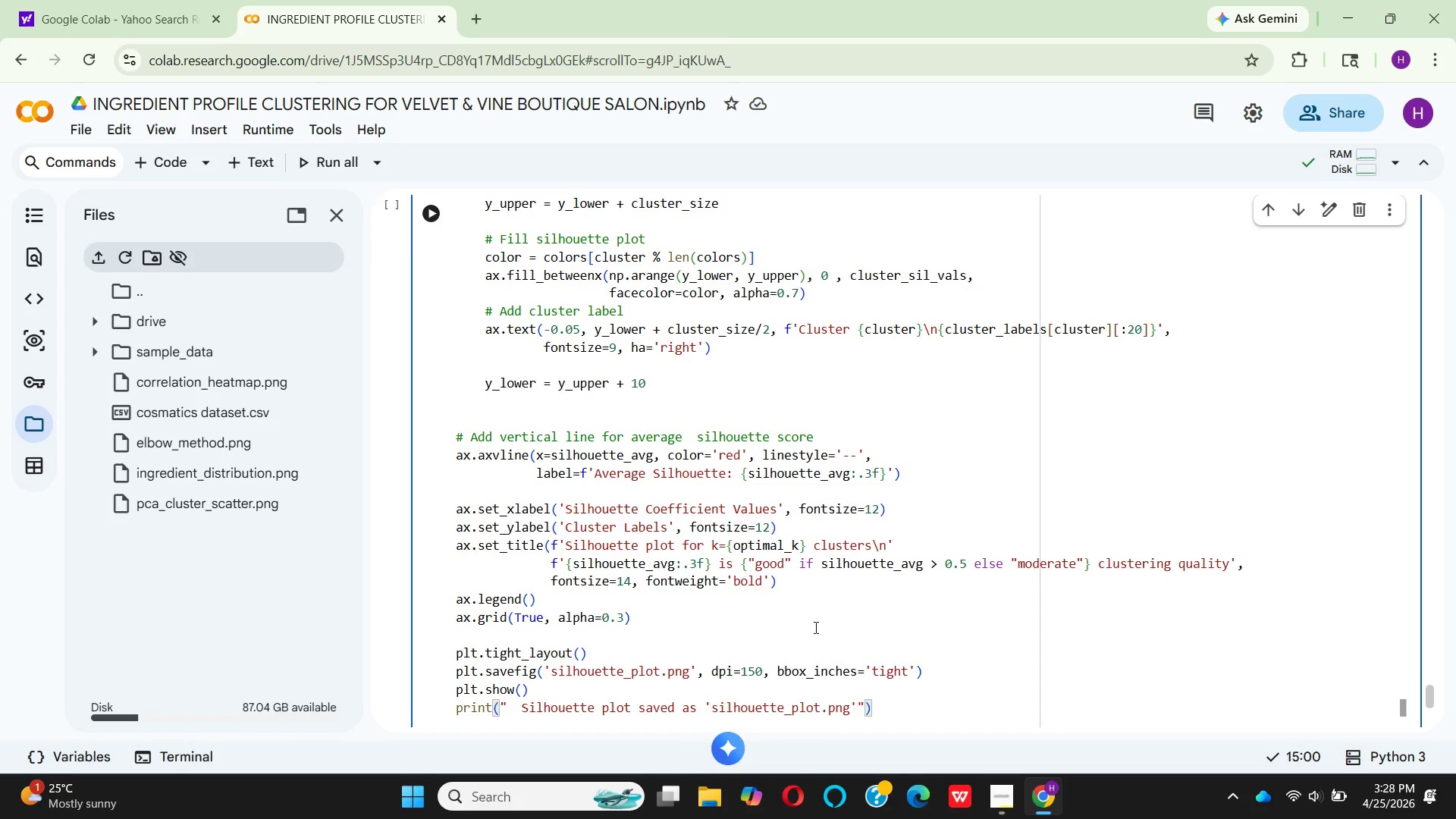 
wait(38.65)
 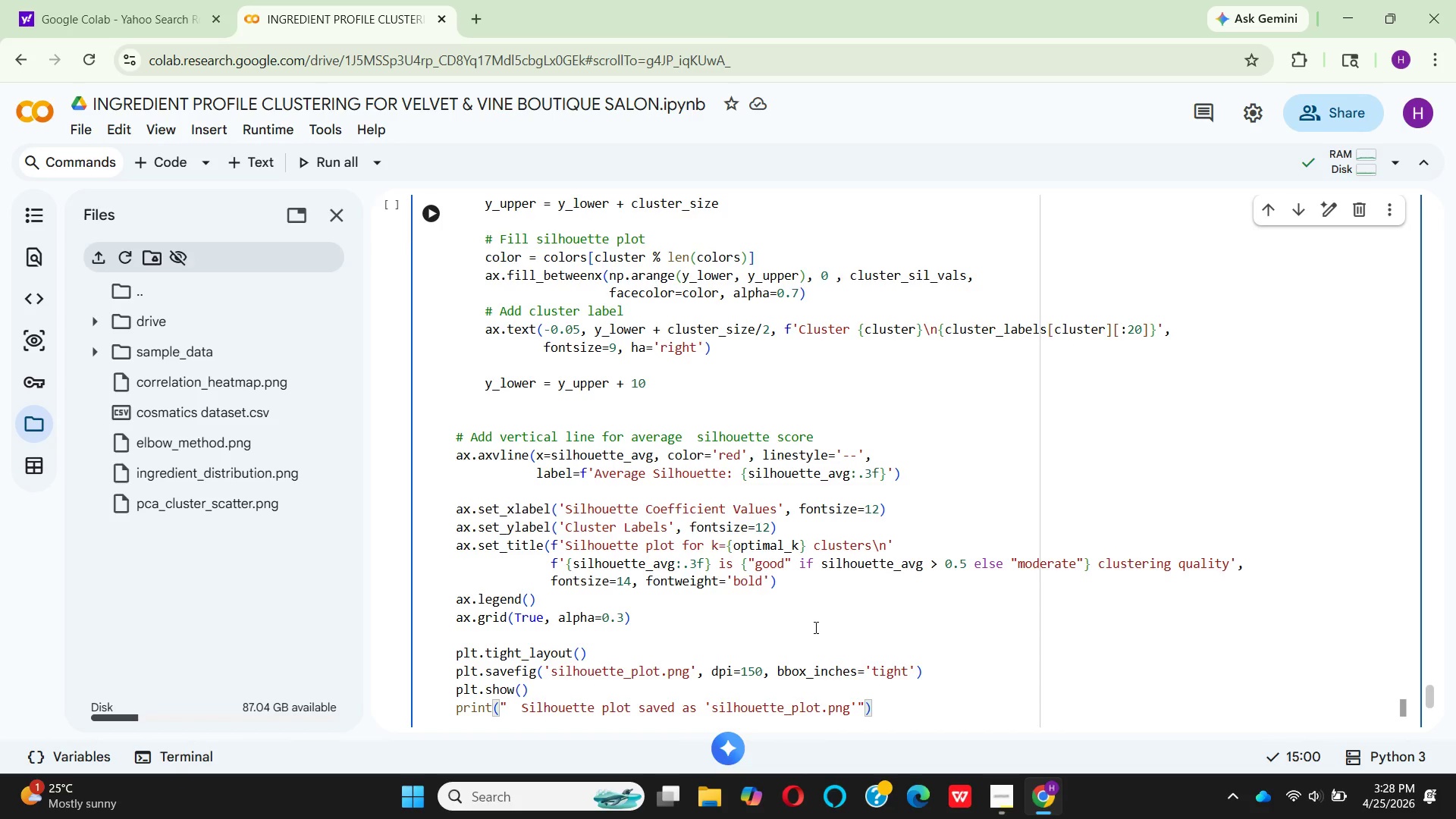 
mouse_move([811, 669])
 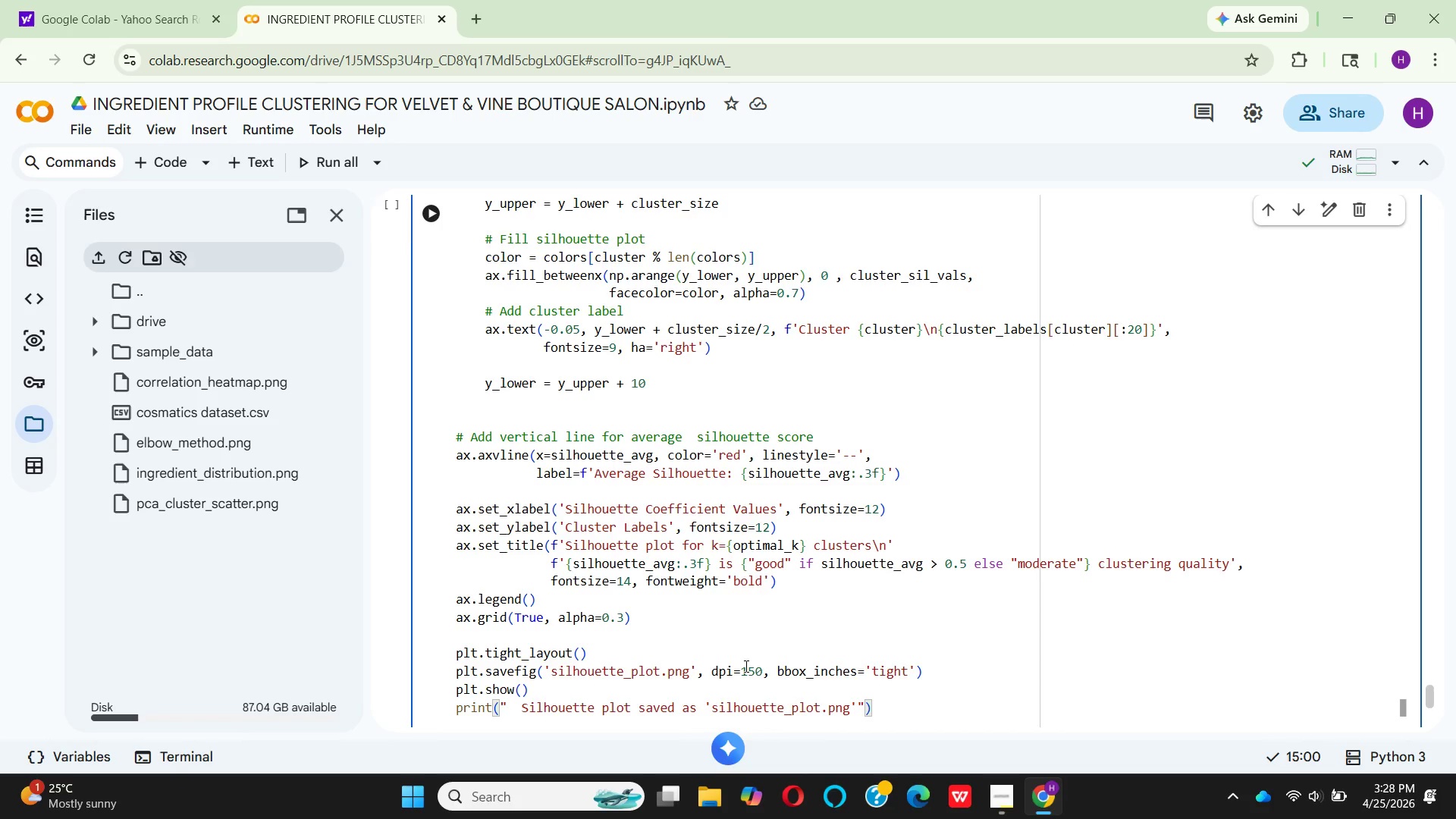 
wait(31.75)
 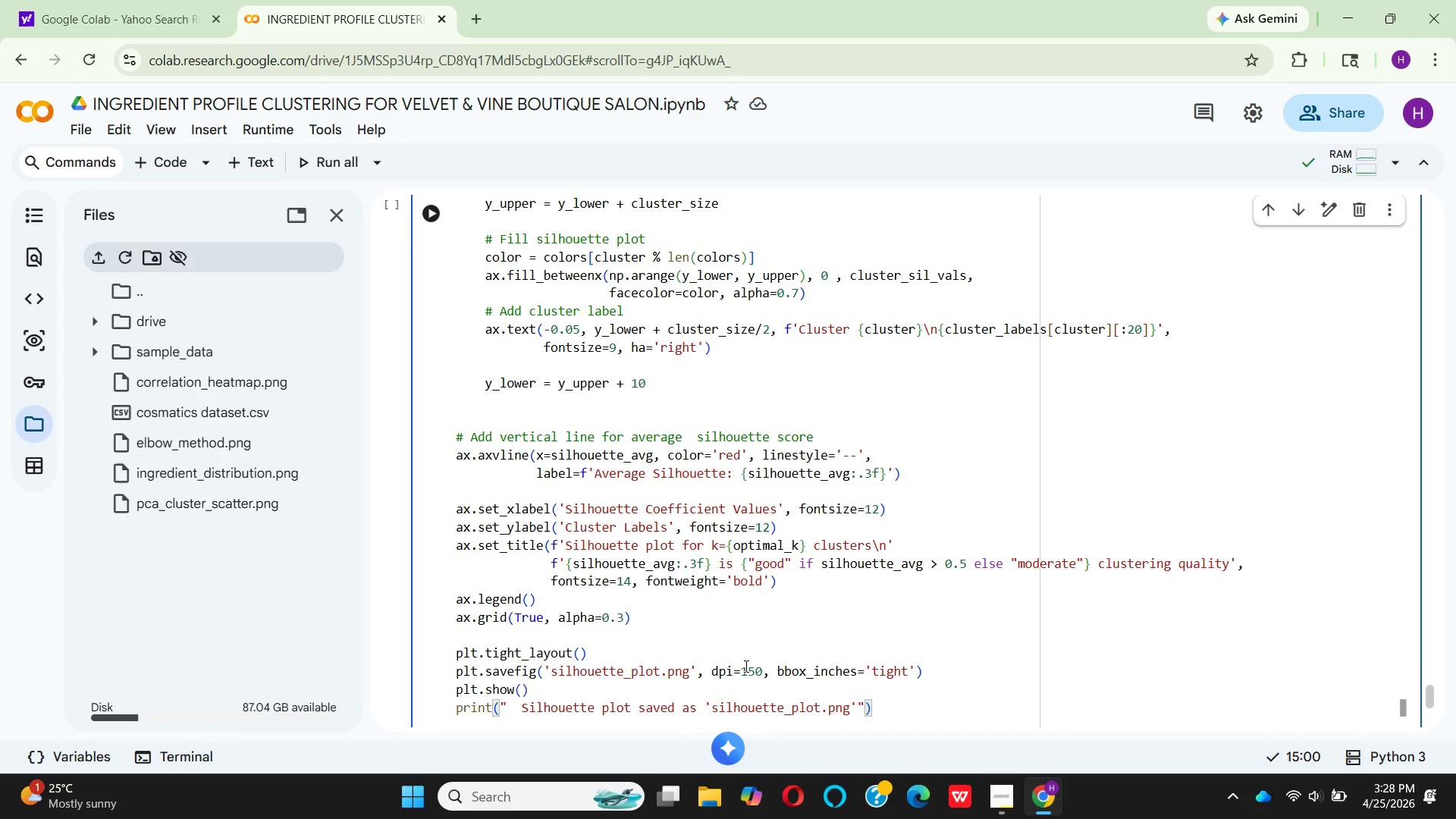 
scroll: coordinate [860, 681], scroll_direction: down, amount: 1.0
 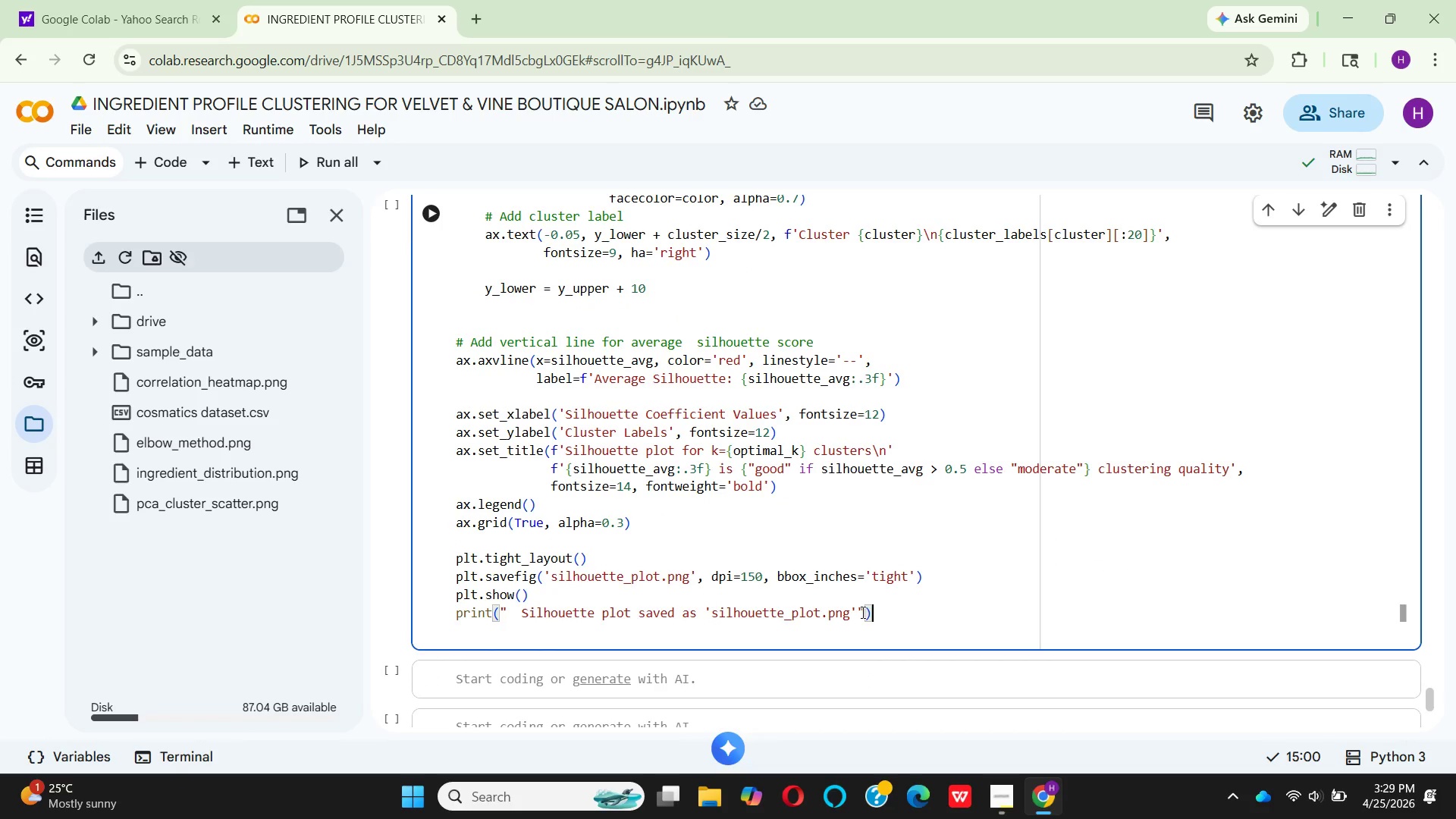 
left_click([858, 615])
 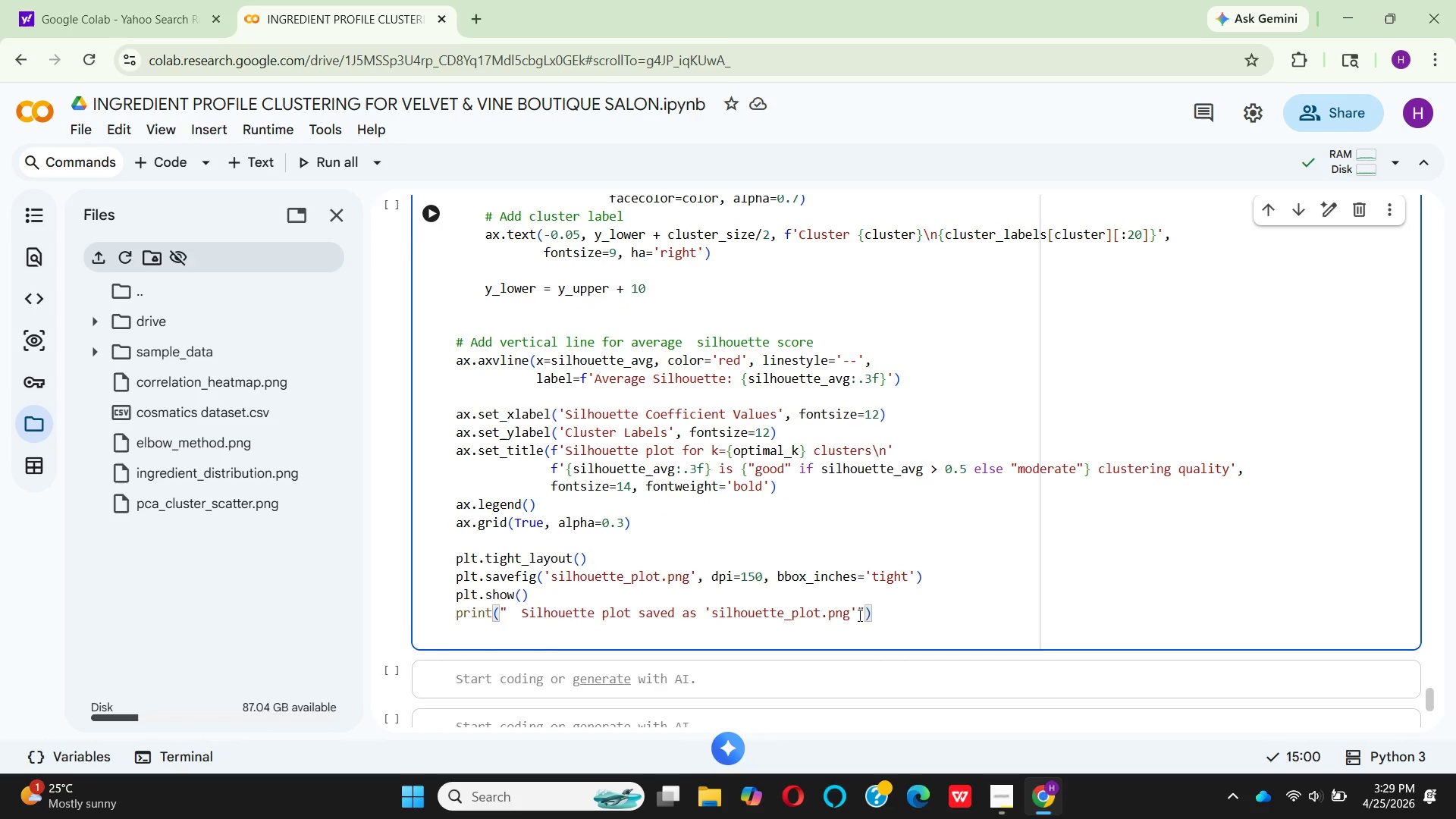 
hold_key(key=Backspace, duration=1.5)
 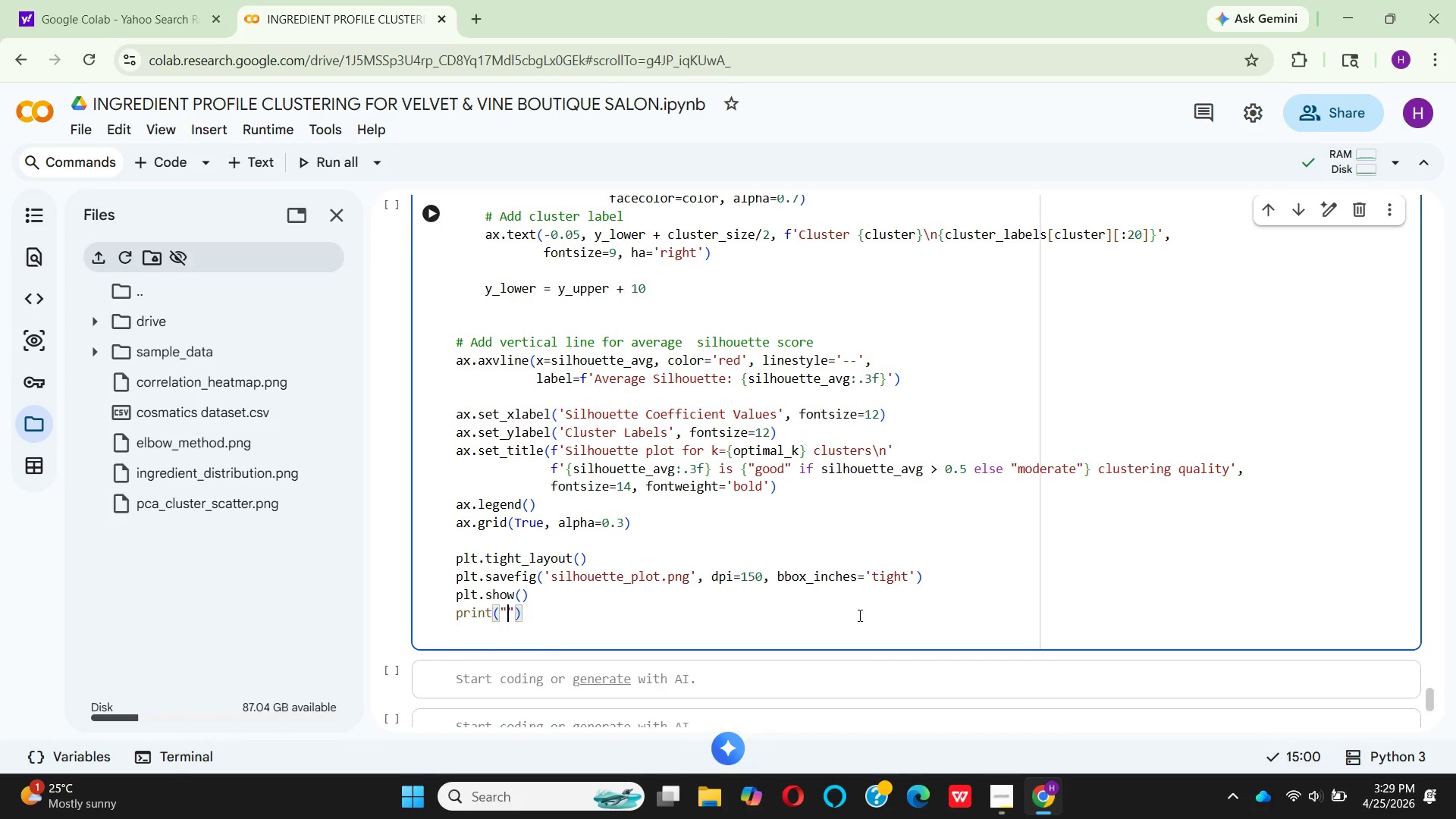 
hold_key(key=Backspace, duration=0.67)
 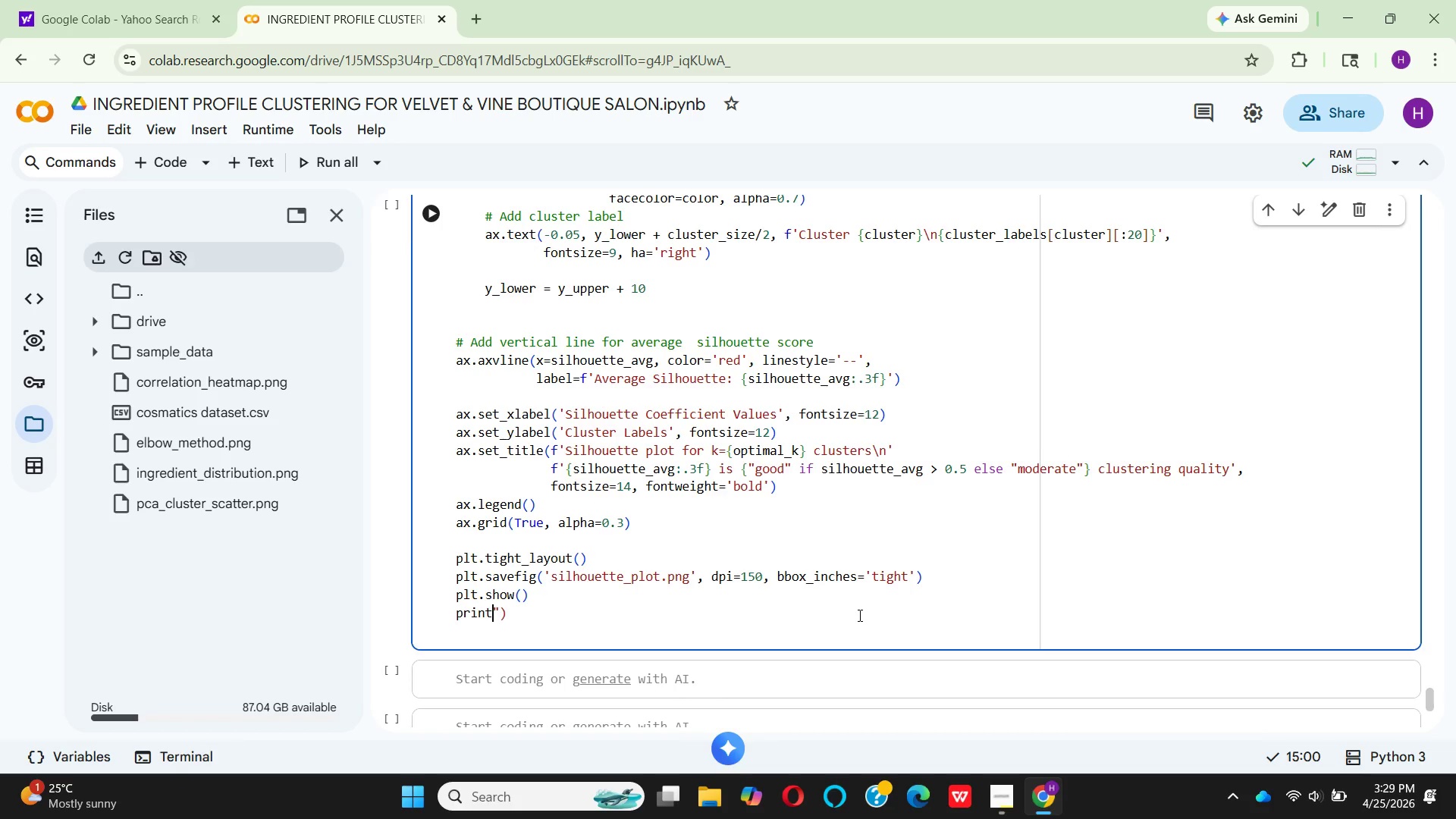 
key(Shift+9)
 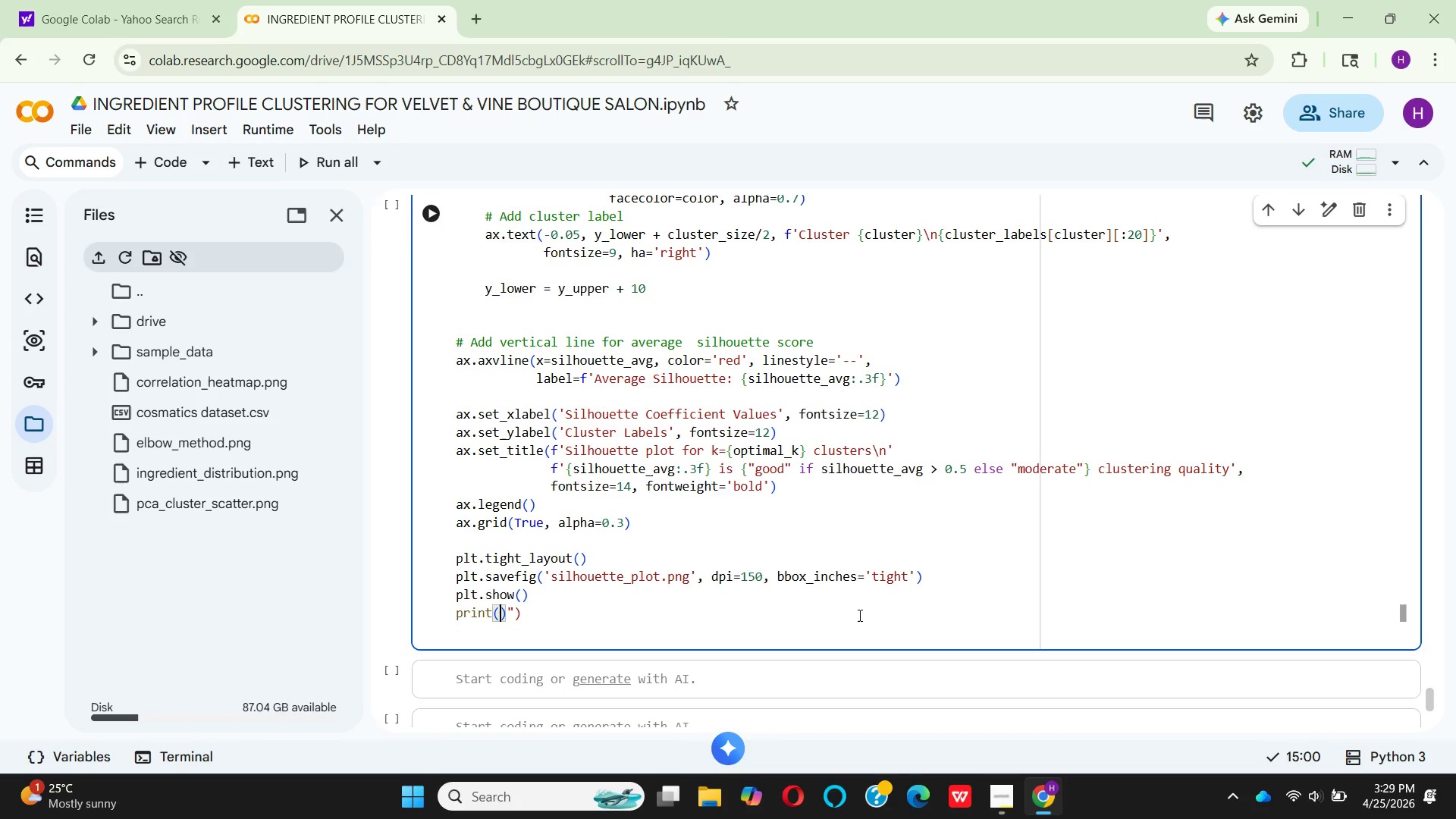 
key(ArrowRight)
 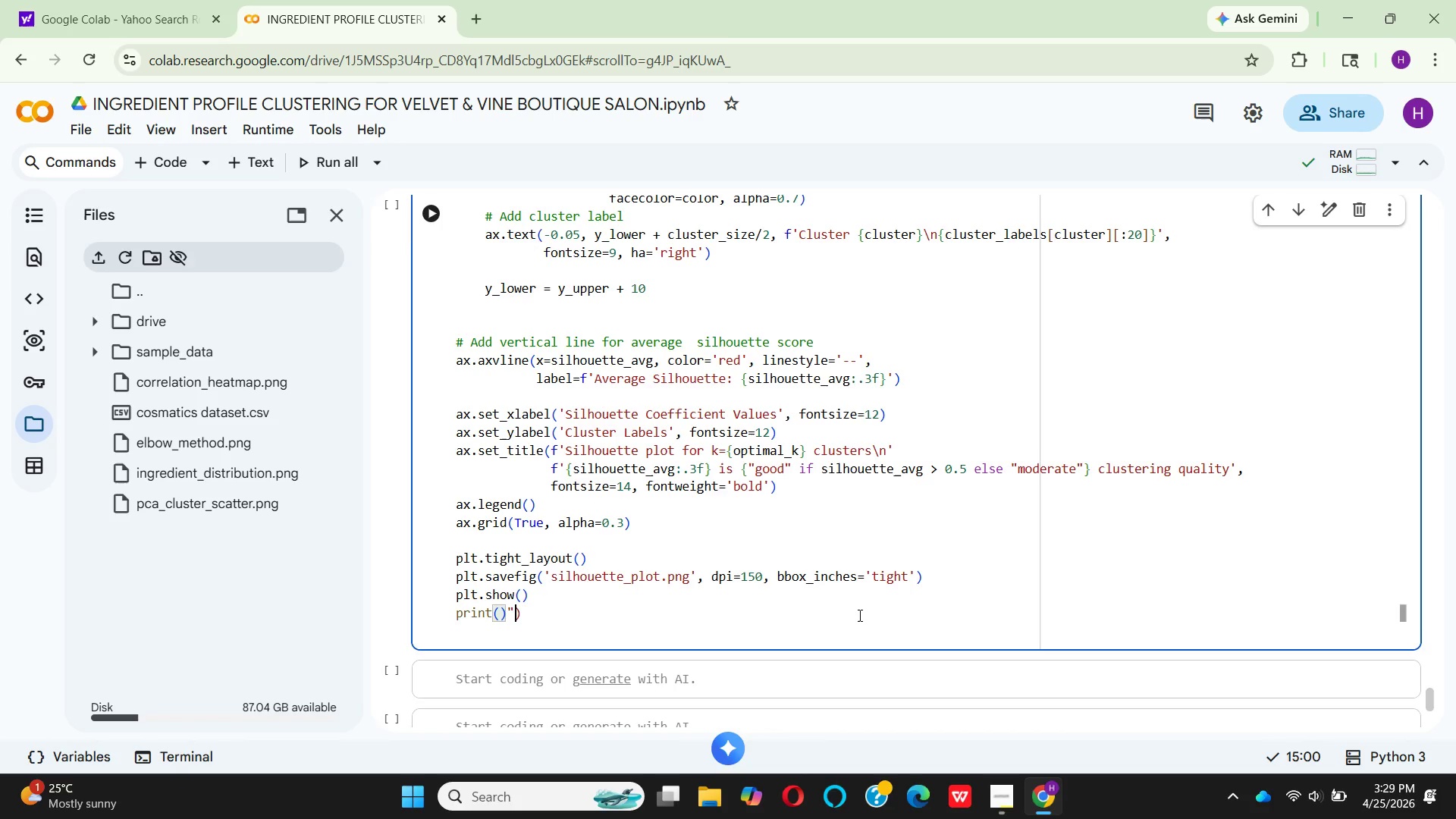 
key(ArrowRight)
 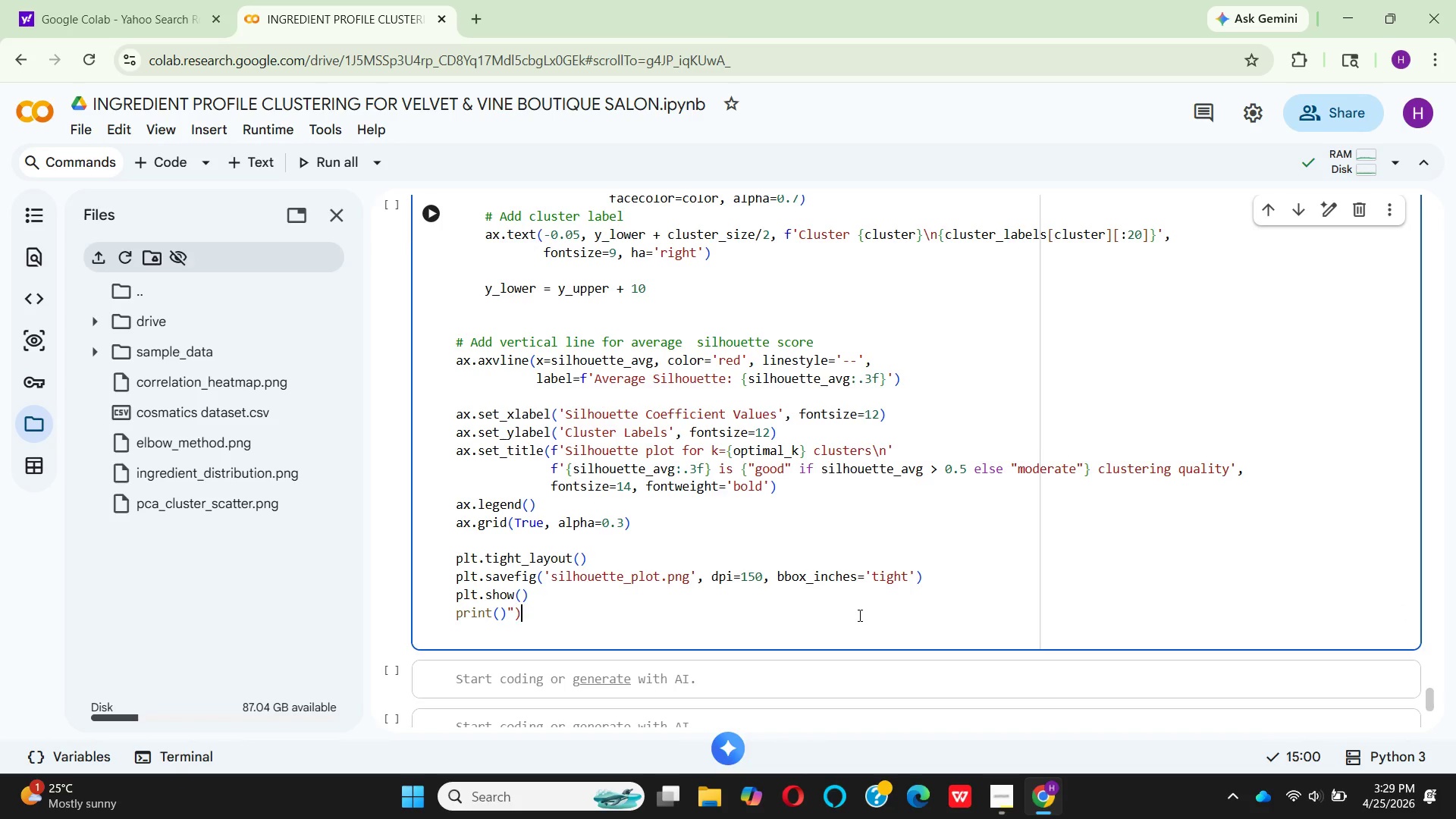 
key(ArrowRight)
 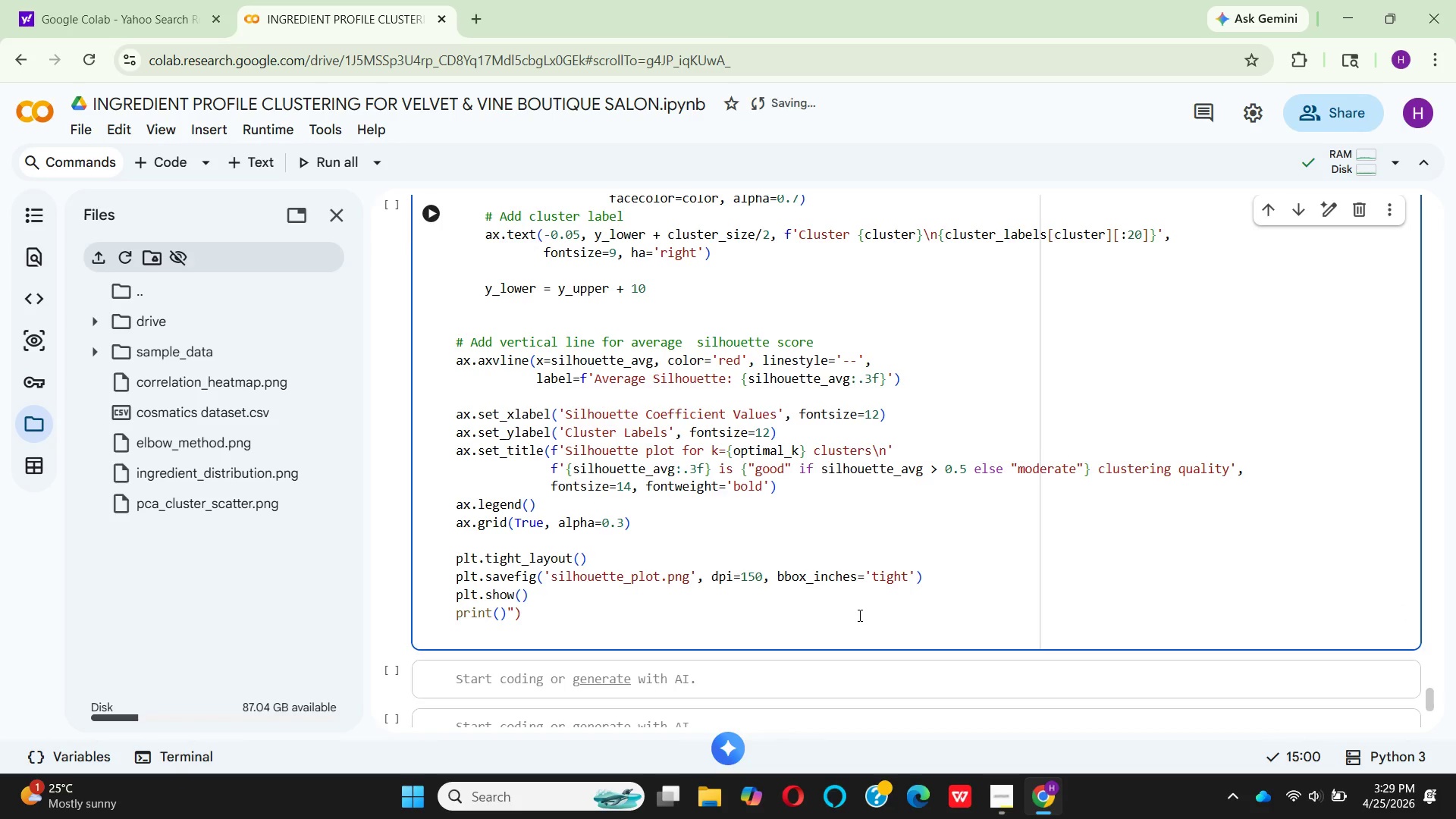 
key(Backspace)
 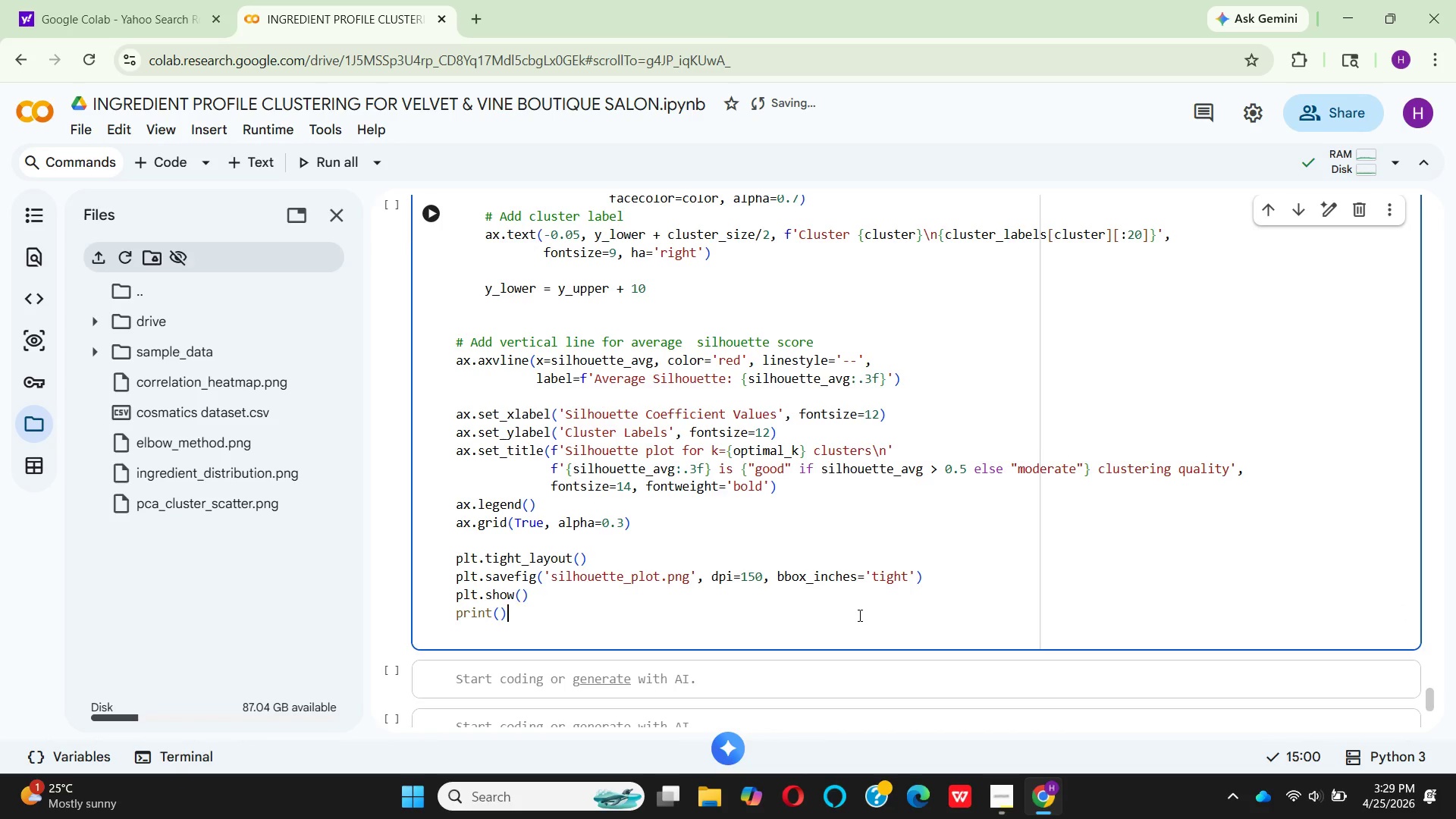 
key(Backspace)
 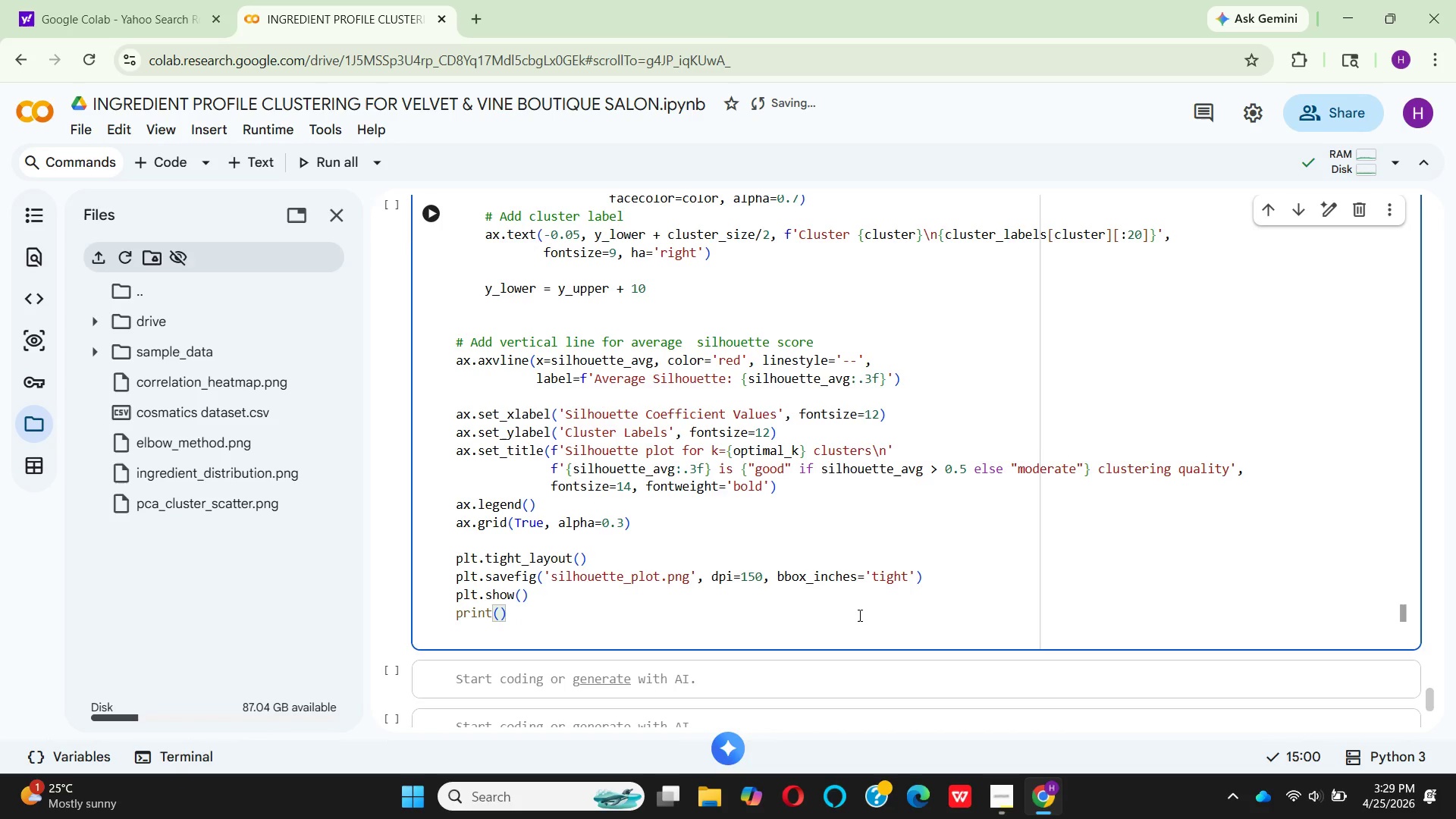 
key(ArrowLeft)
 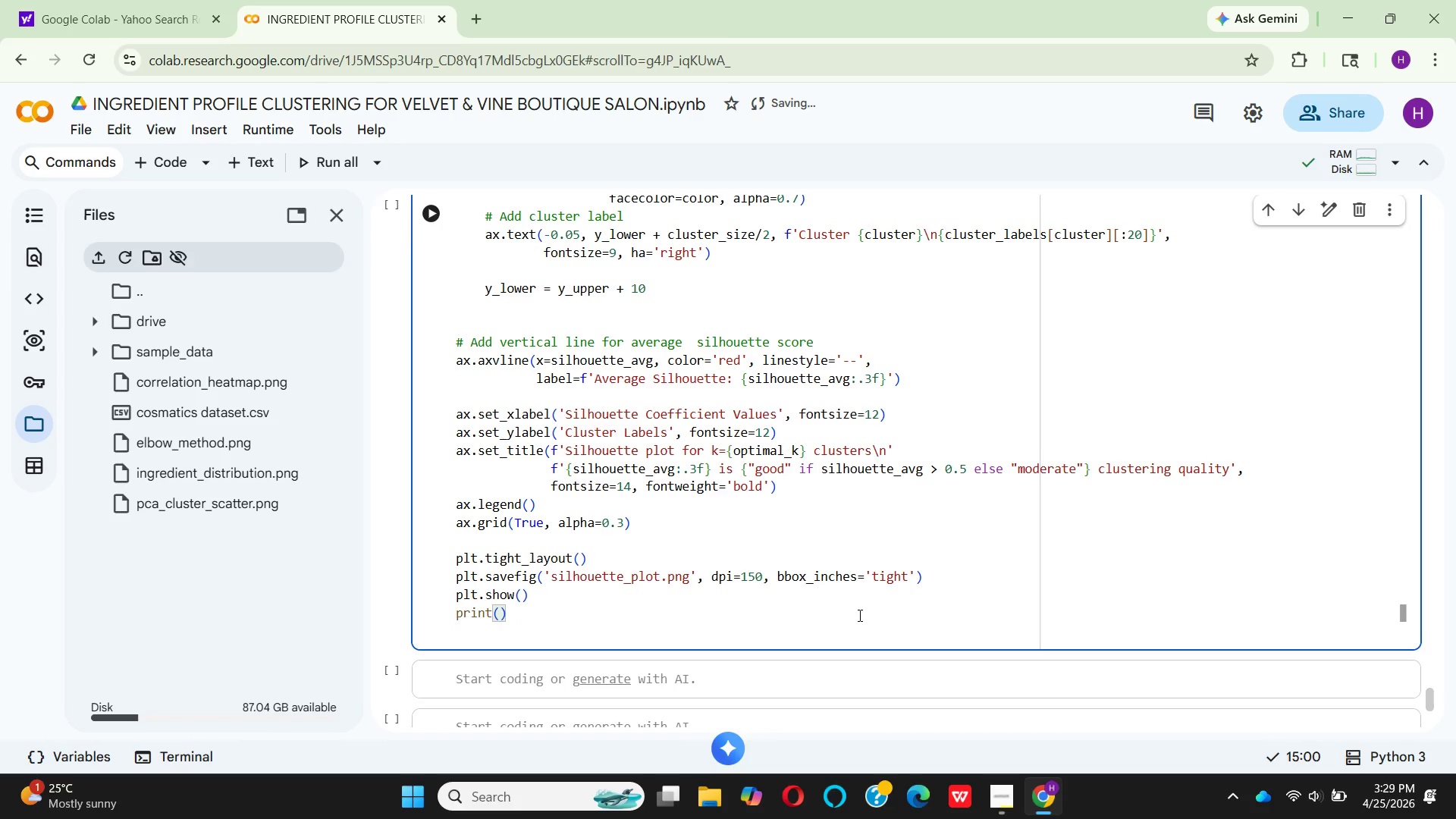 
type("  Silho)
 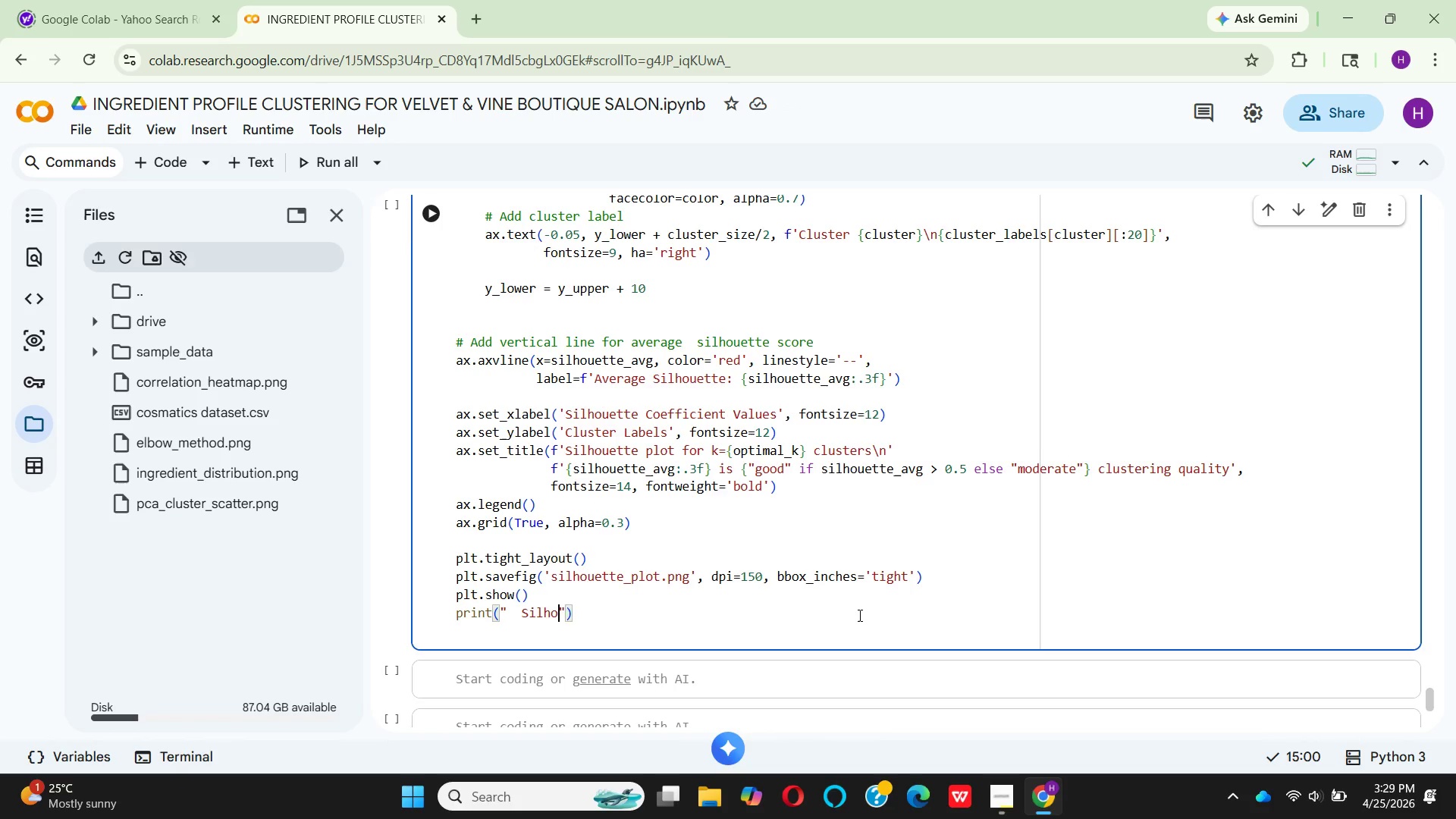 
wait(7.06)
 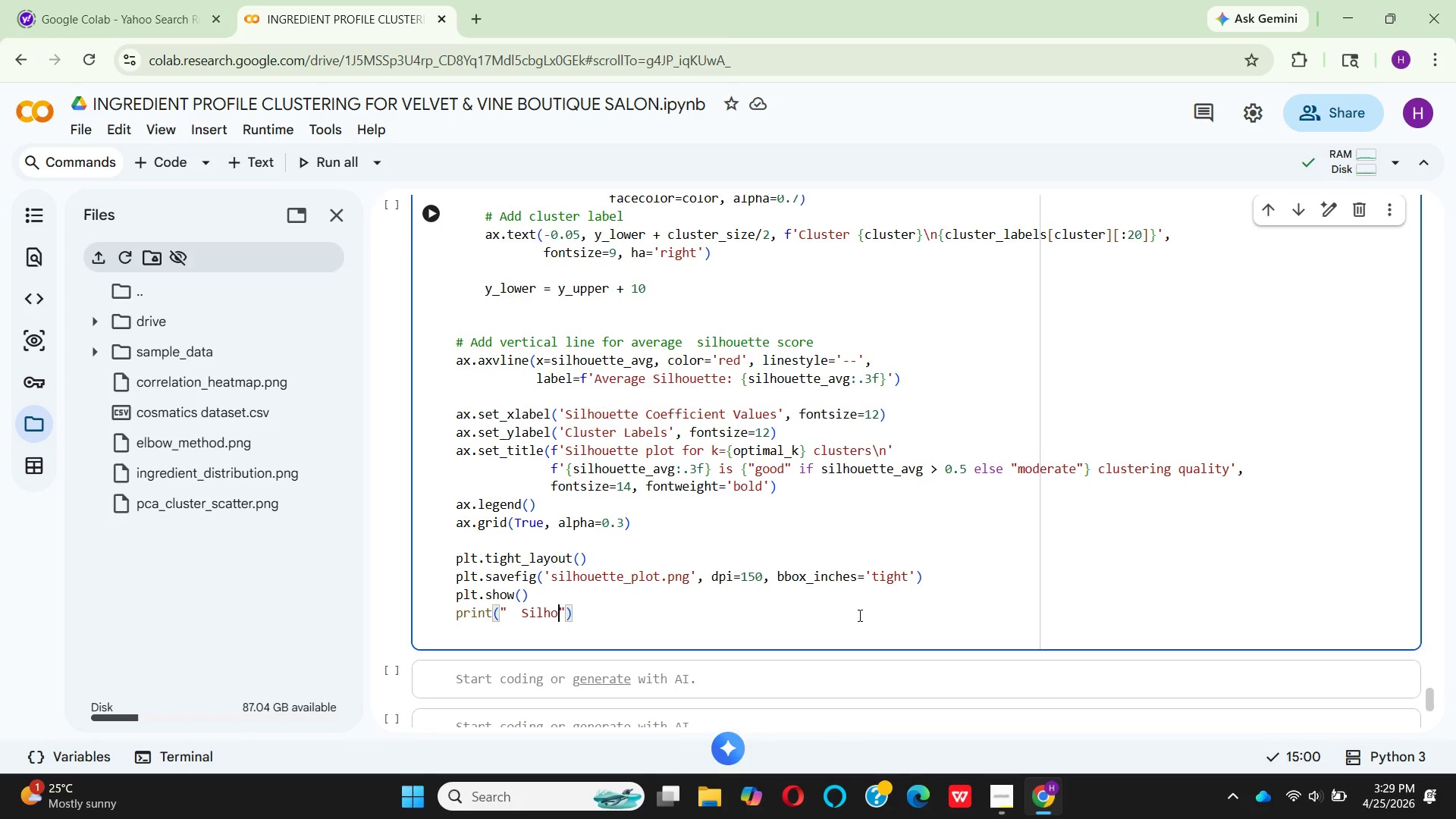 
type(uette any)
 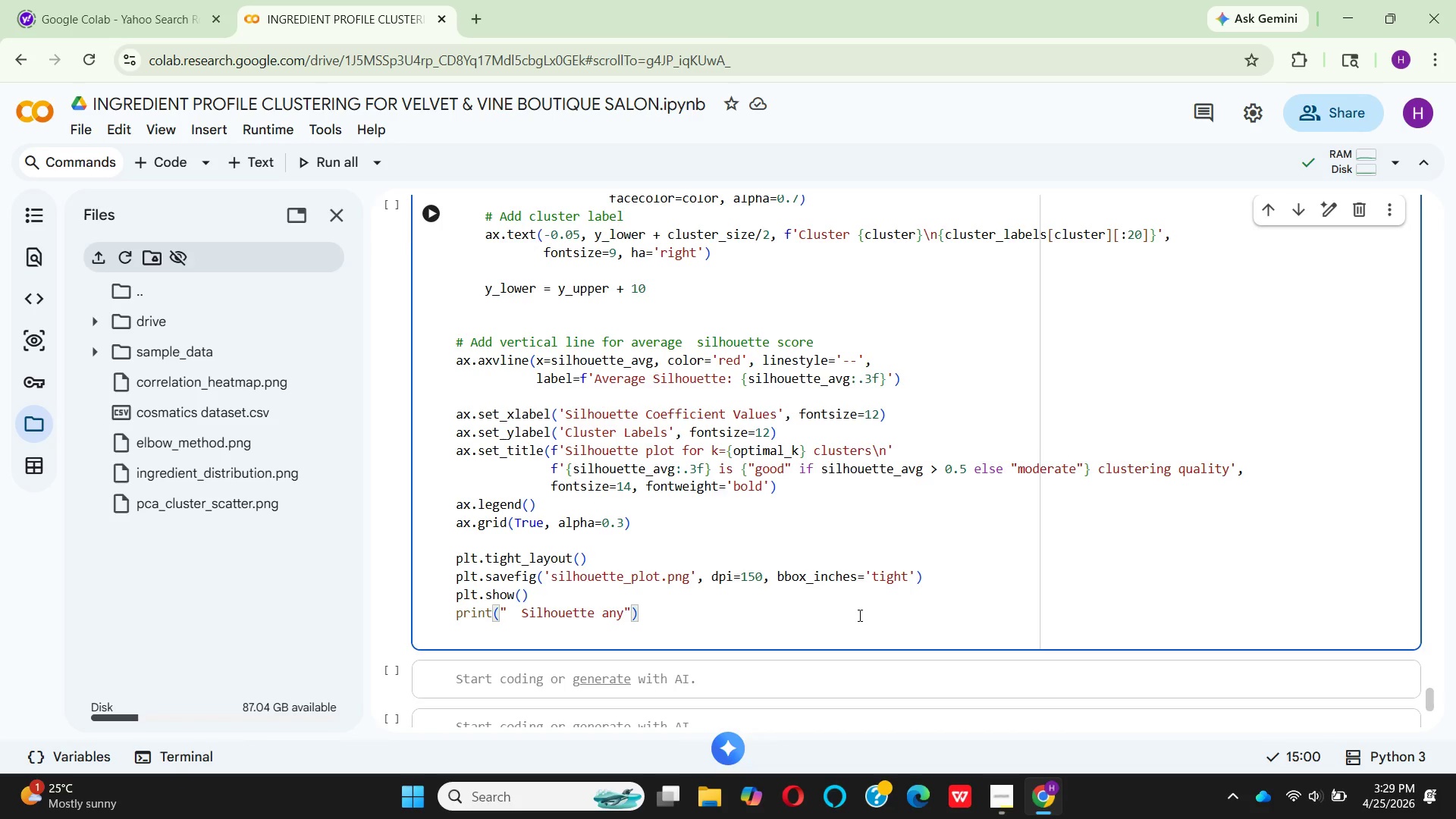 
key(Backspace)
type(alysi )
key(Backspace)
type(s complete)
 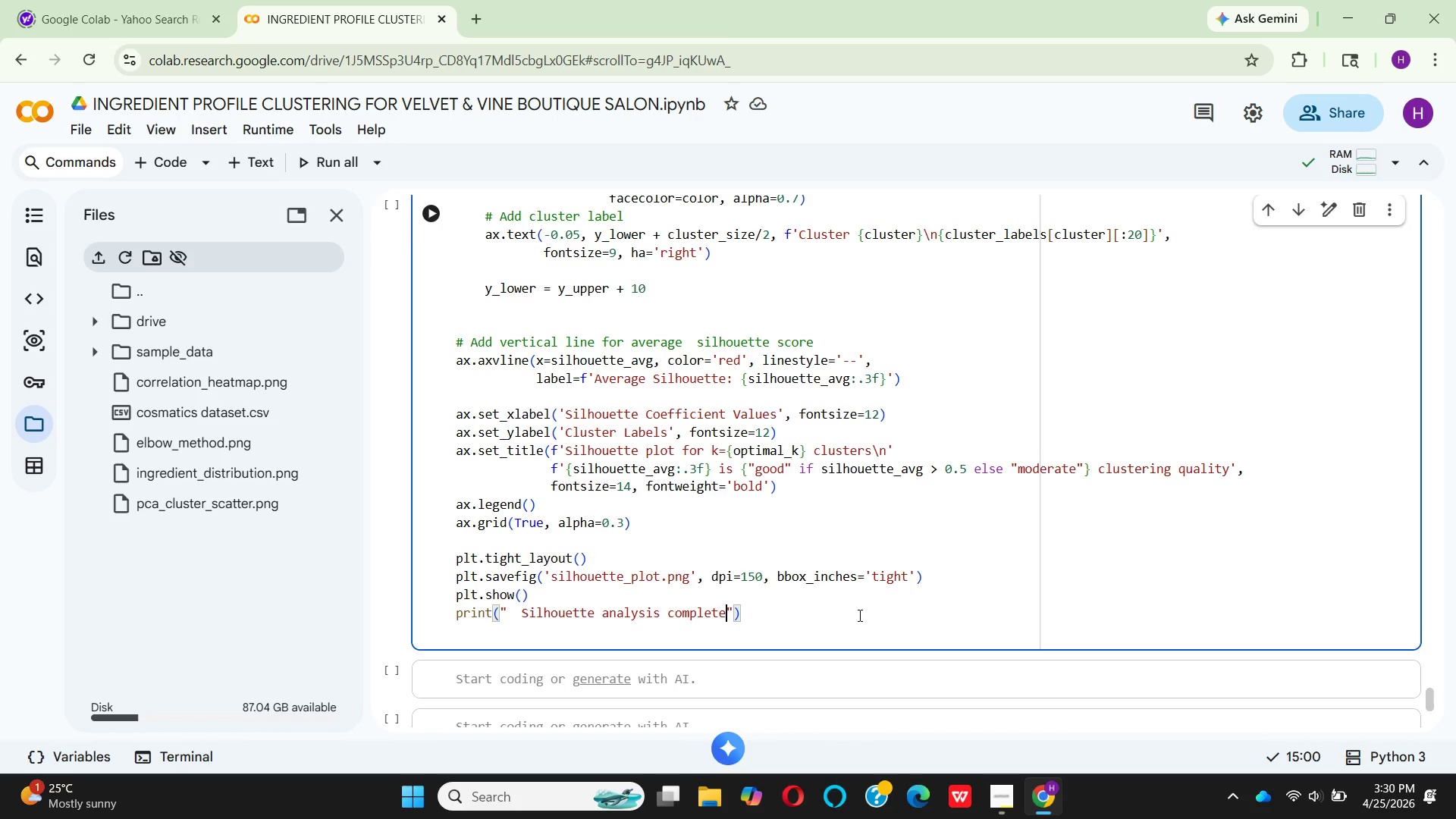 
key(ArrowRight)
 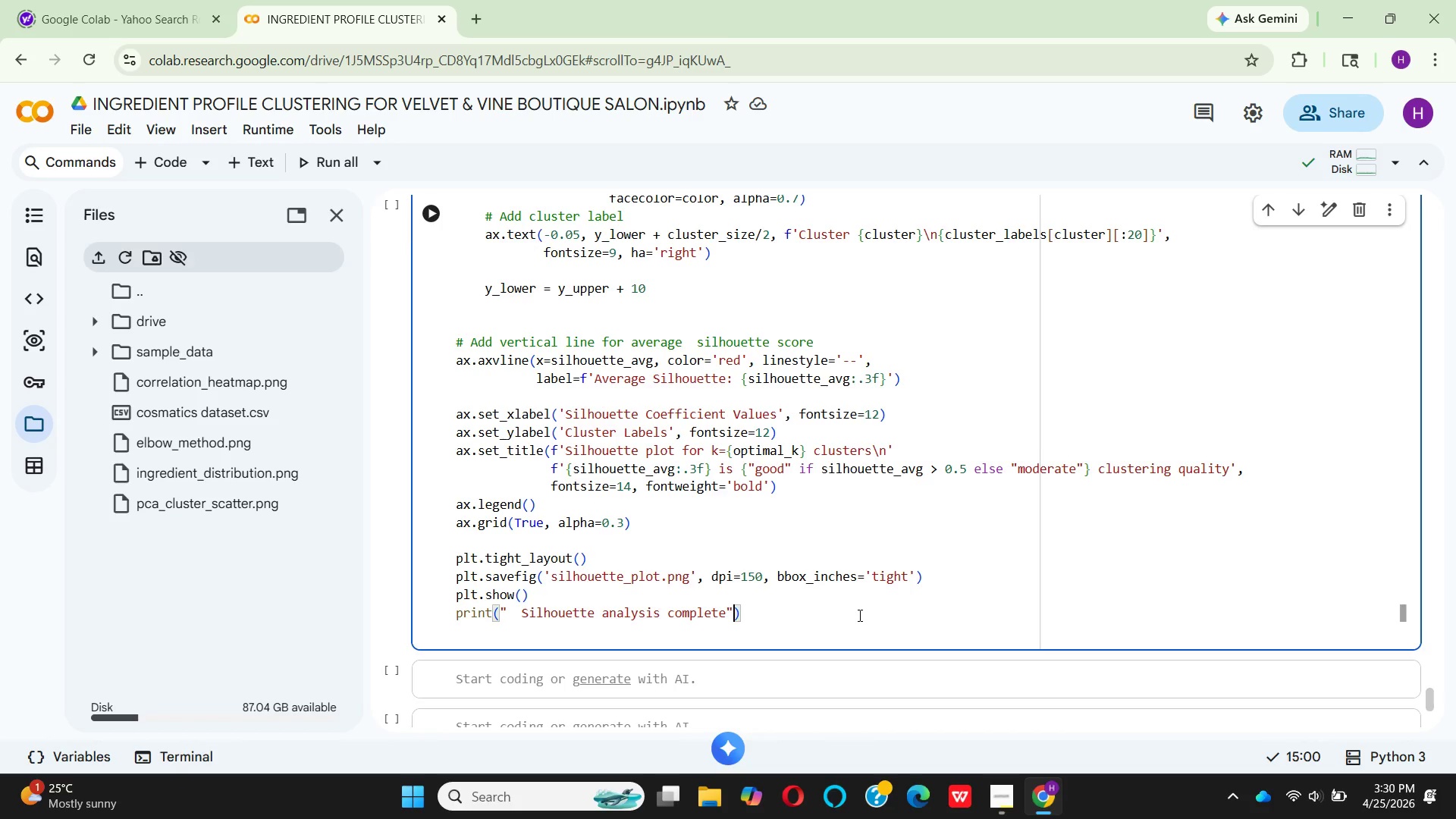 
key(ArrowRight)
 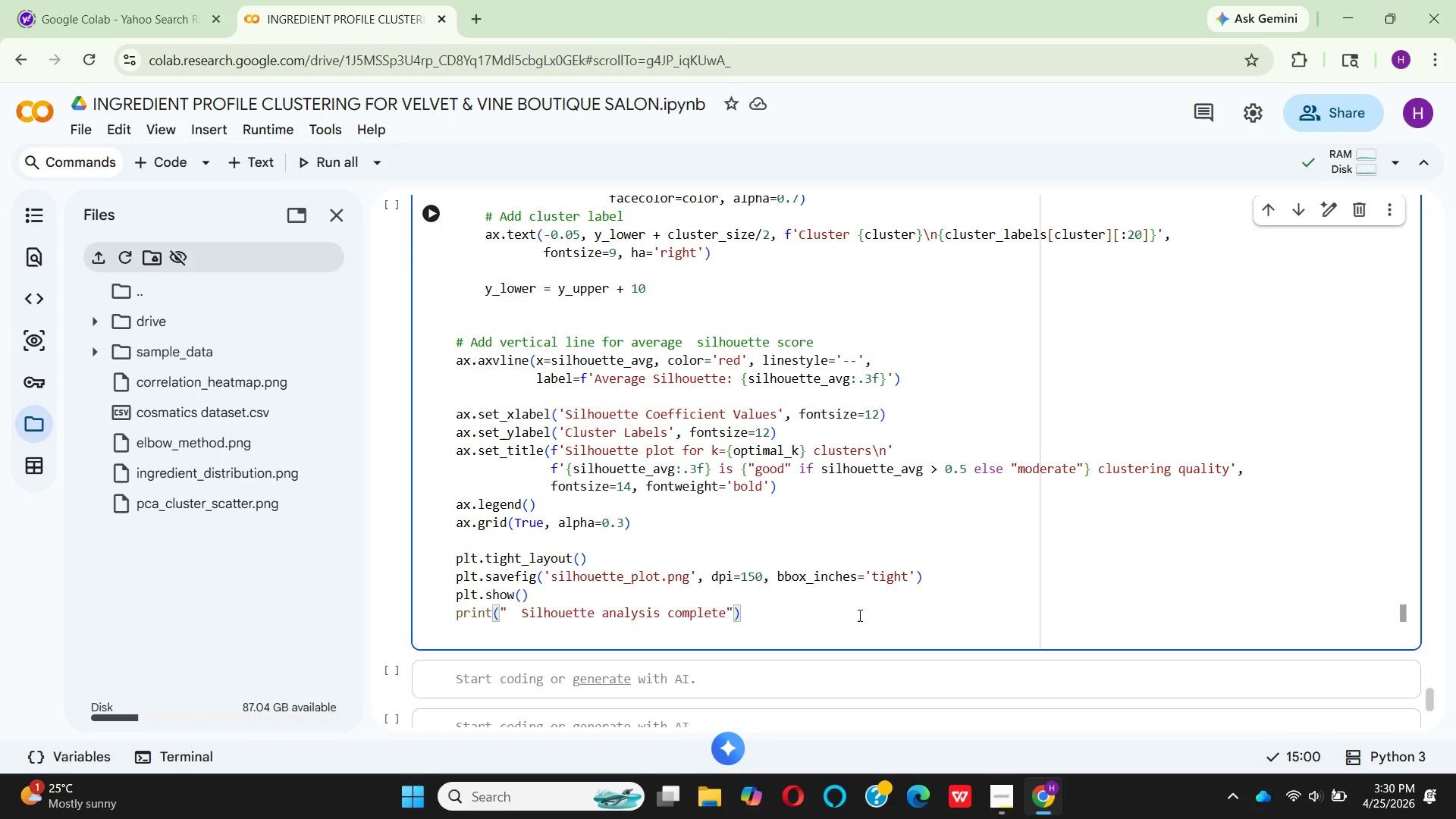 
wait(29.69)
 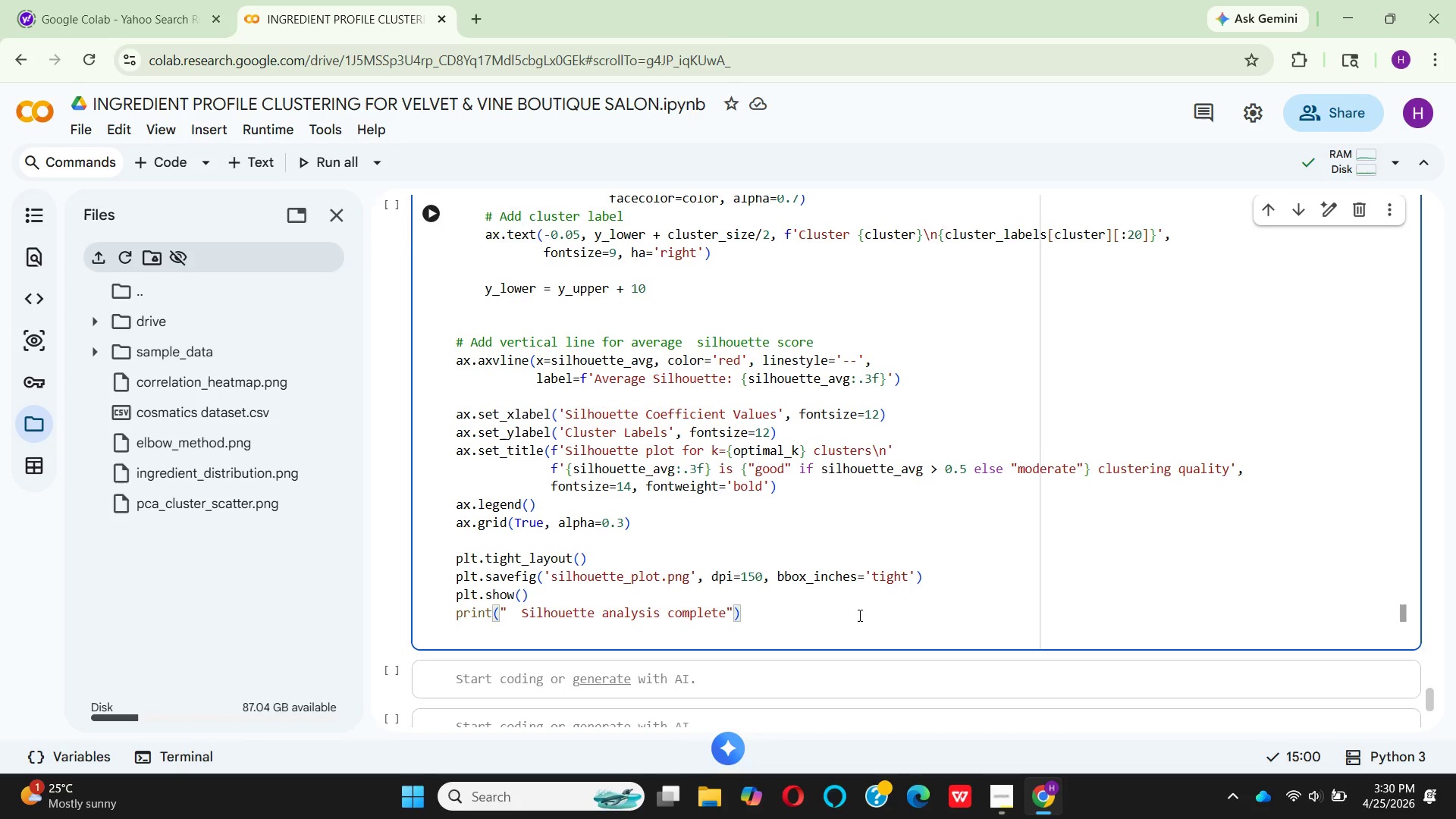 
scroll: coordinate [855, 613], scroll_direction: up, amount: 4.0
 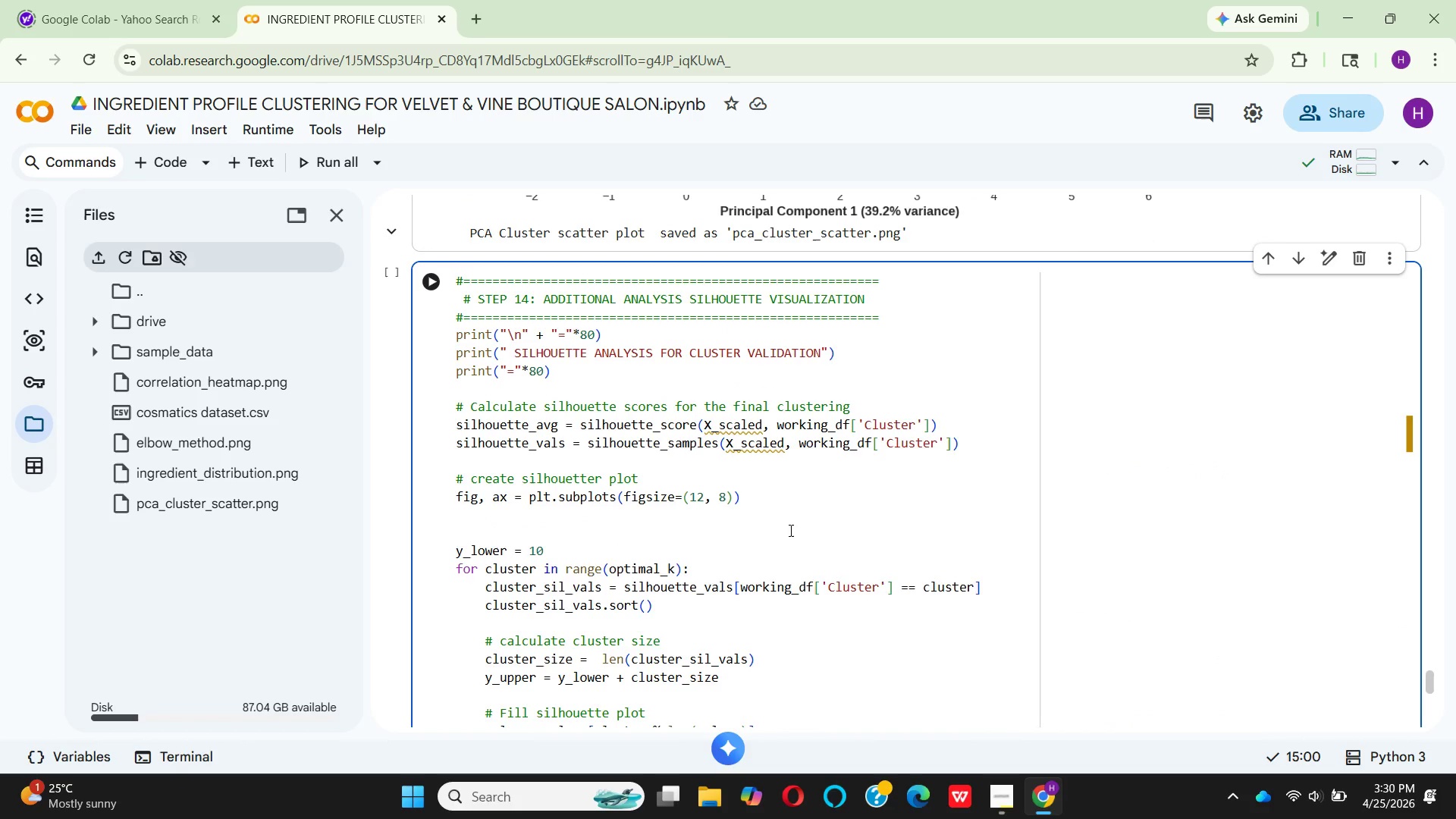 
scroll: coordinate [789, 530], scroll_direction: down, amount: 10.0
 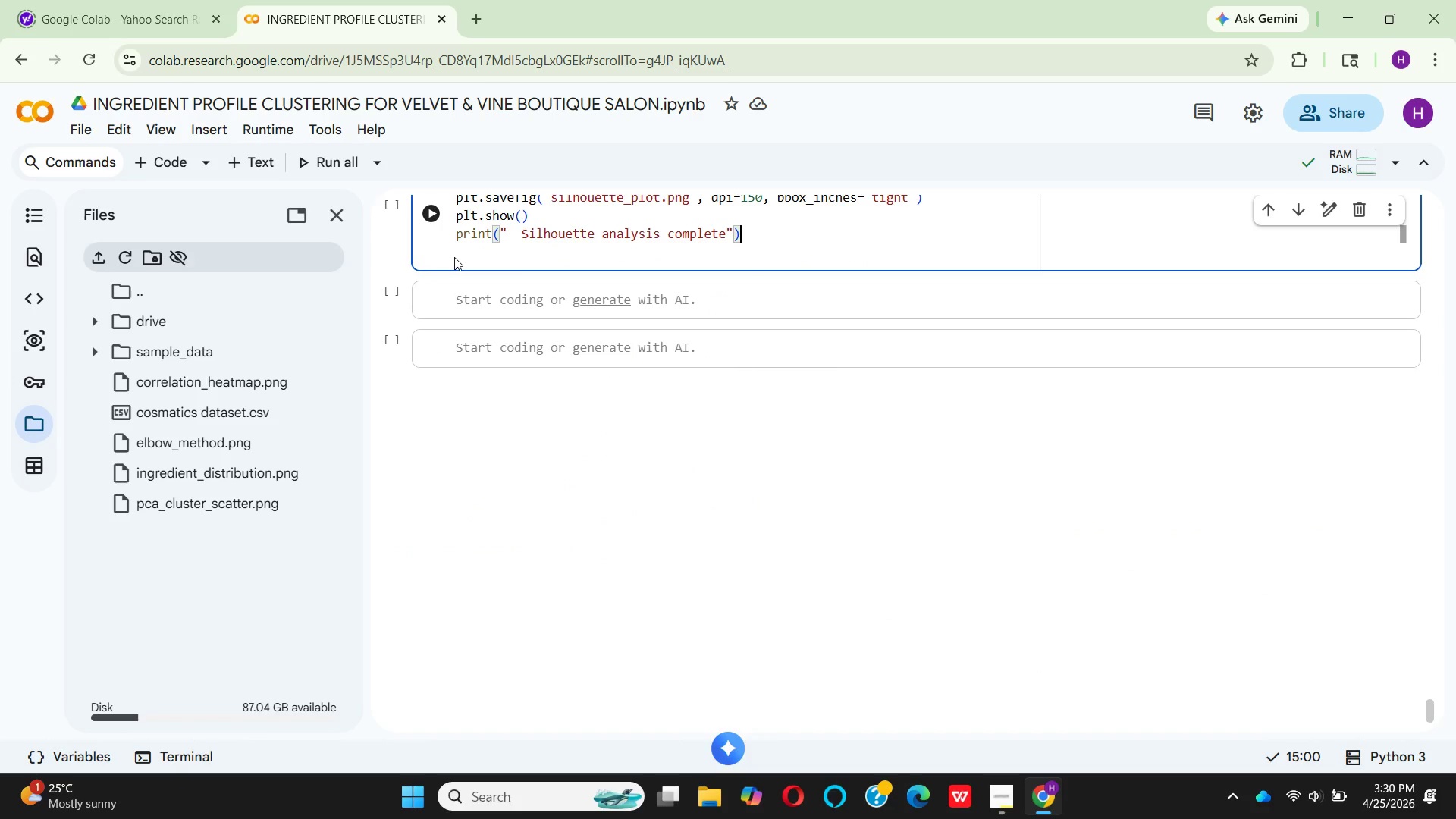 
left_click_drag(start_coordinate=[456, 258], to_coordinate=[460, 257])
 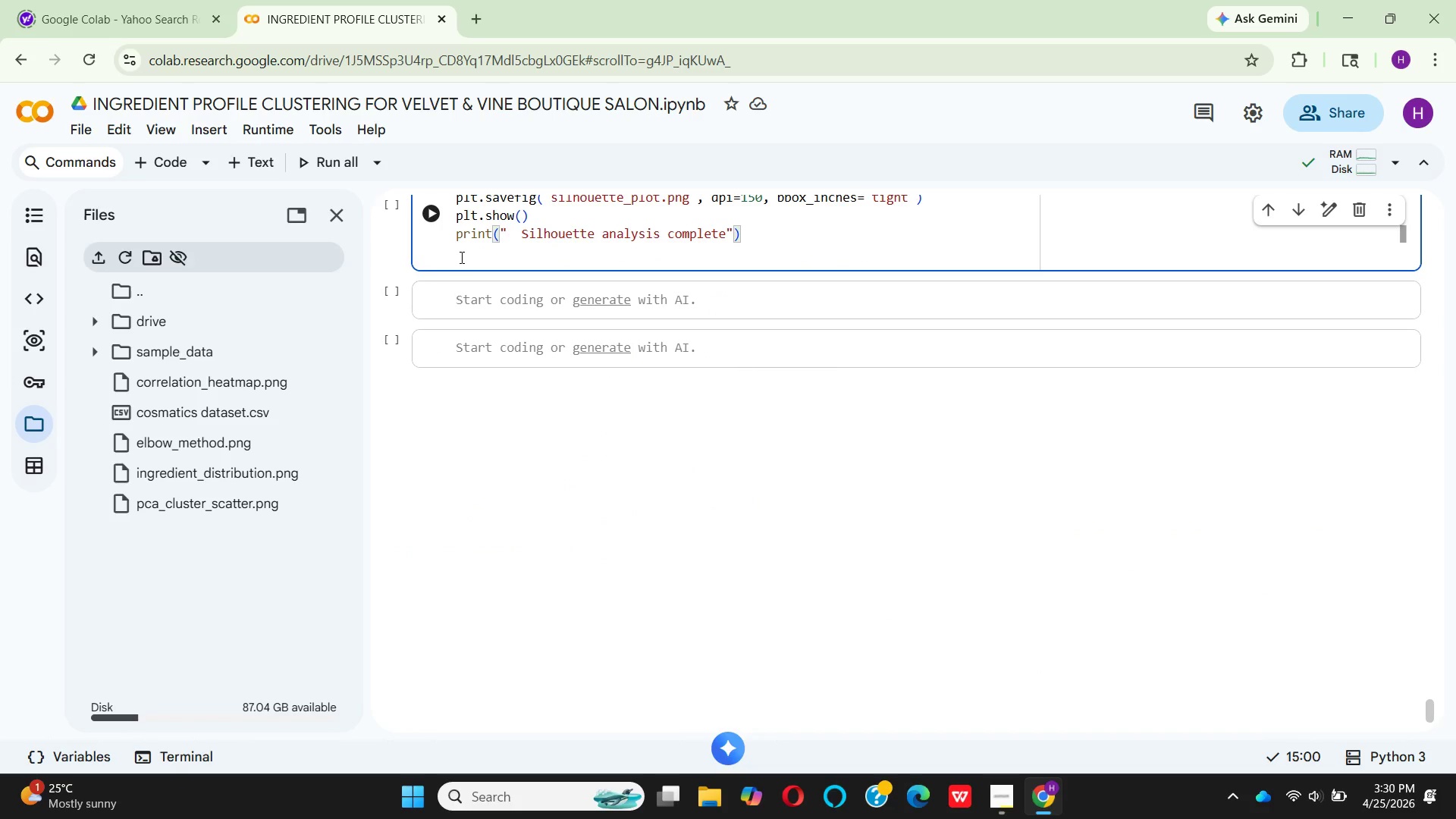 
left_click([460, 257])
 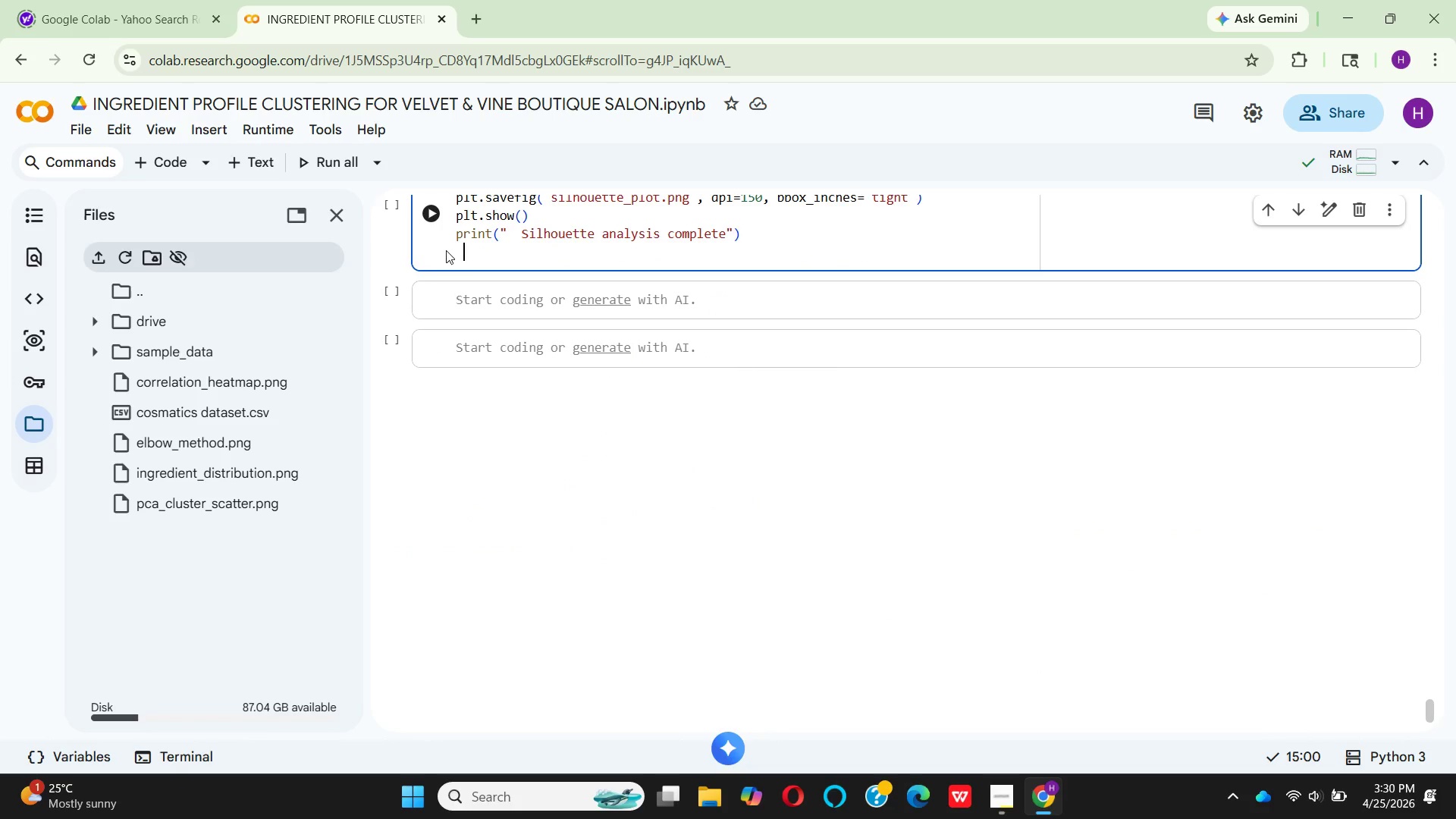 
key(ArrowLeft)
 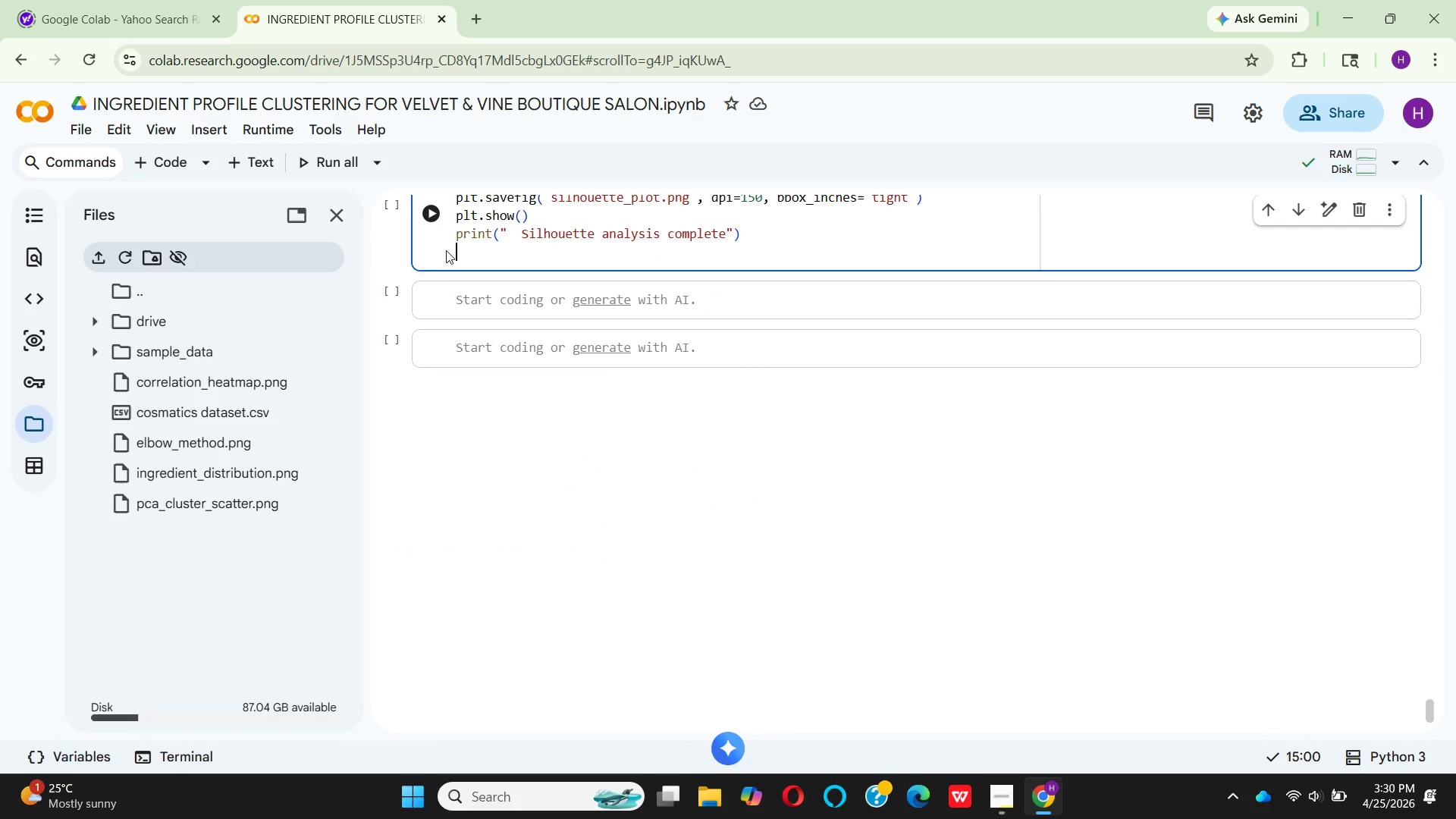 
key(Backspace)
 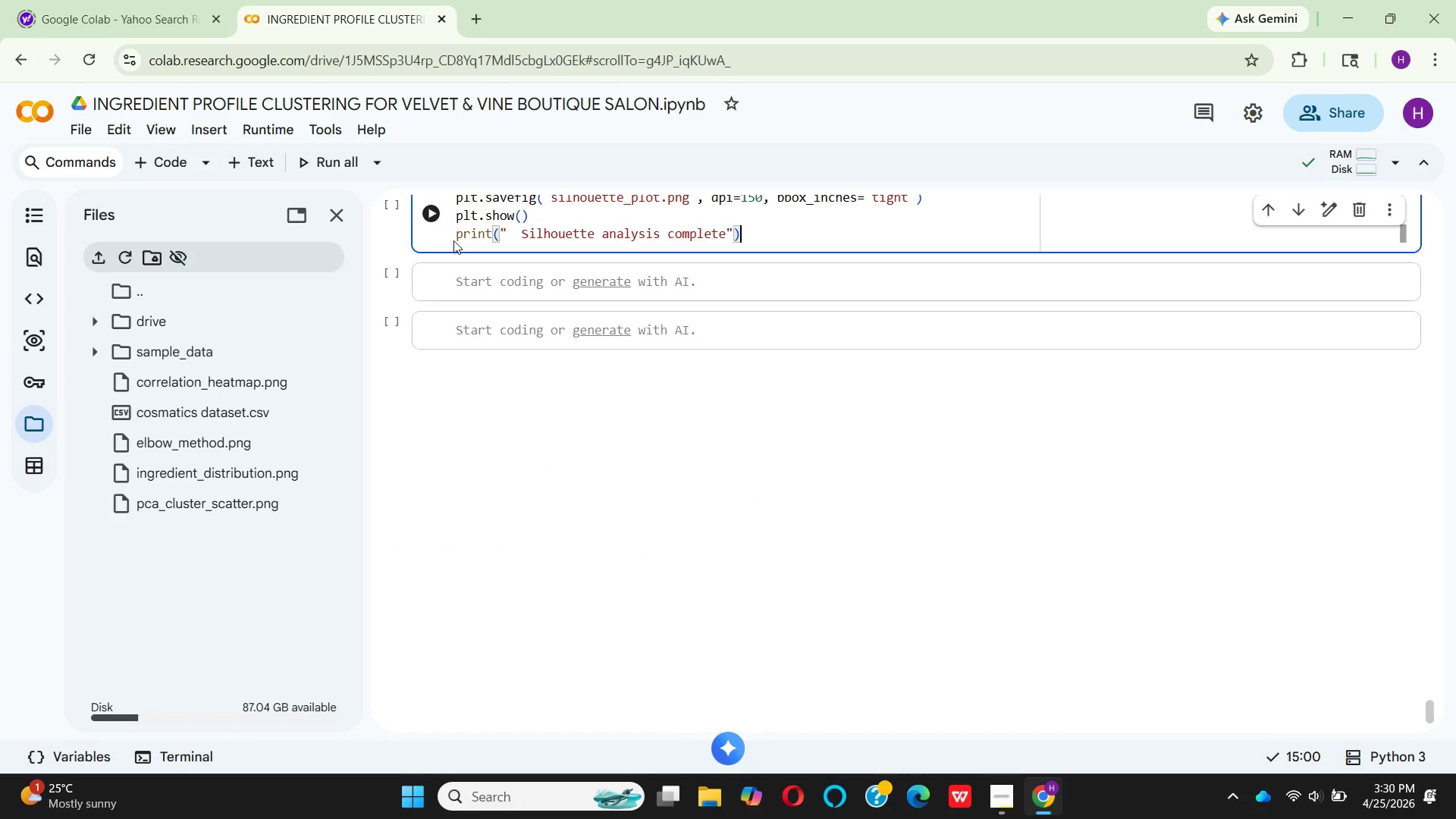 
scroll: coordinate [427, 303], scroll_direction: up, amount: 11.0
 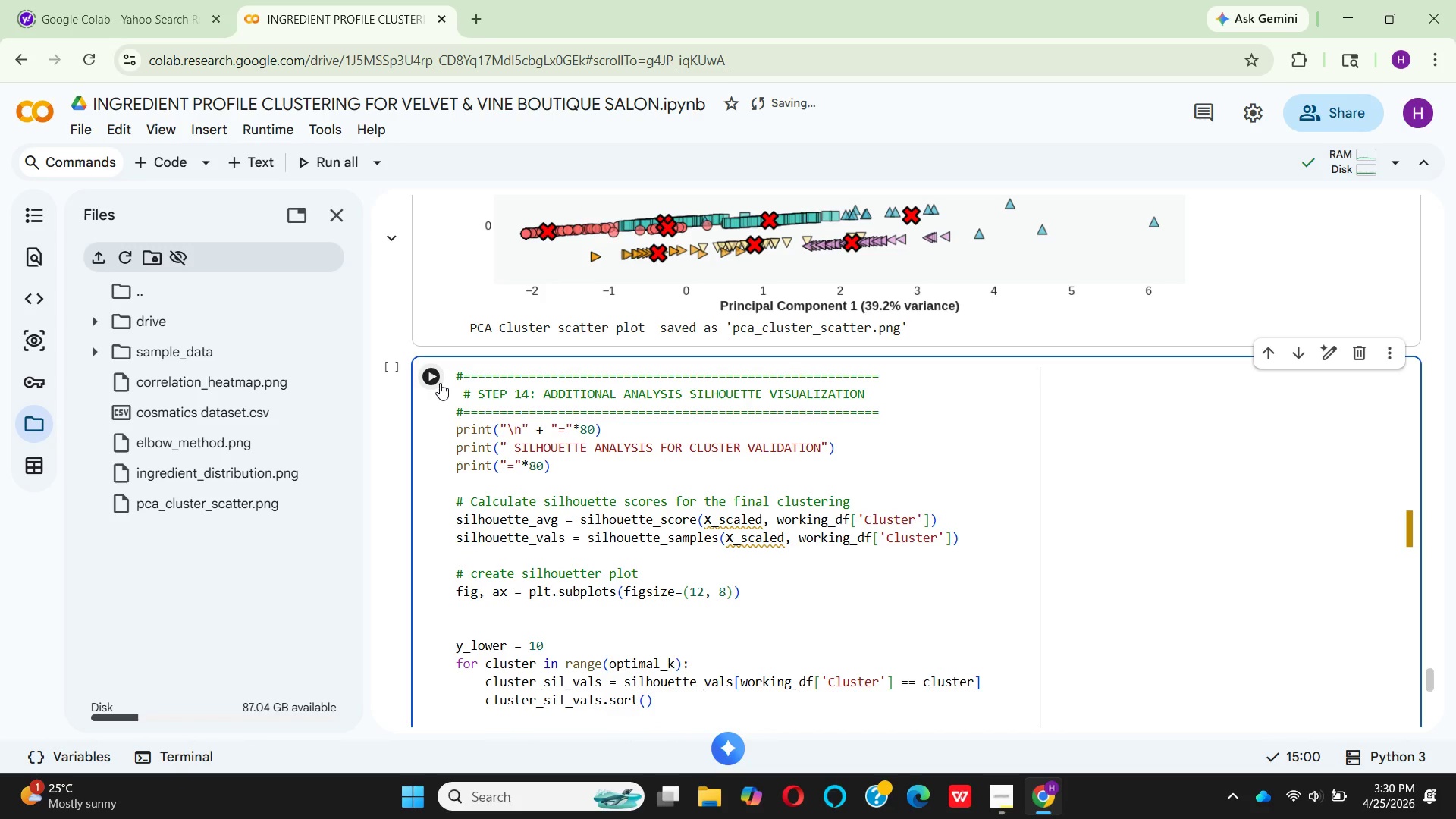 
left_click([440, 383])
 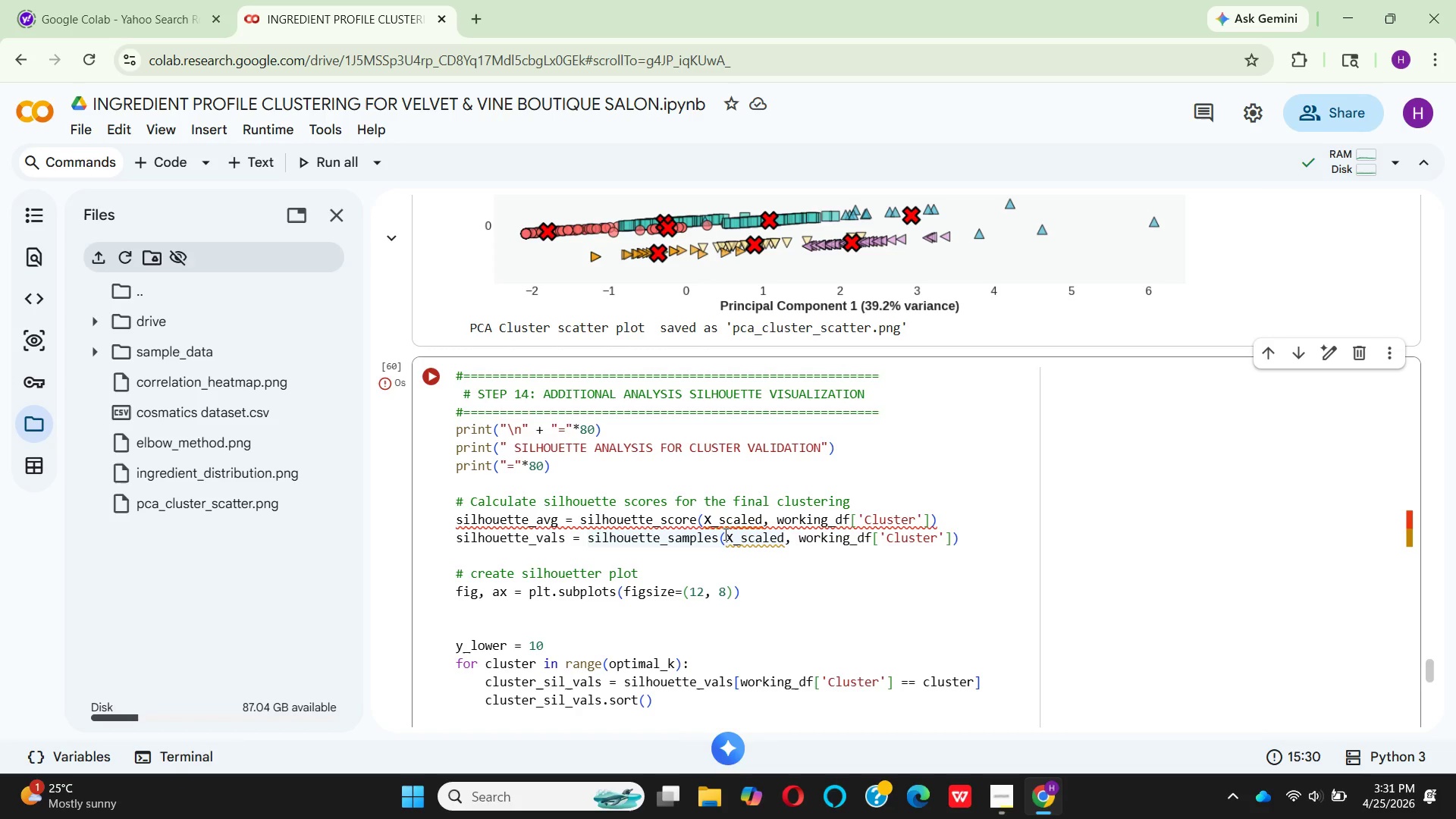 
wait(53.45)
 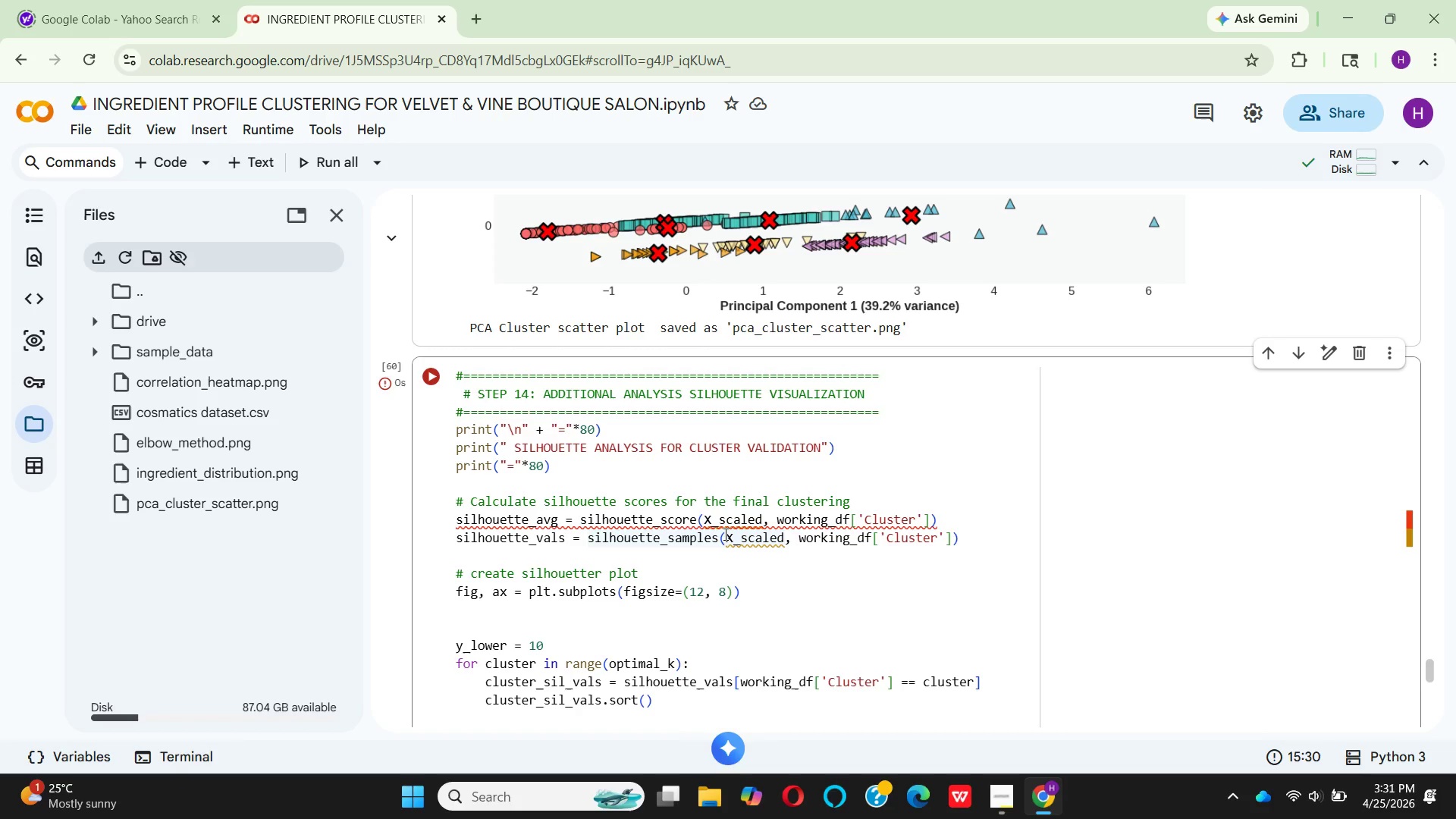 
key(Backspace)
 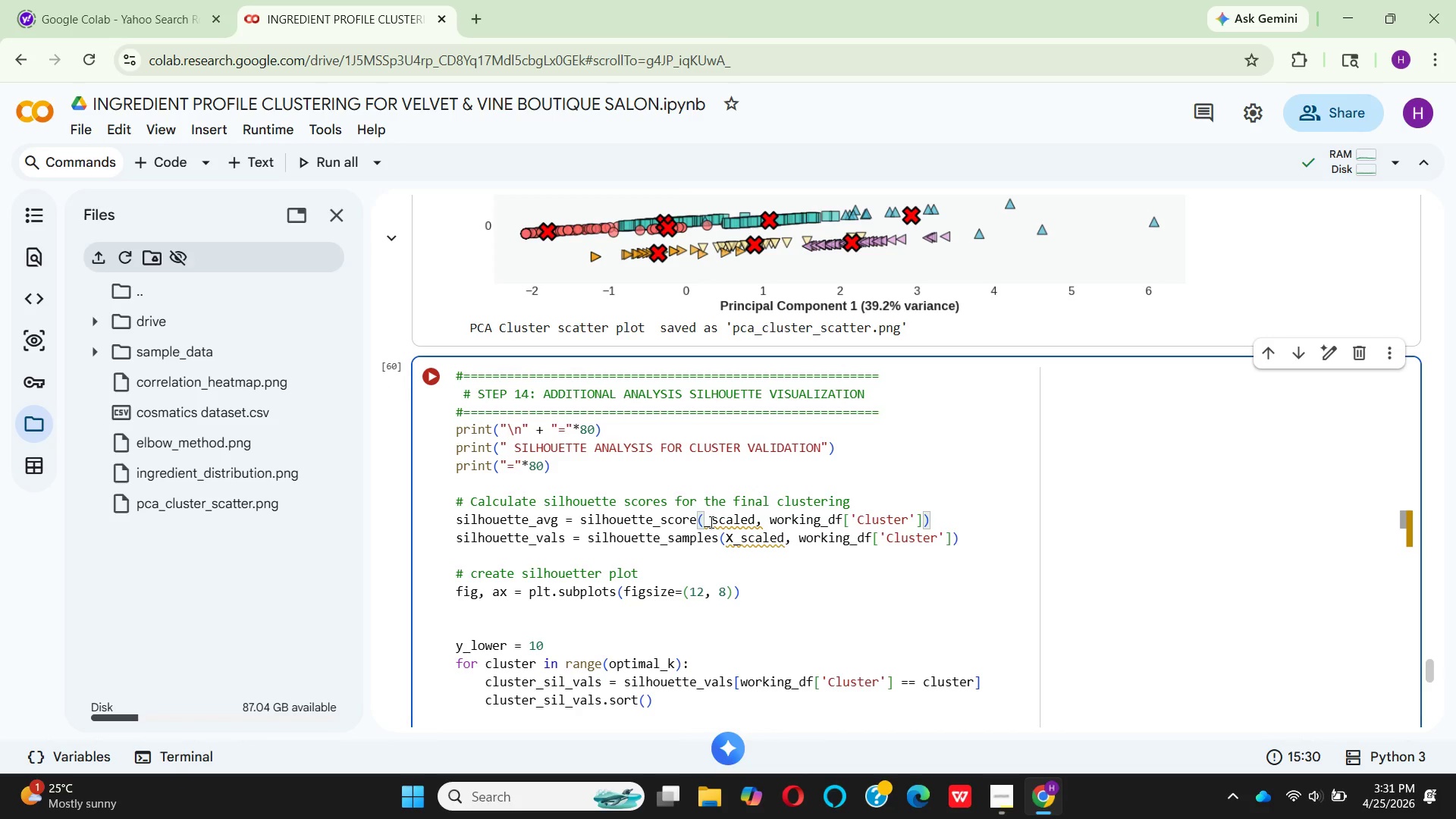 
key(X)
 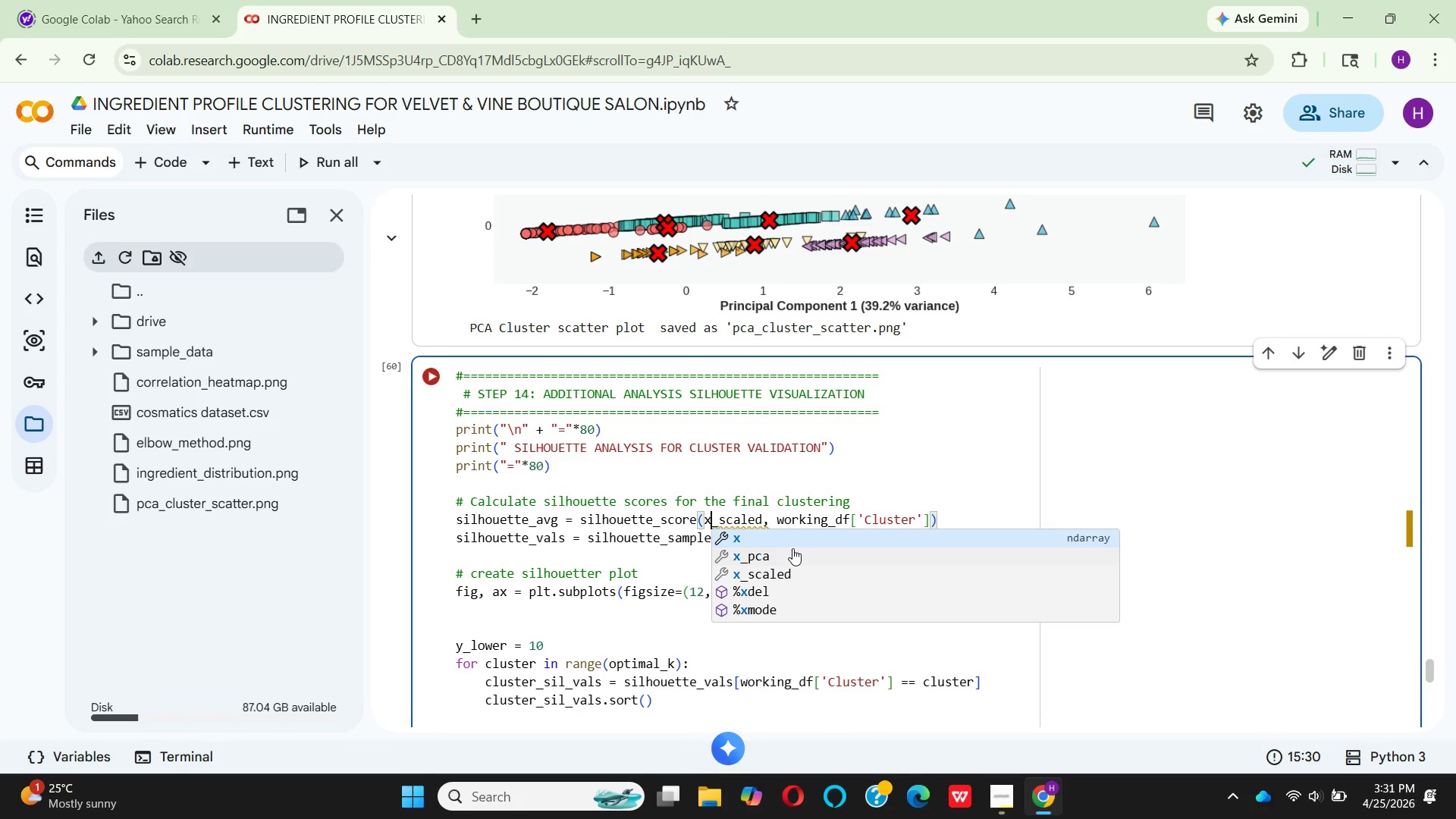 
left_click([792, 537])
 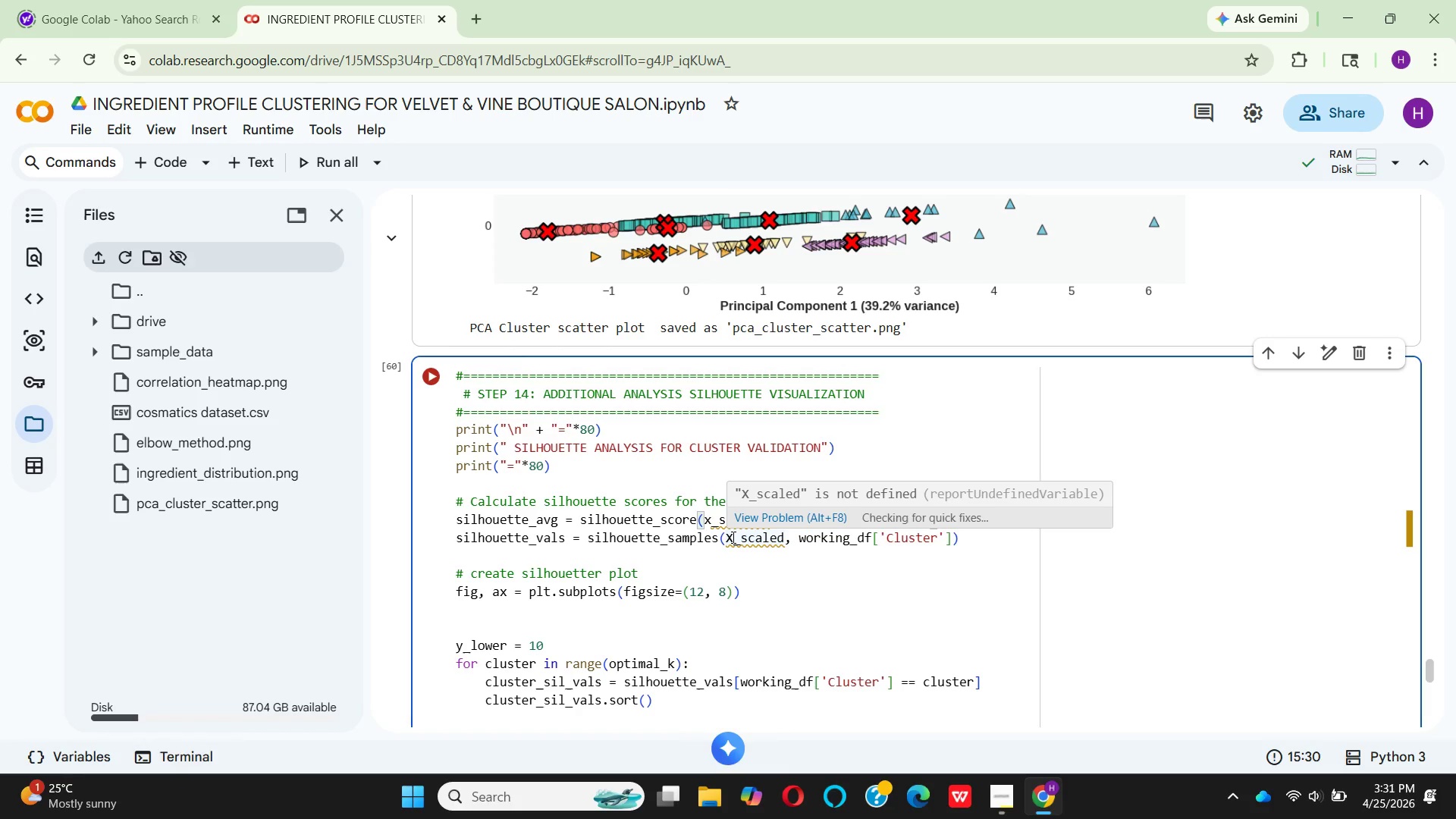 
left_click([732, 537])
 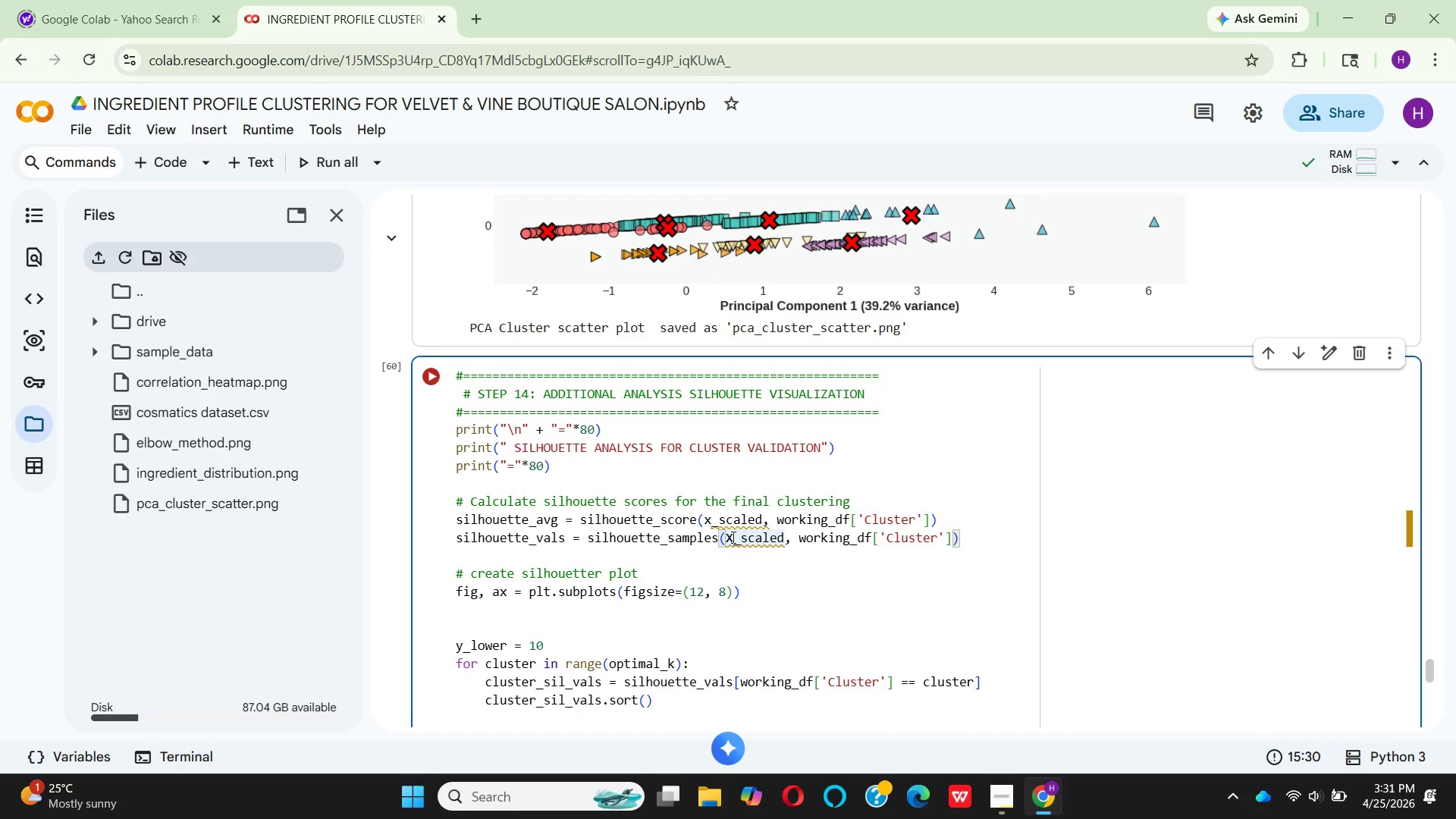 
key(Backspace)
 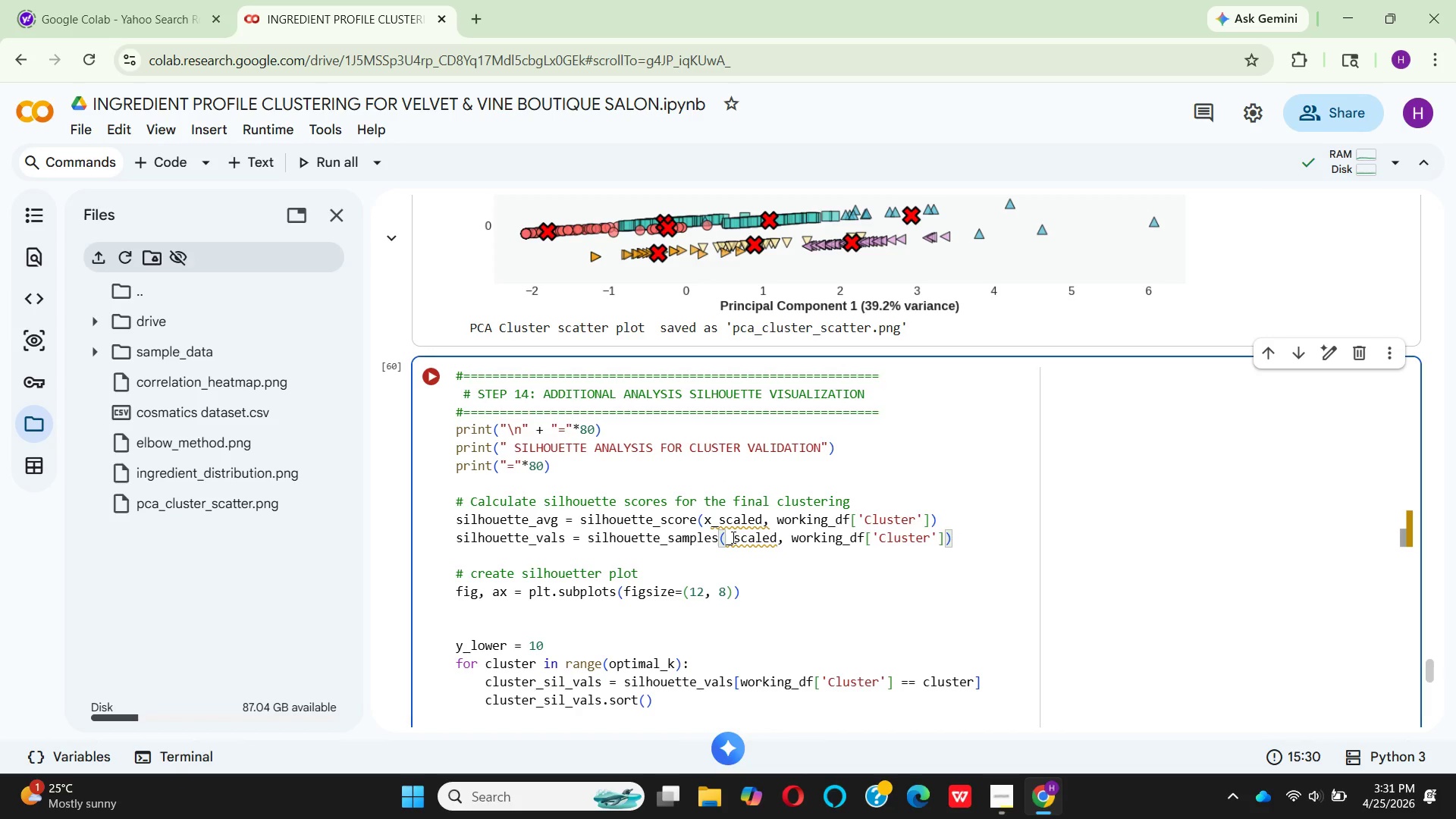 
key(X)
 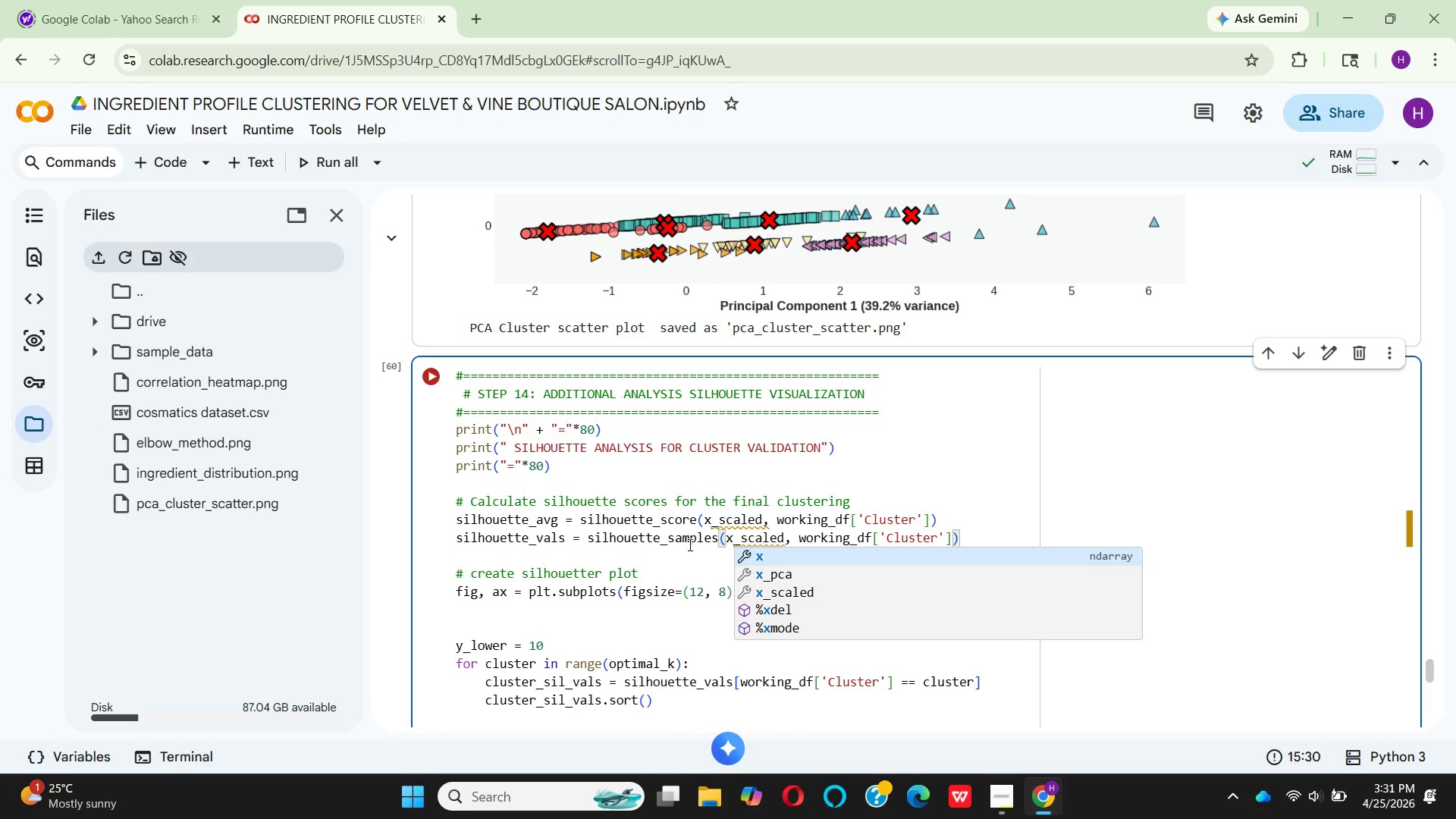 
left_click([679, 559])
 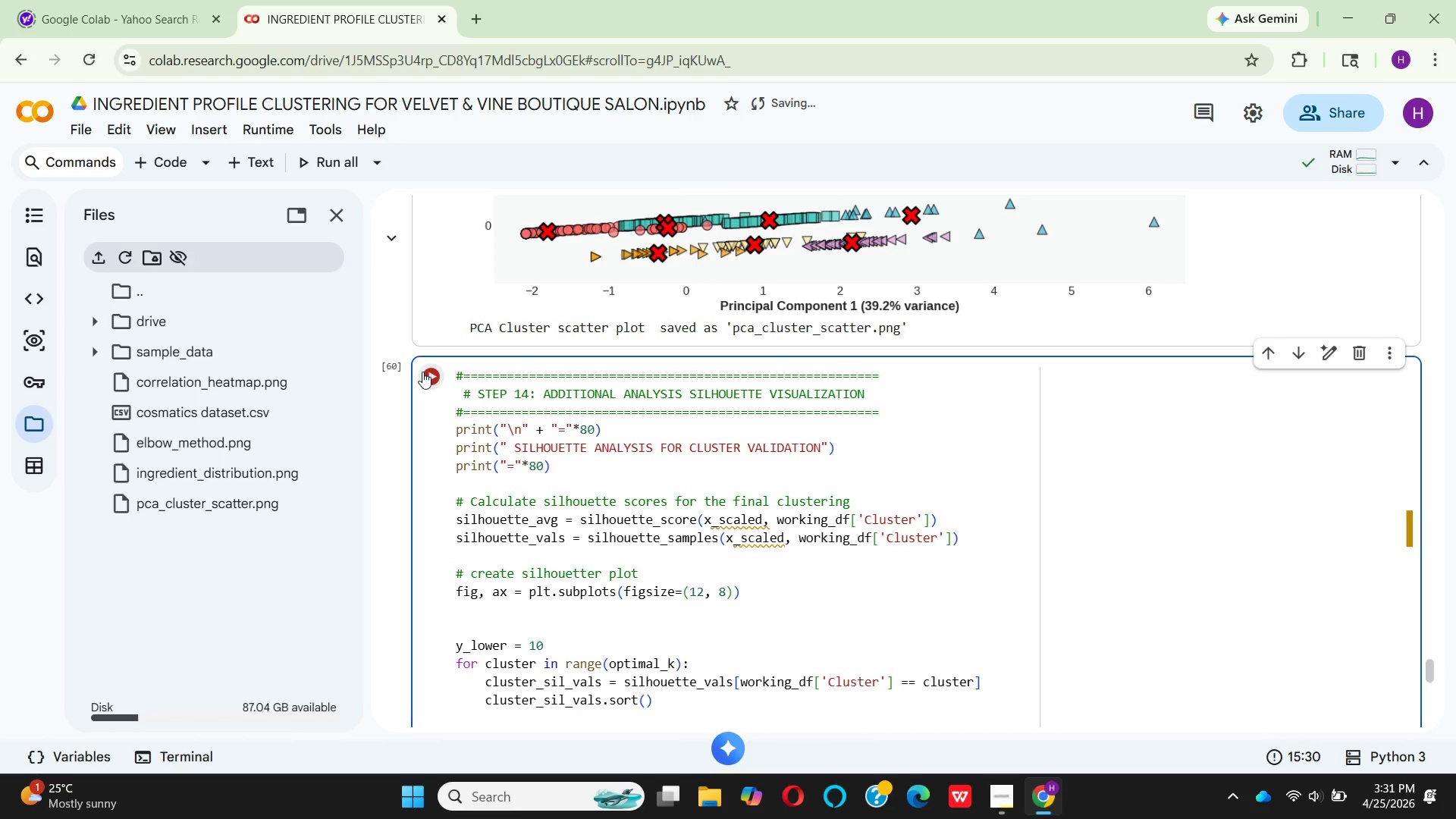 
left_click([422, 372])
 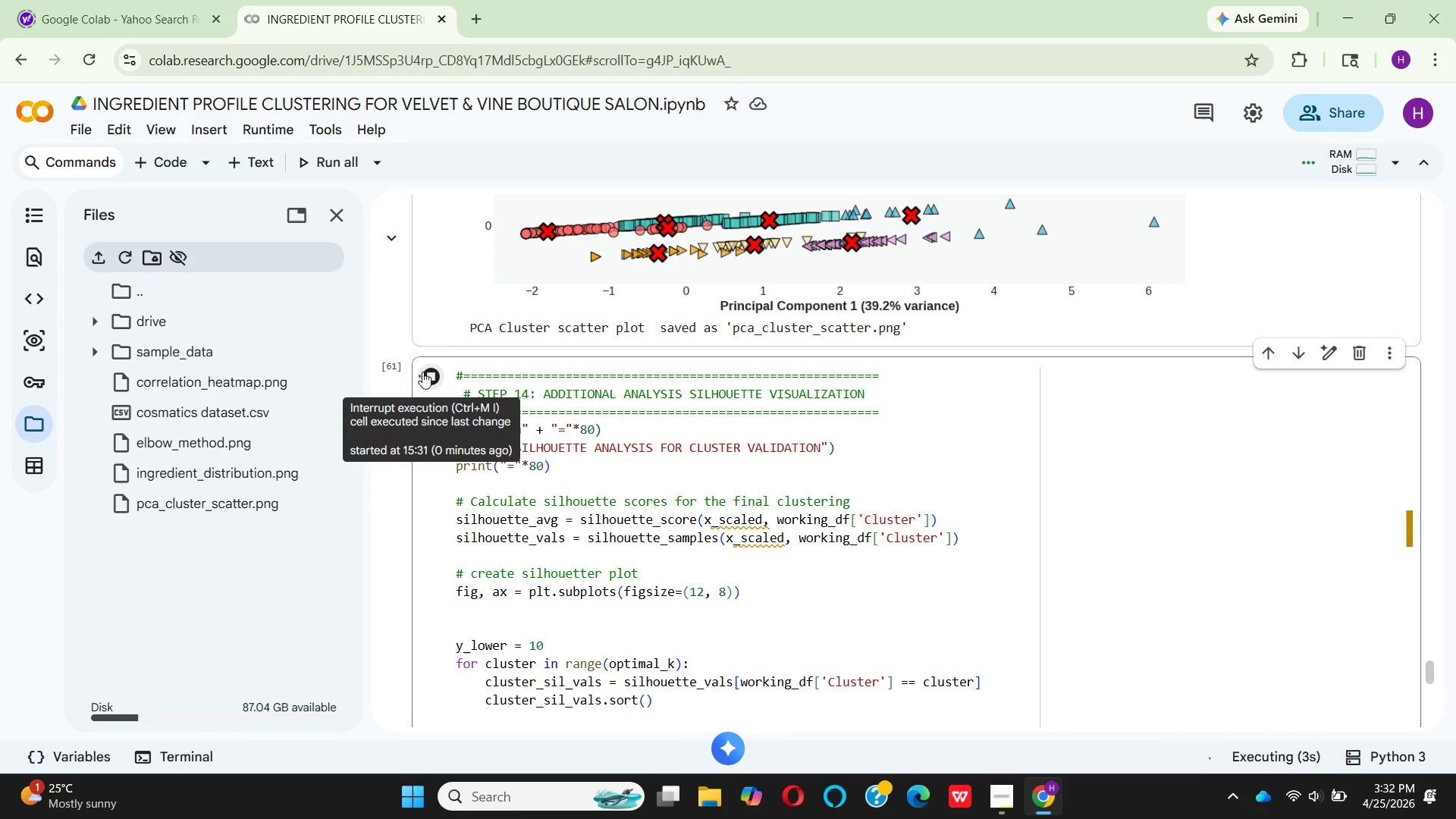 
wait(9.49)
 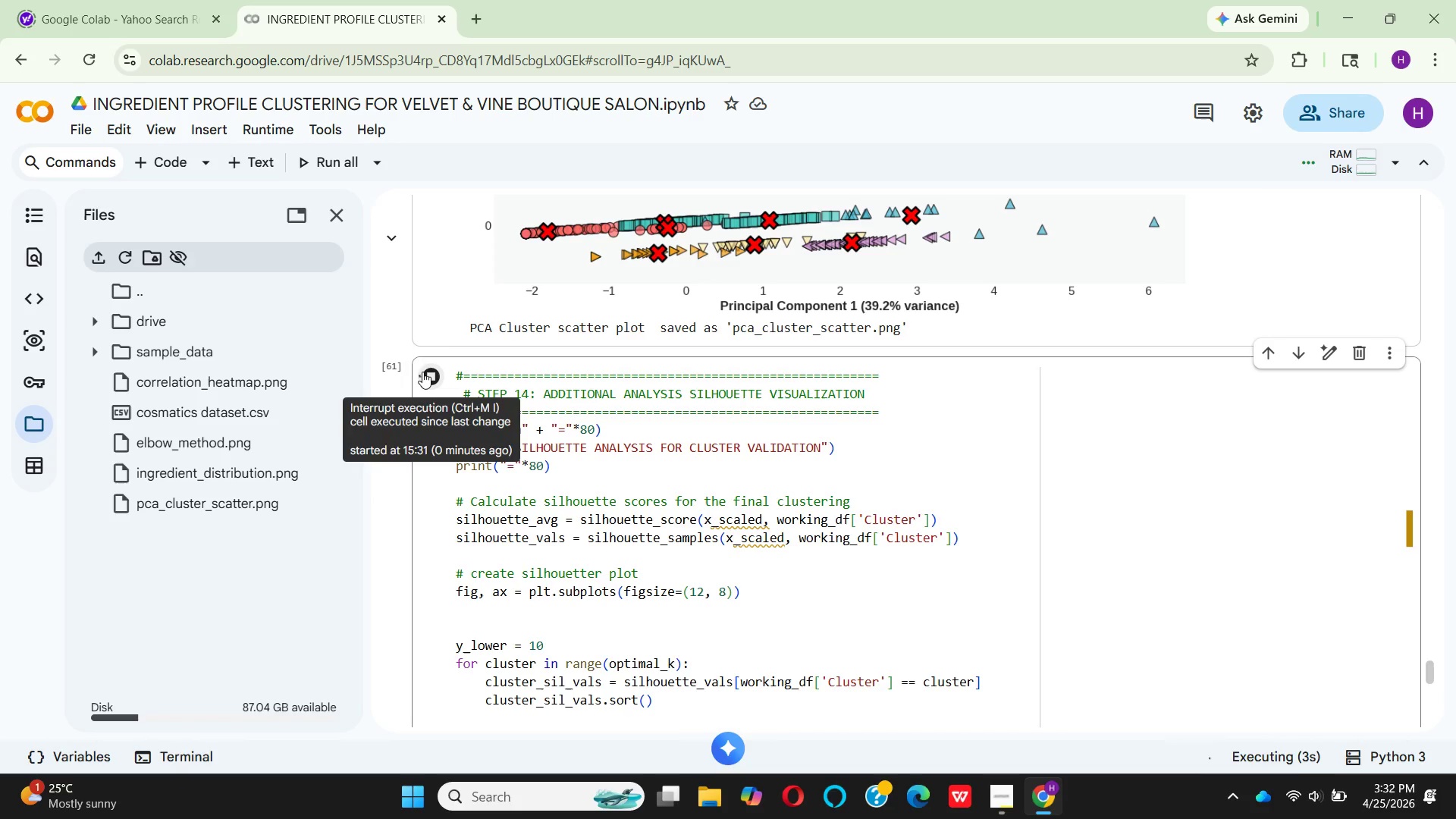 
scroll: coordinate [834, 416], scroll_direction: down, amount: 18.0